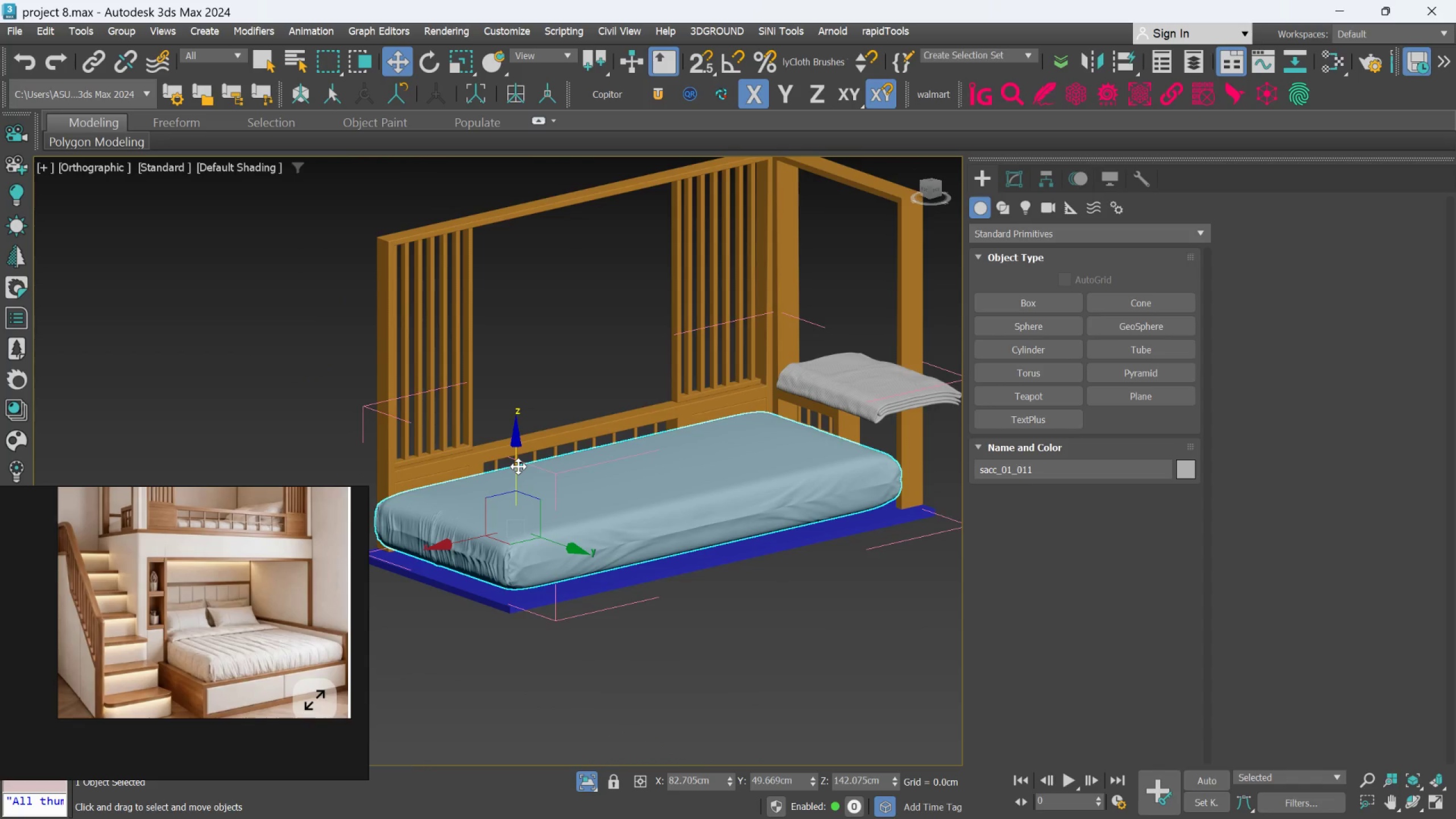 
left_click_drag(start_coordinate=[518, 466], to_coordinate=[518, 481])
 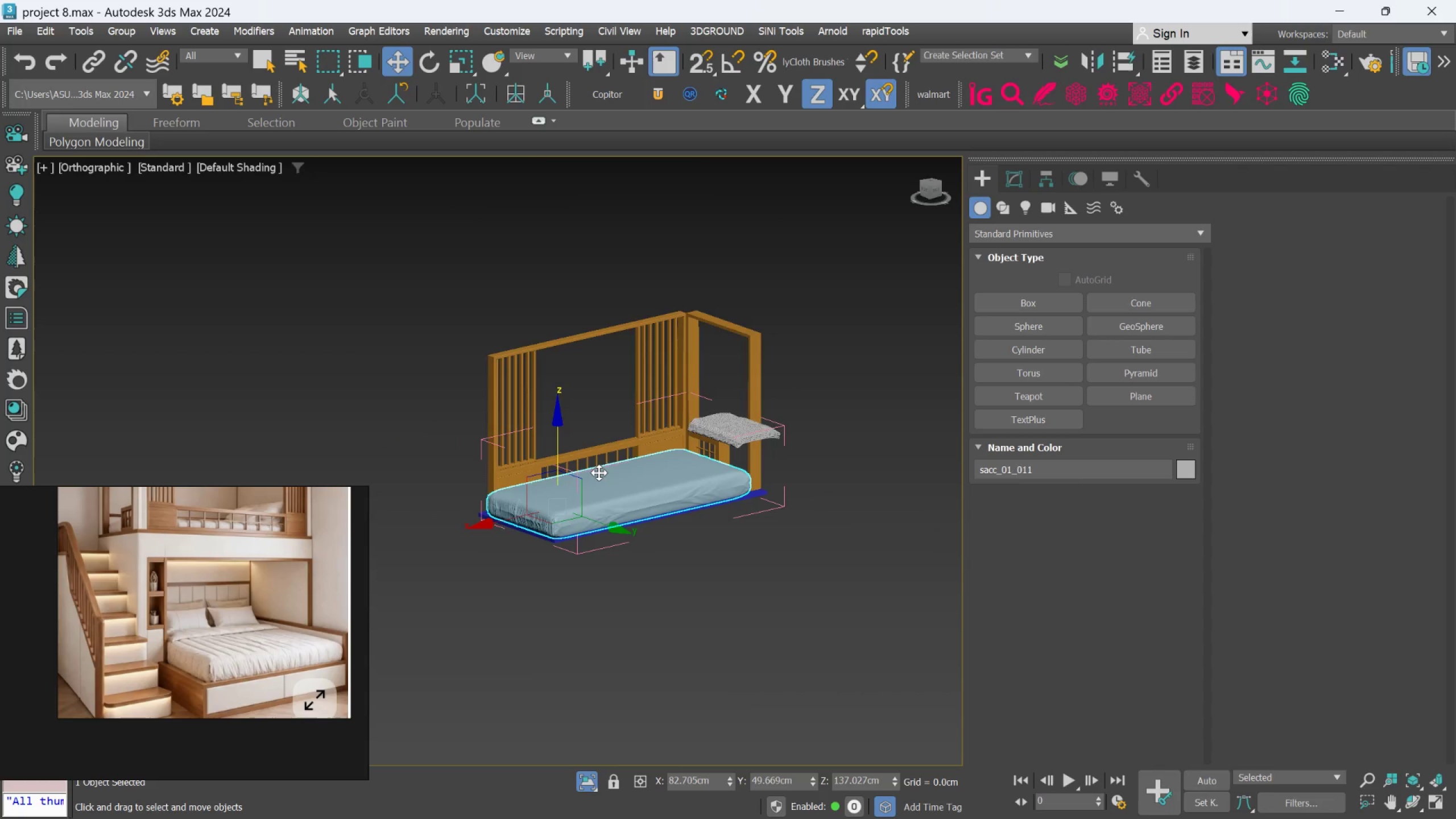 
scroll: coordinate [599, 473], scroll_direction: down, amount: 2.0
 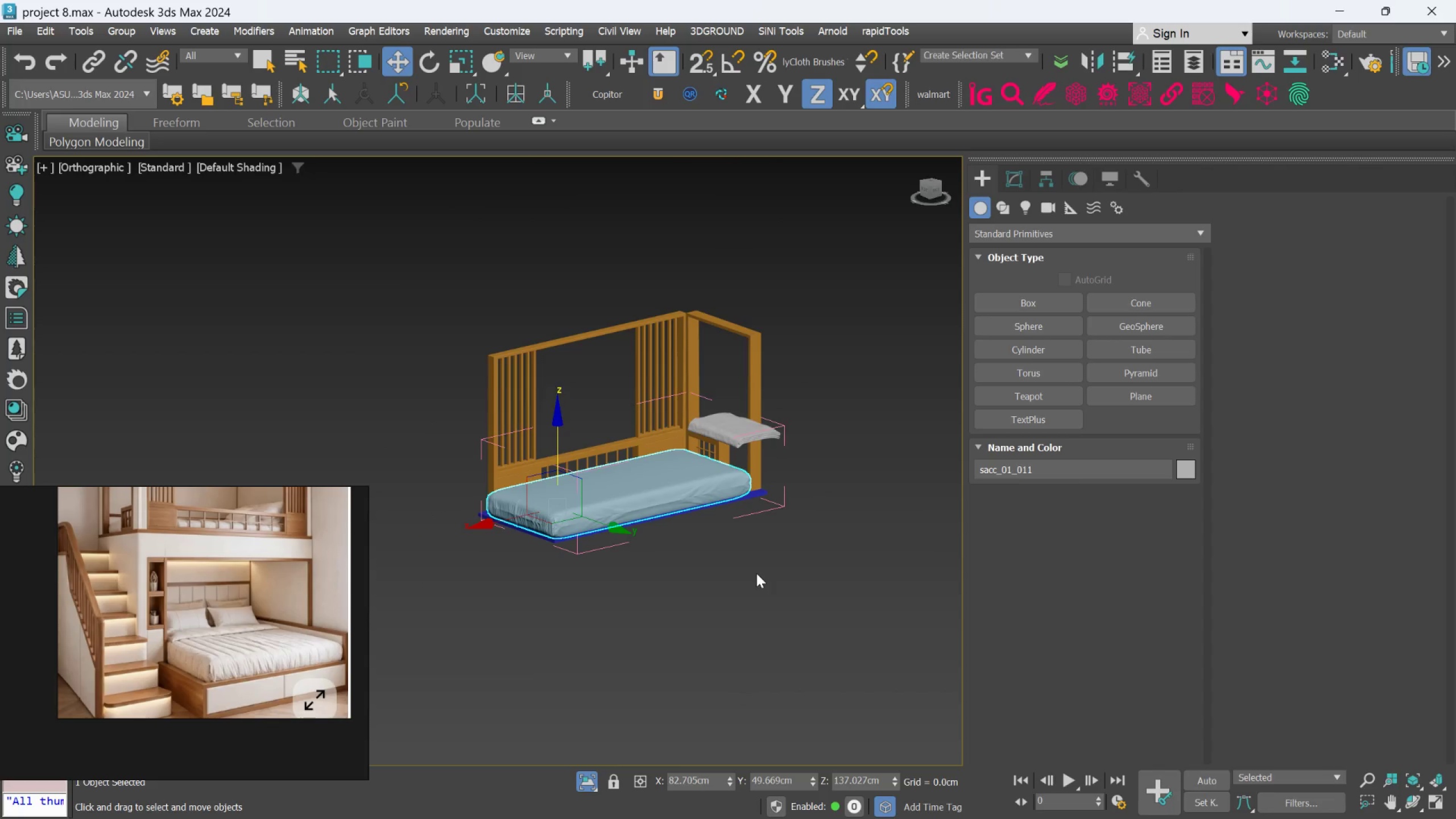 
hold_key(key=AltLeft, duration=0.74)
 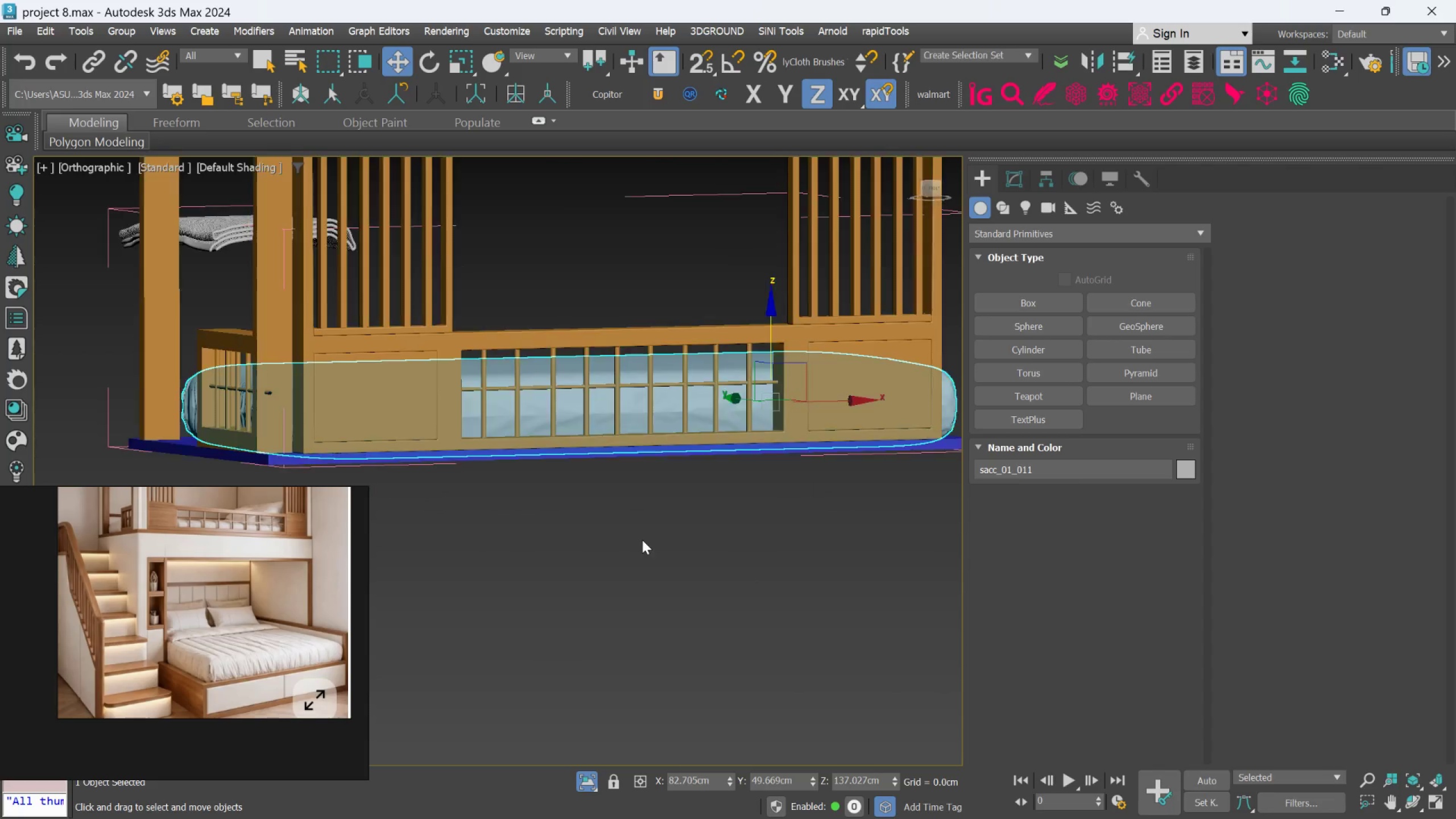 
scroll: coordinate [643, 540], scroll_direction: up, amount: 3.0
 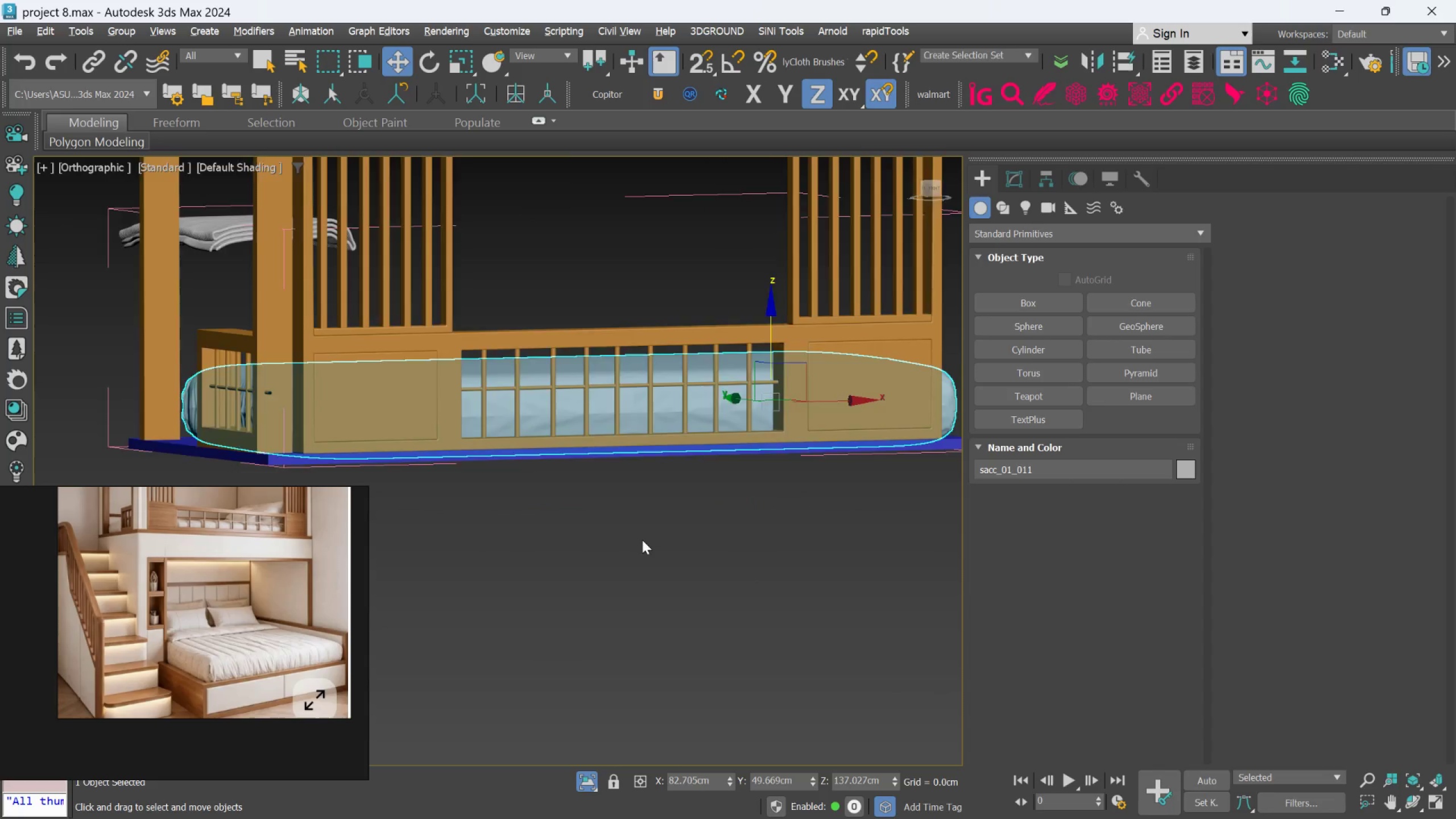 
hold_key(key=AltLeft, duration=0.66)
 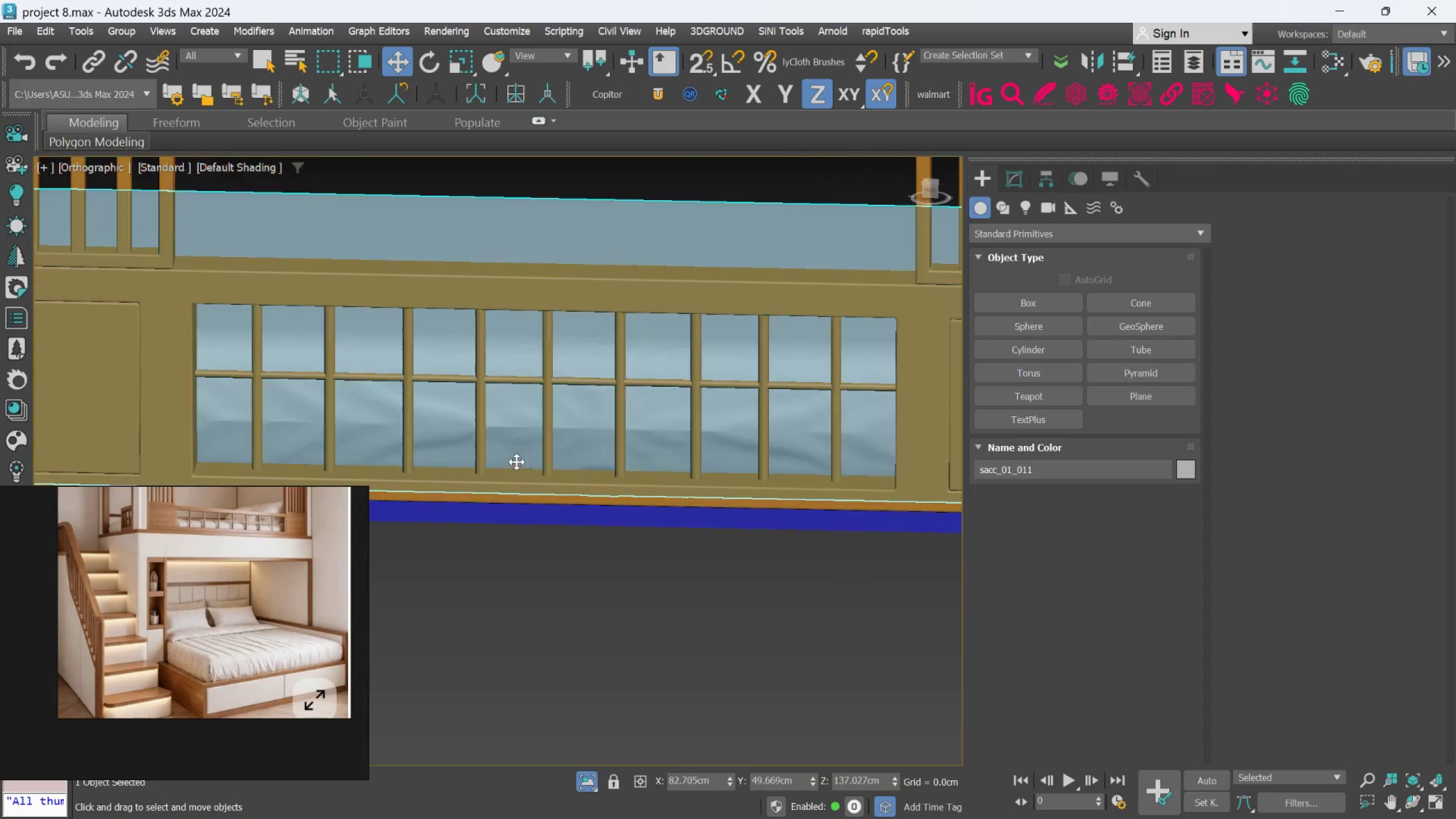 
scroll: coordinate [516, 462], scroll_direction: up, amount: 2.0
 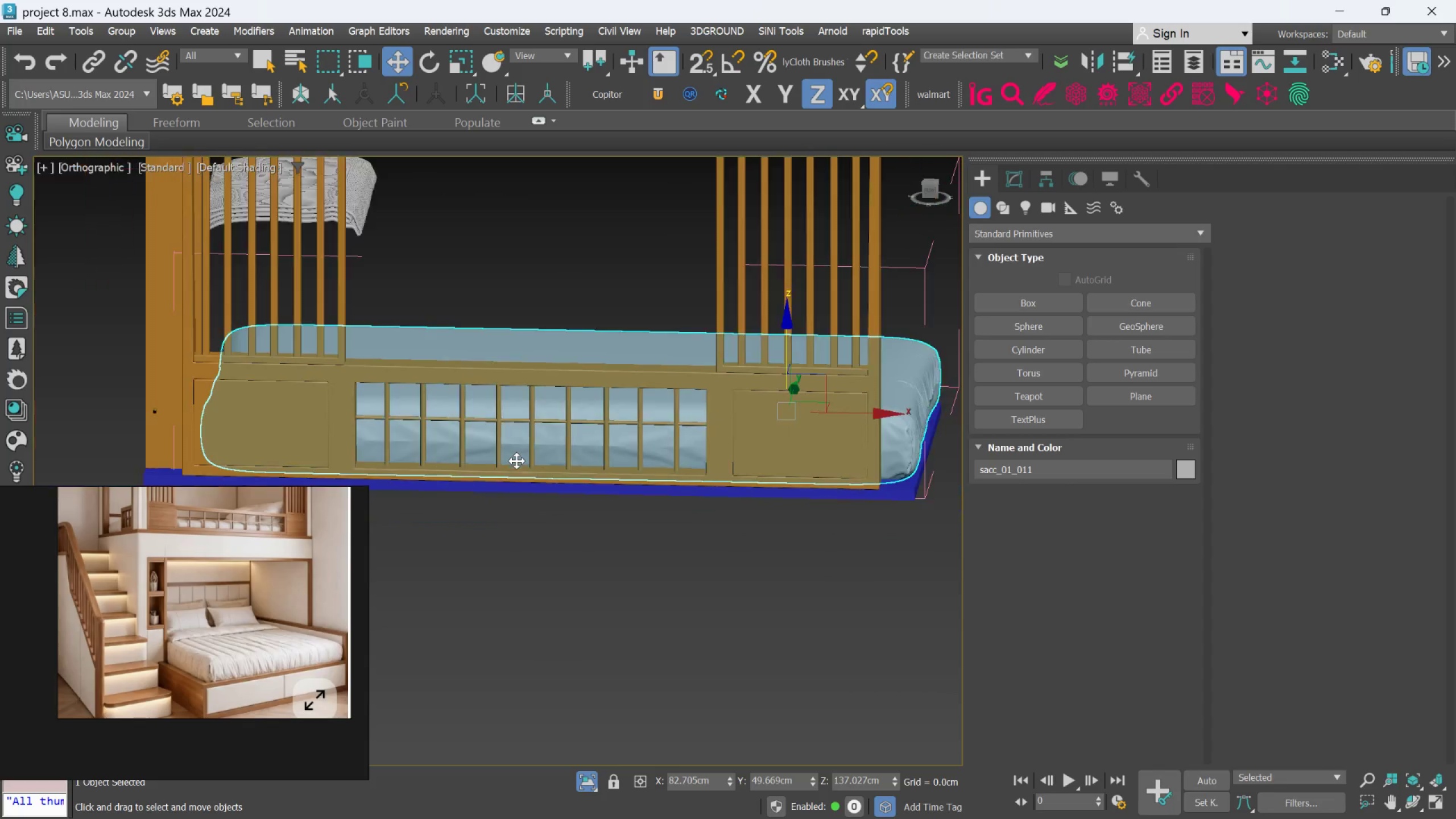 
hold_key(key=AltLeft, duration=0.57)
 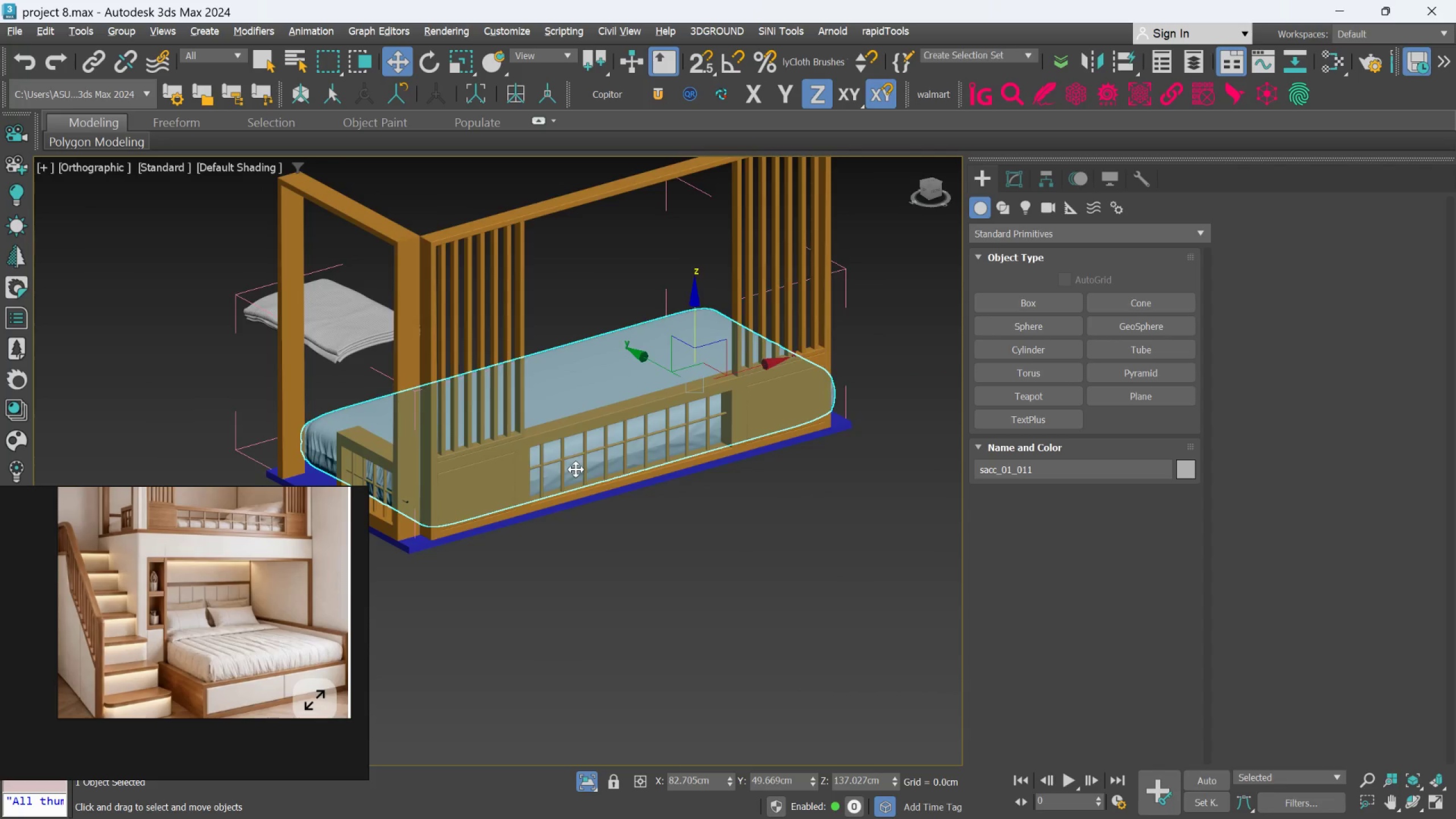 
scroll: coordinate [516, 461], scroll_direction: down, amount: 3.0
 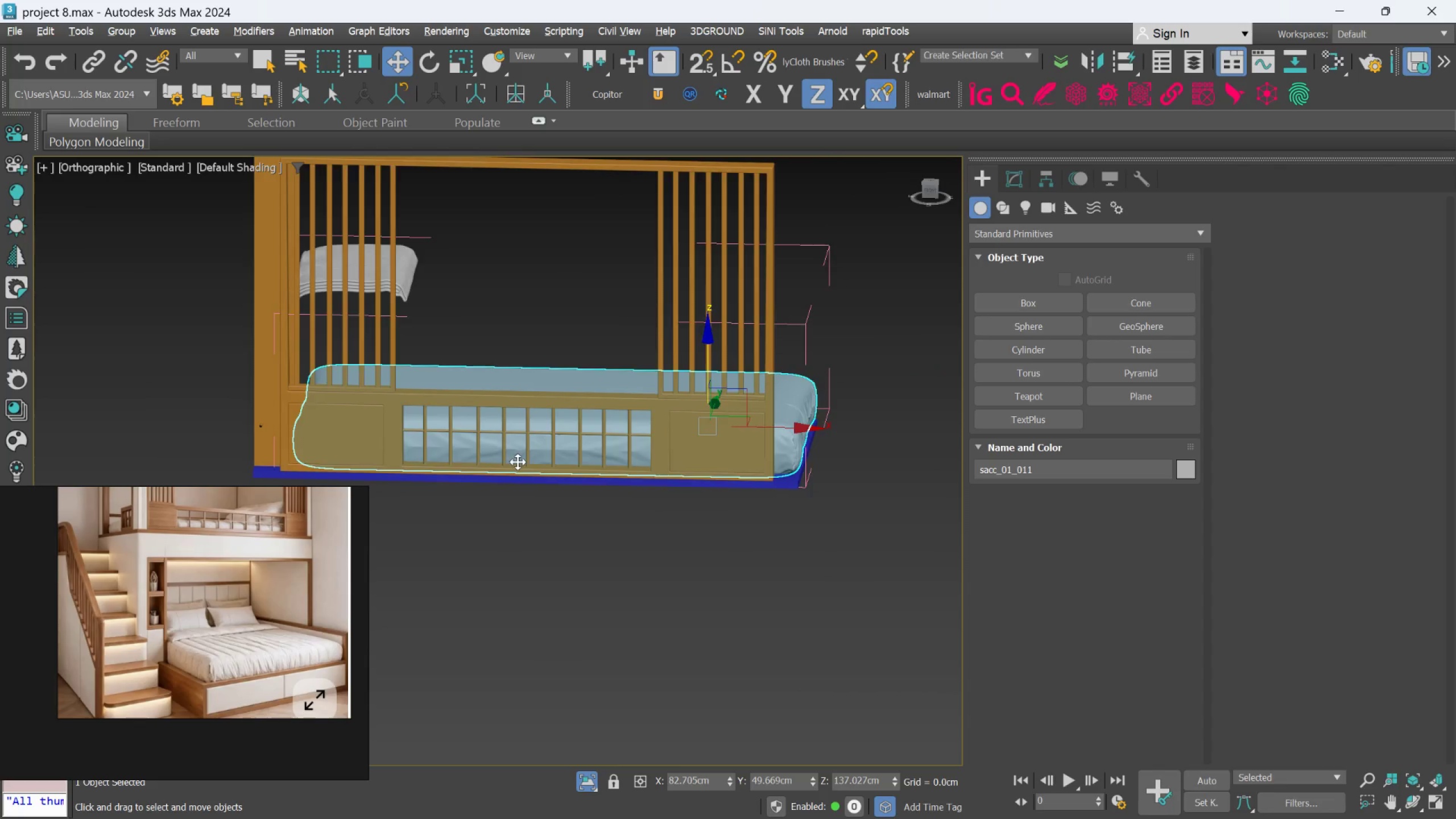 
hold_key(key=AltLeft, duration=0.8)
 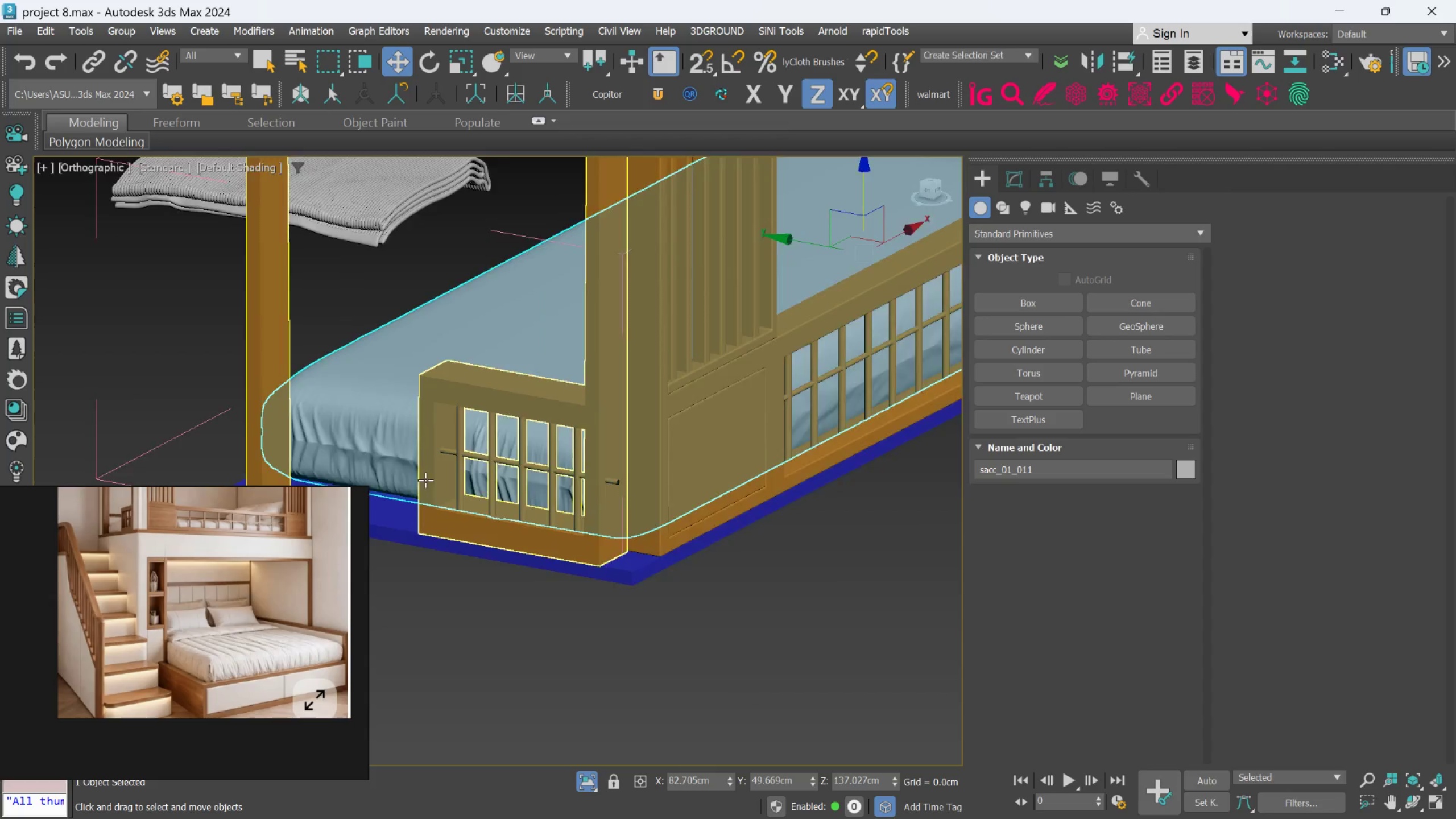 
hold_key(key=AltLeft, duration=0.35)
 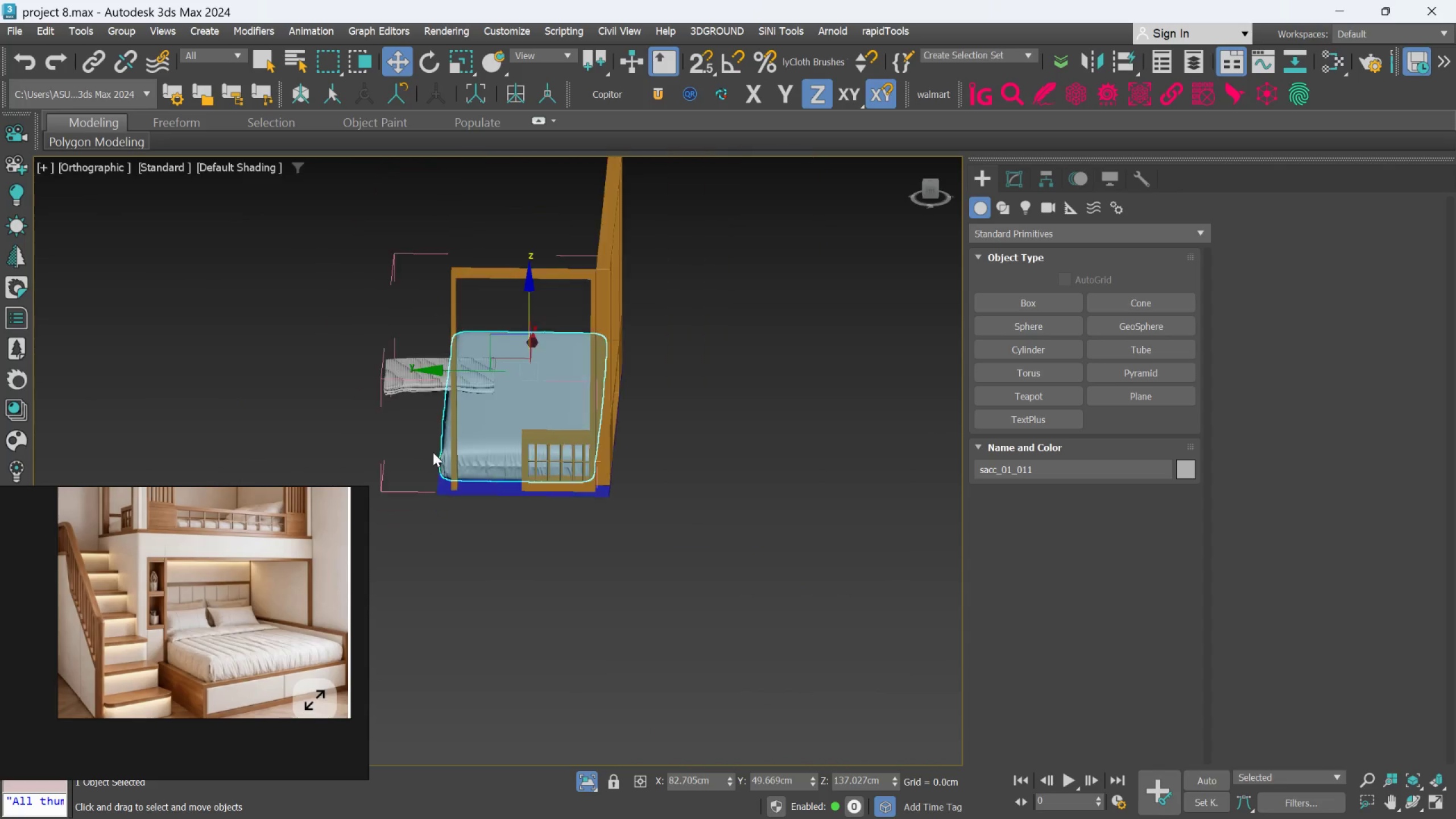 
scroll: coordinate [390, 455], scroll_direction: up, amount: 2.0
 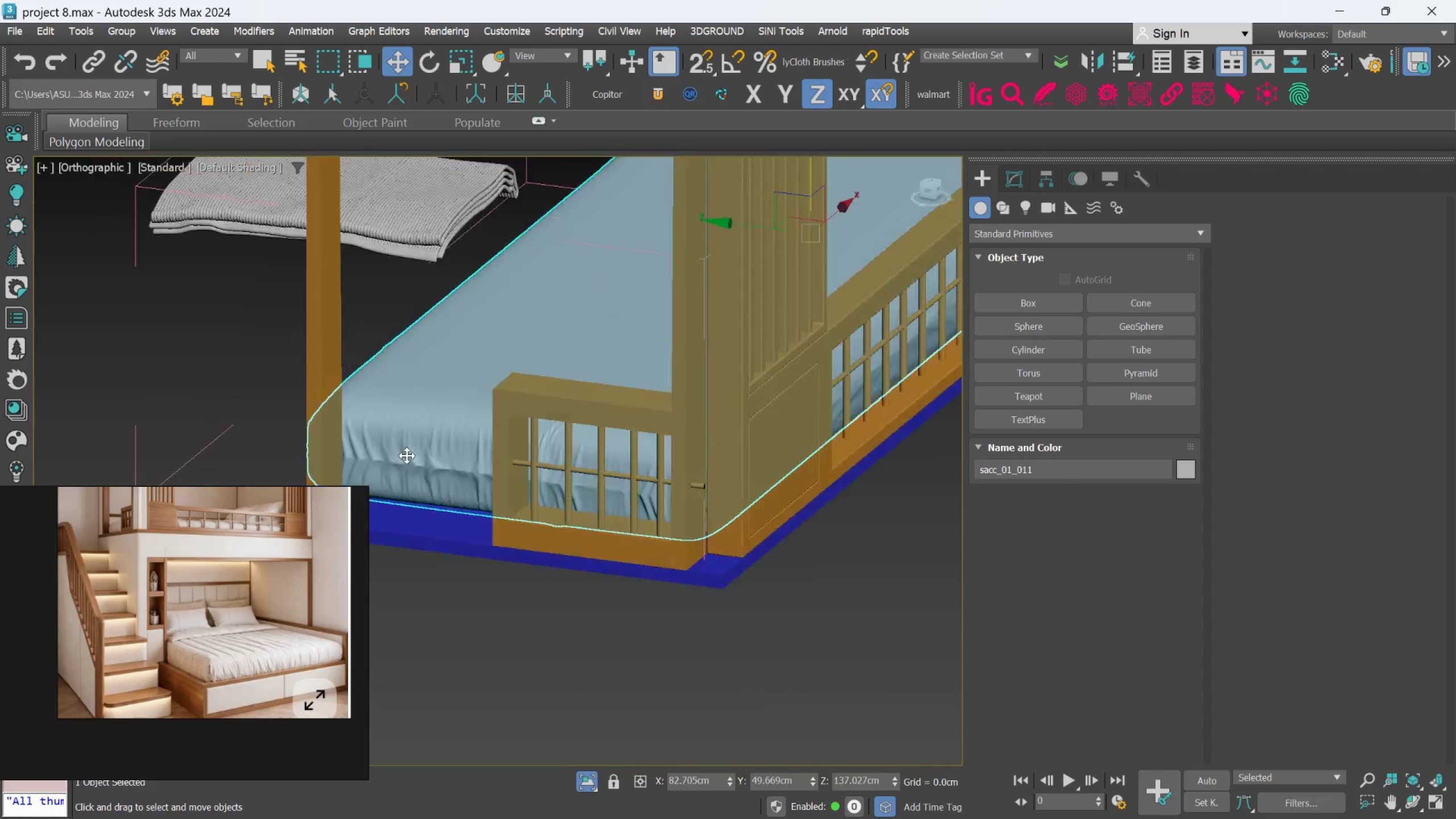 
hold_key(key=AltLeft, duration=0.31)
 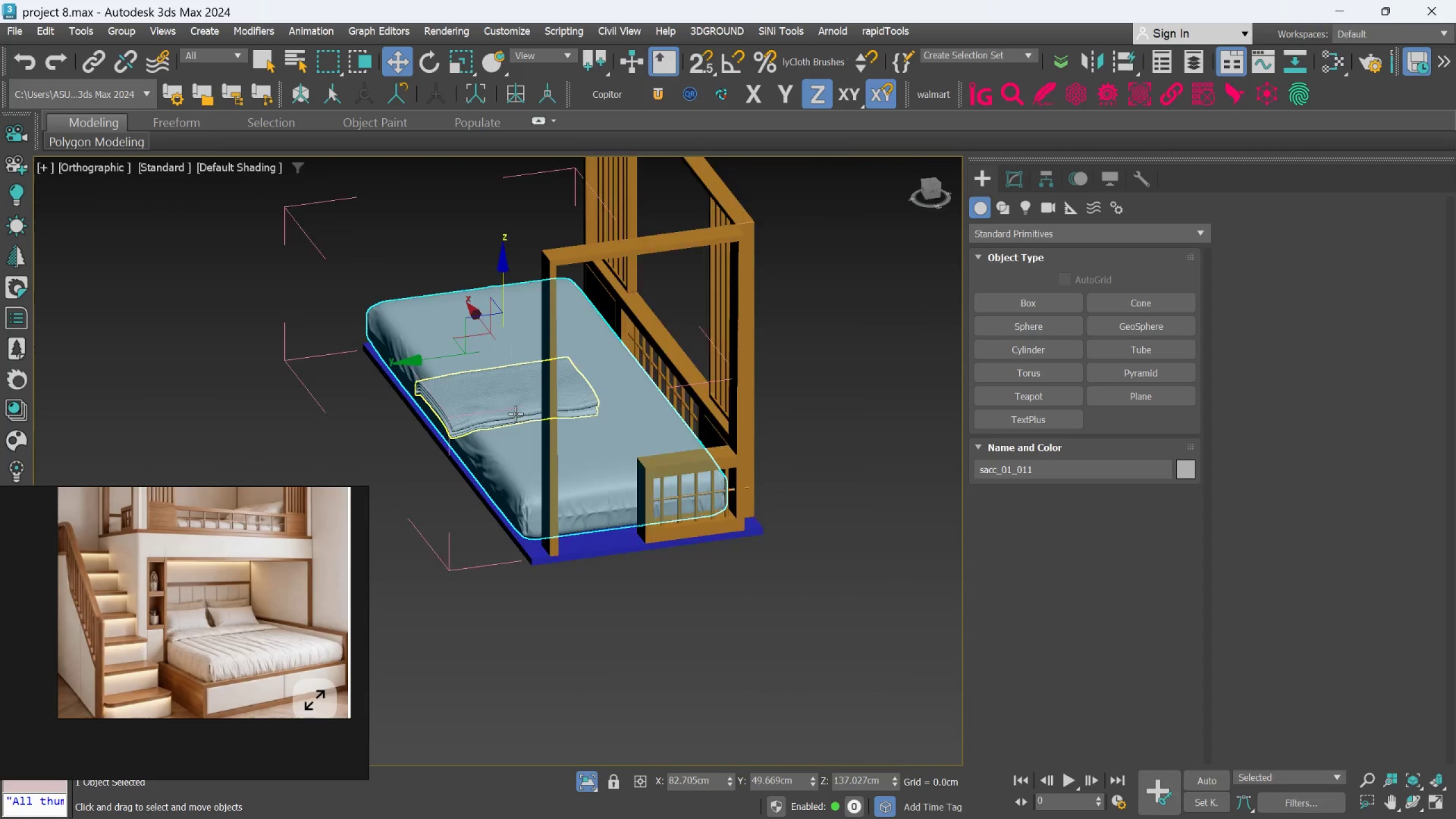 
scroll: coordinate [431, 452], scroll_direction: down, amount: 3.0
 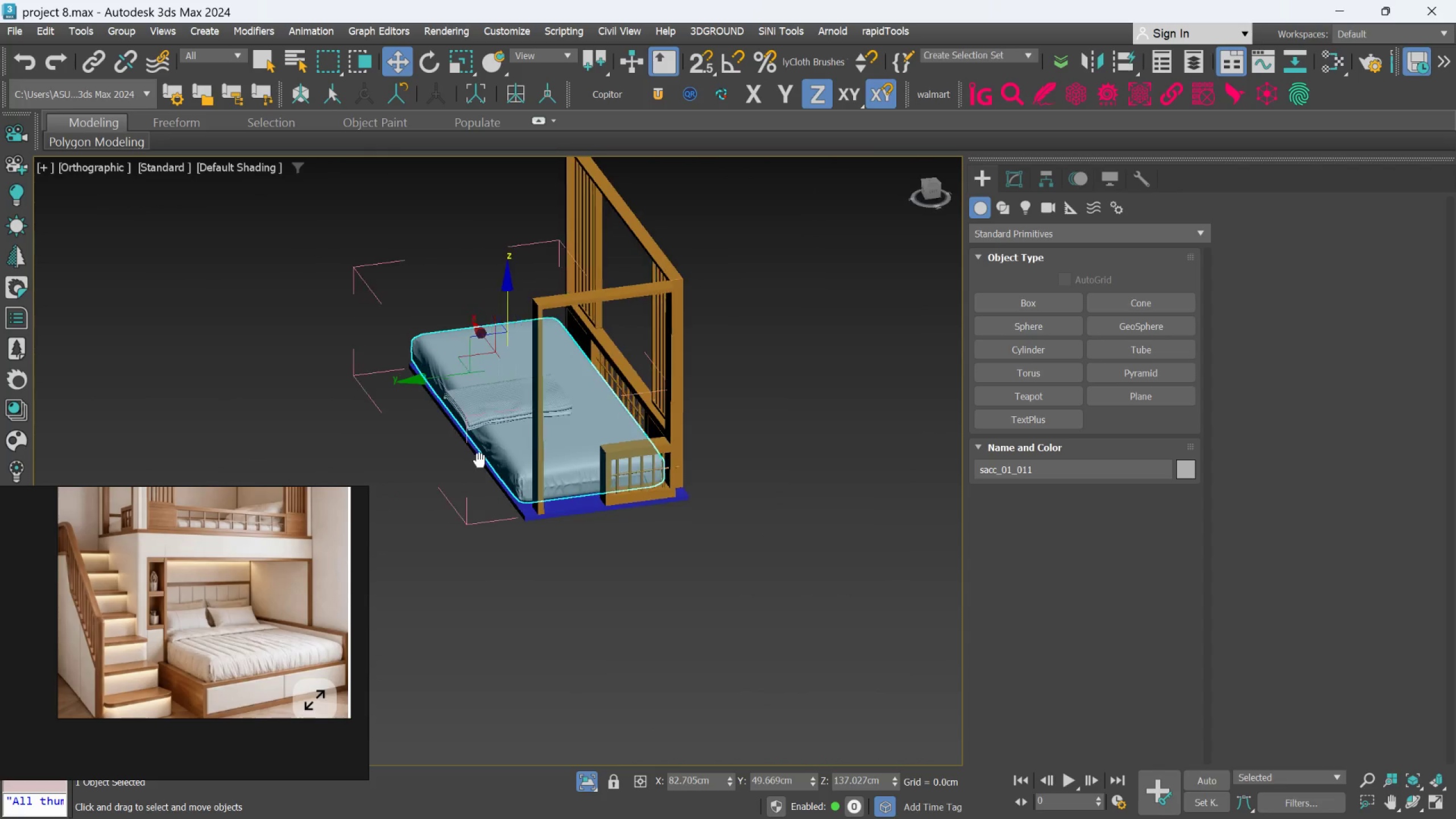 
left_click([515, 413])
 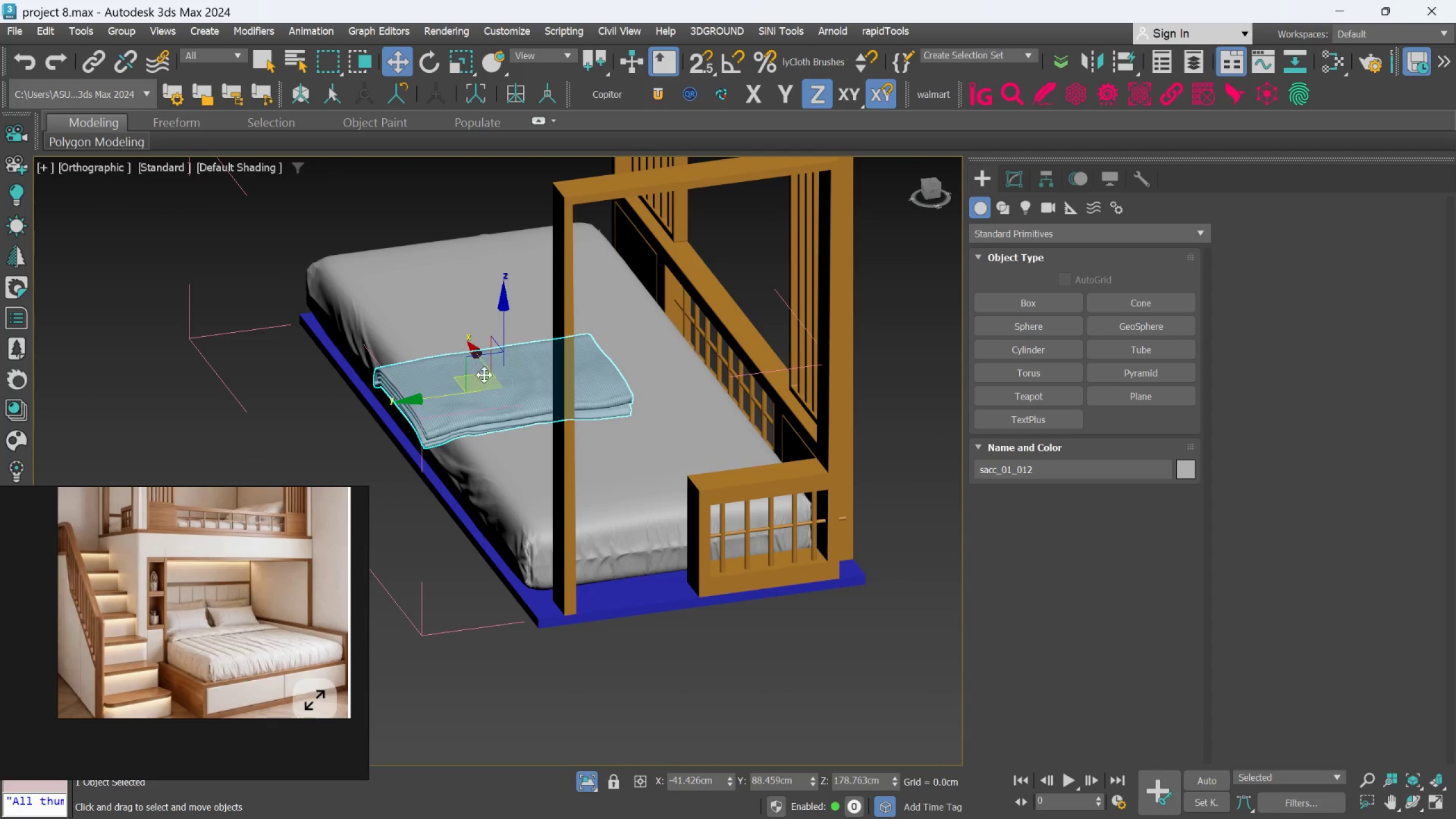 
scroll: coordinate [515, 413], scroll_direction: up, amount: 2.0
 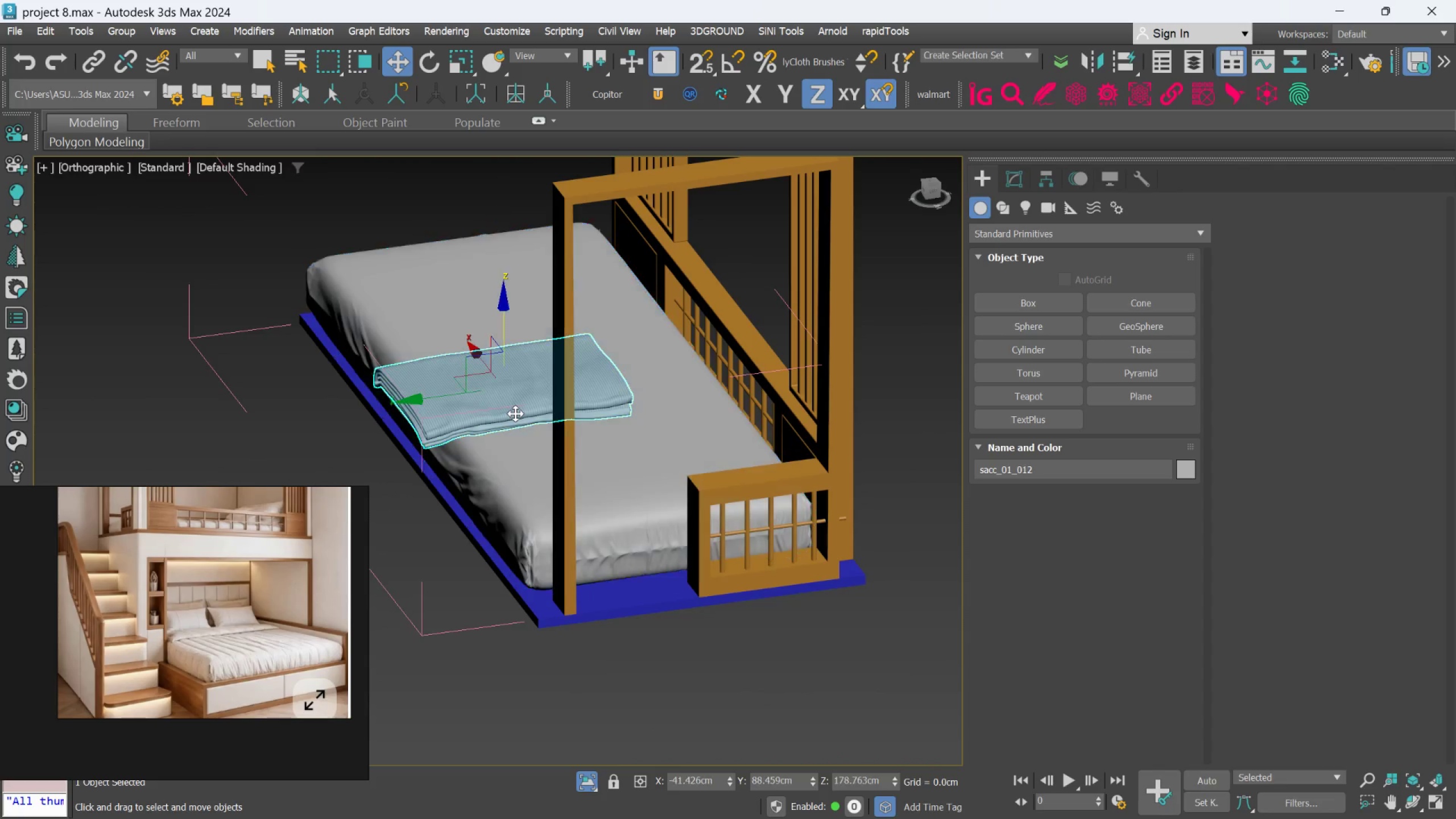 
left_click_drag(start_coordinate=[485, 377], to_coordinate=[633, 490])
 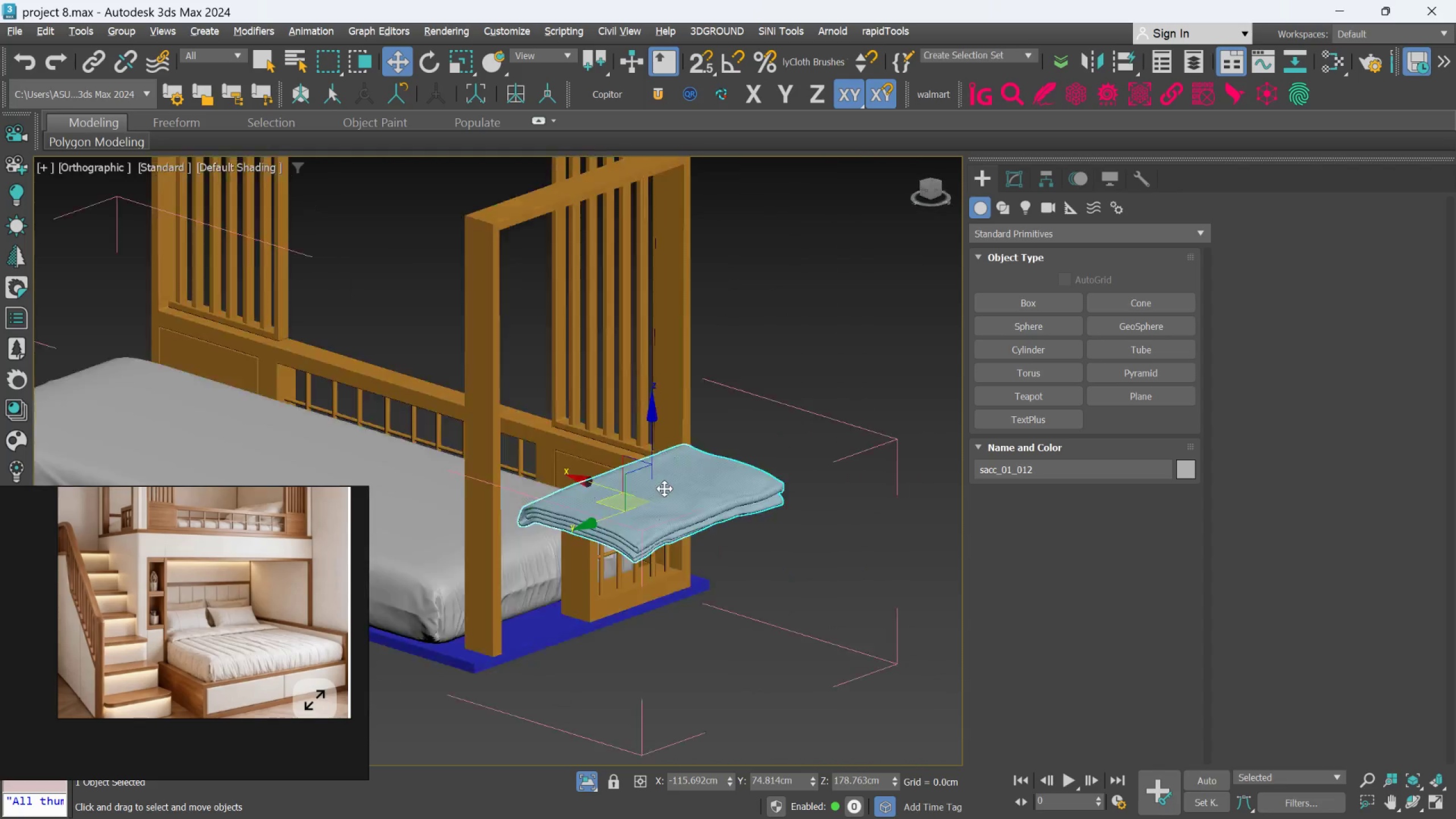 
hold_key(key=AltLeft, duration=0.72)
 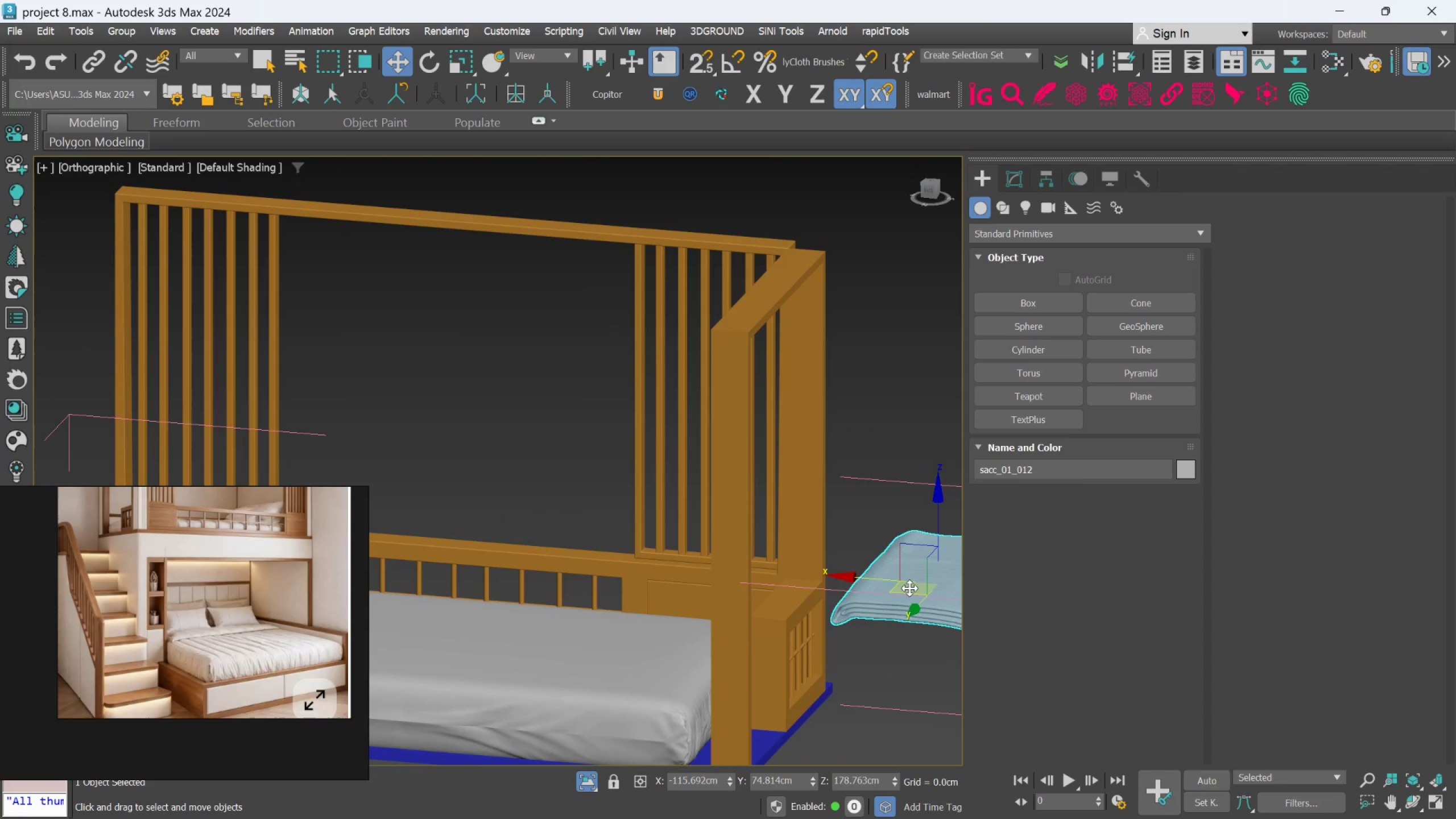 
left_click_drag(start_coordinate=[909, 588], to_coordinate=[618, 692])
 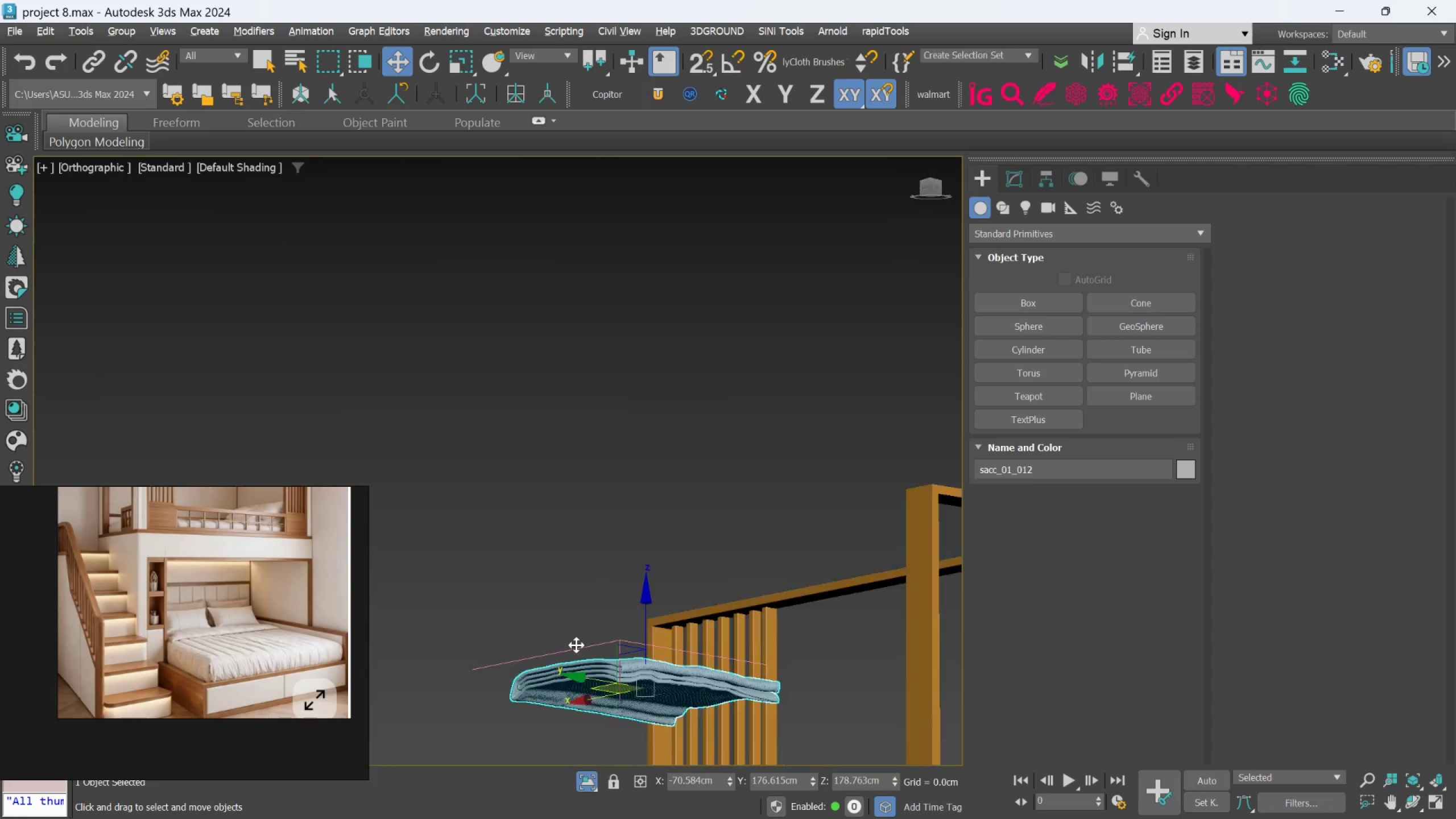 
hold_key(key=AltLeft, duration=0.52)
 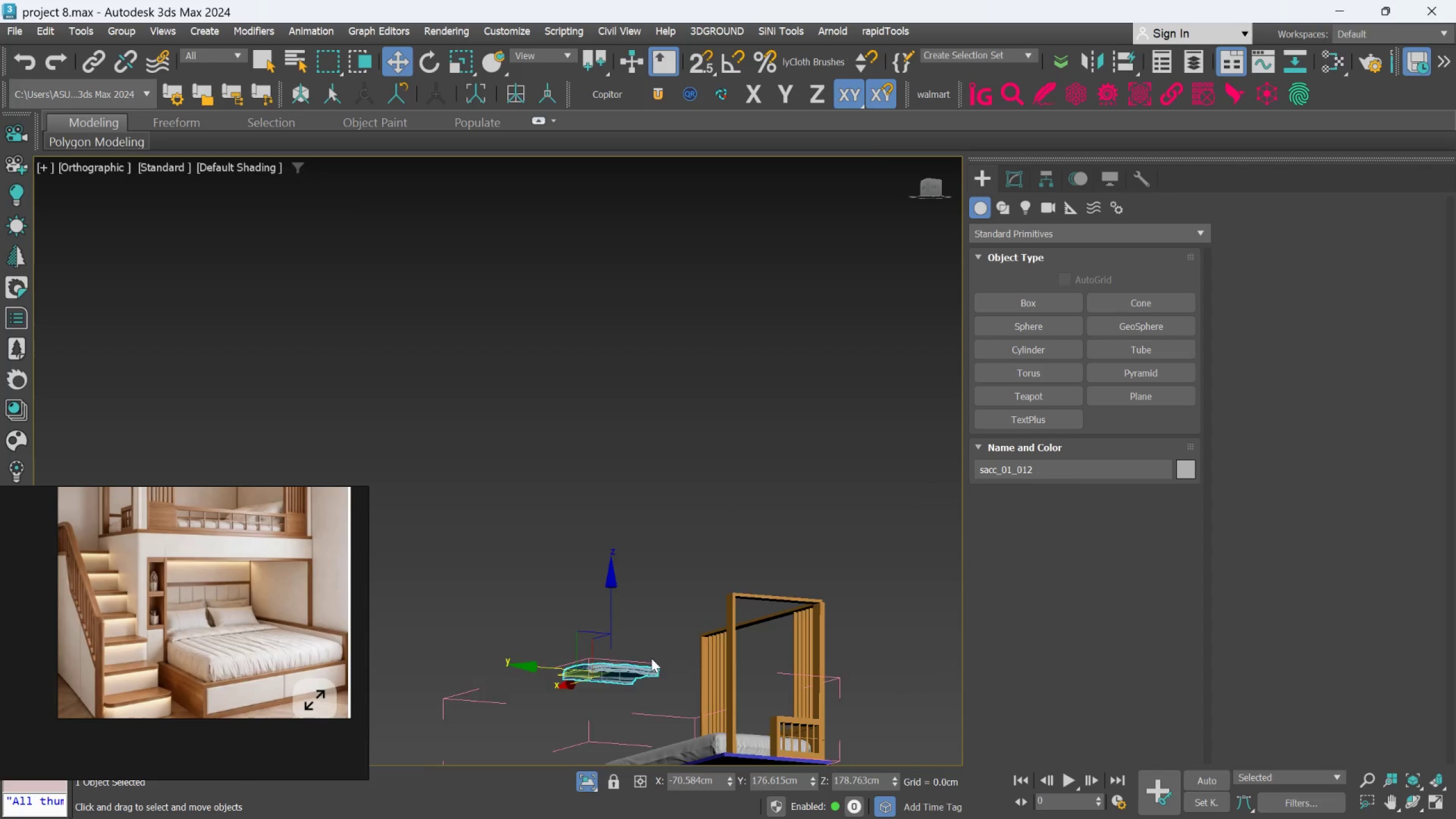 
scroll: coordinate [589, 665], scroll_direction: down, amount: 3.0
 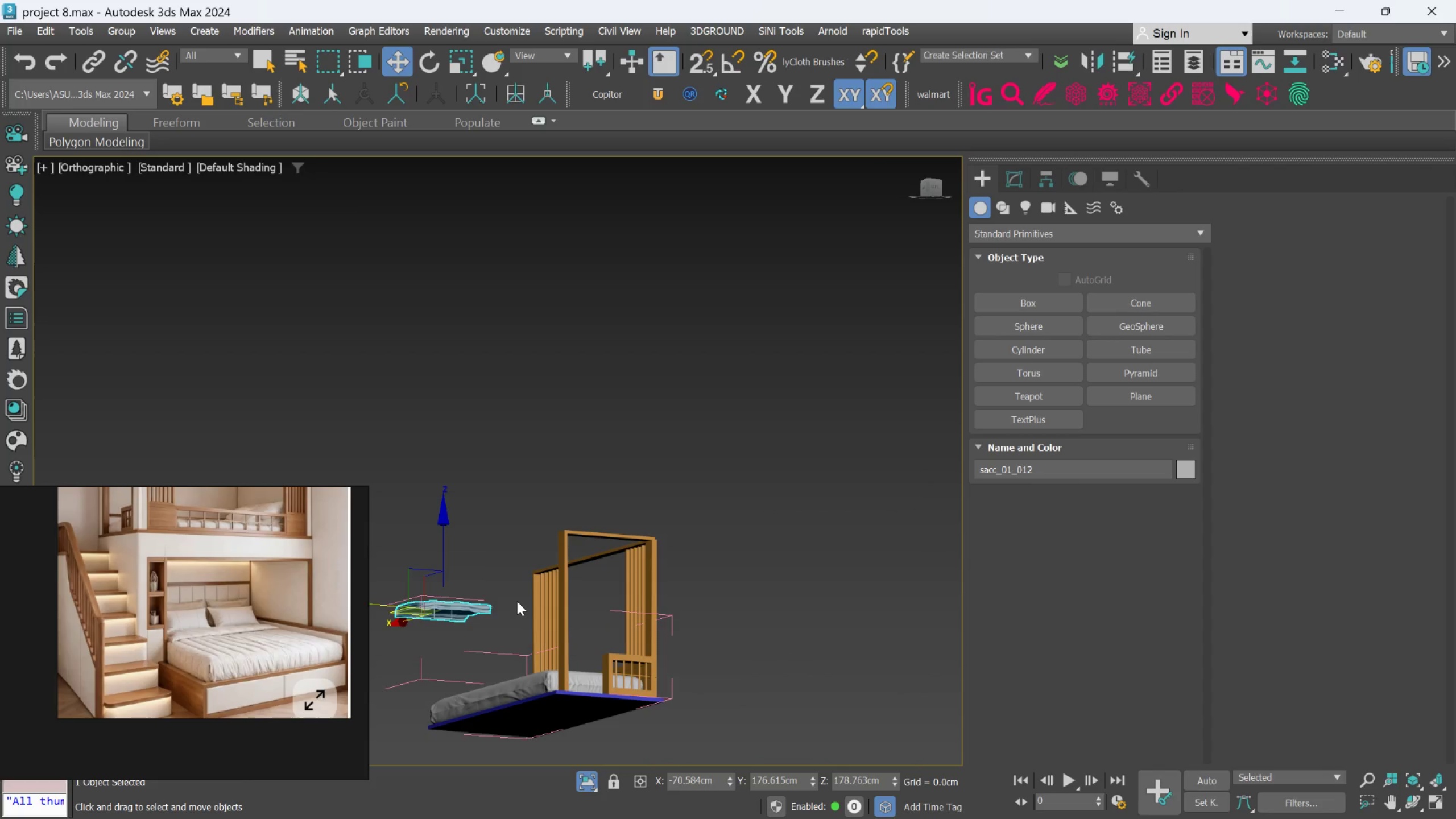 
middle_click([517, 601])
 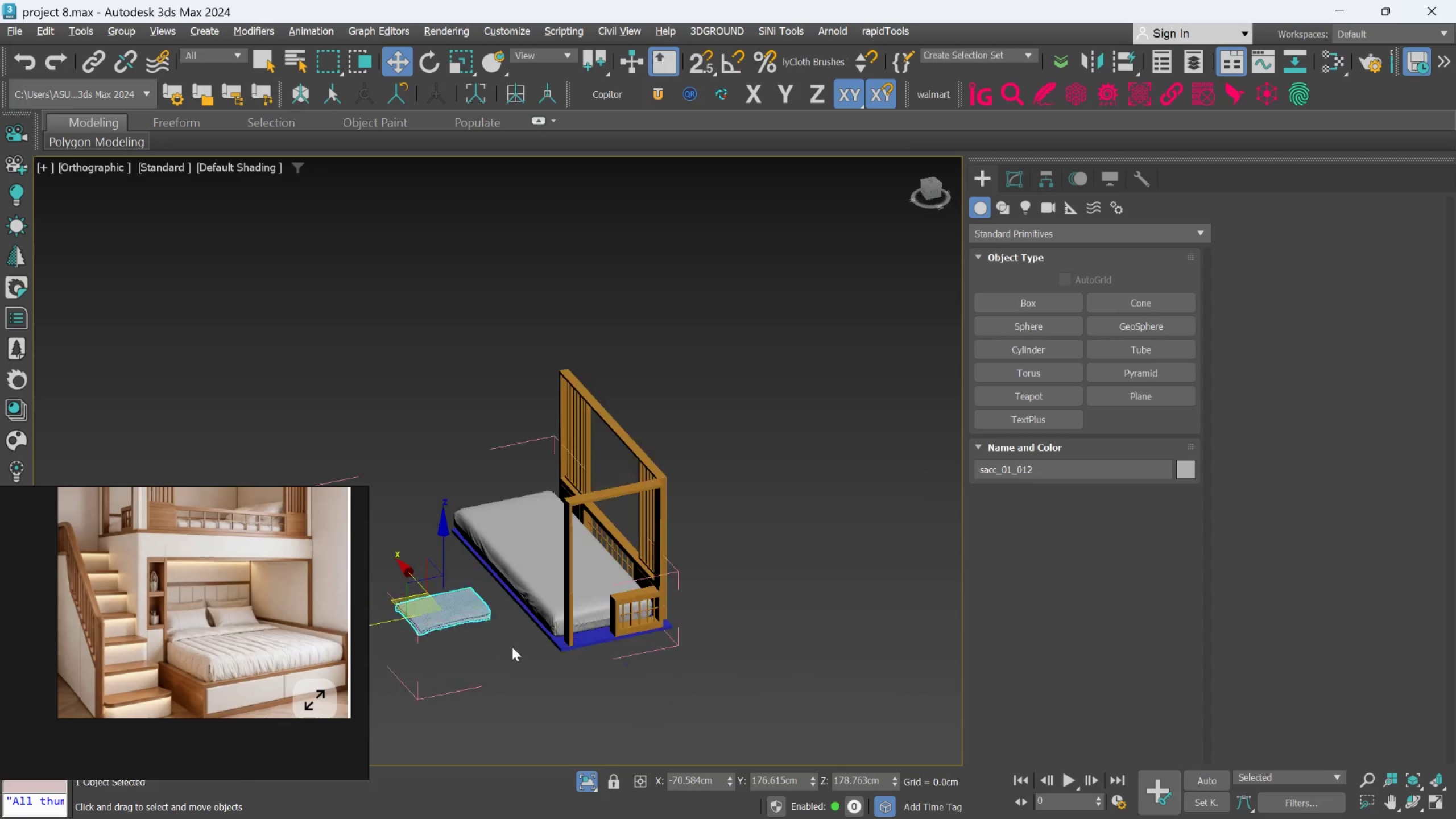 
hold_key(key=AltLeft, duration=0.34)
 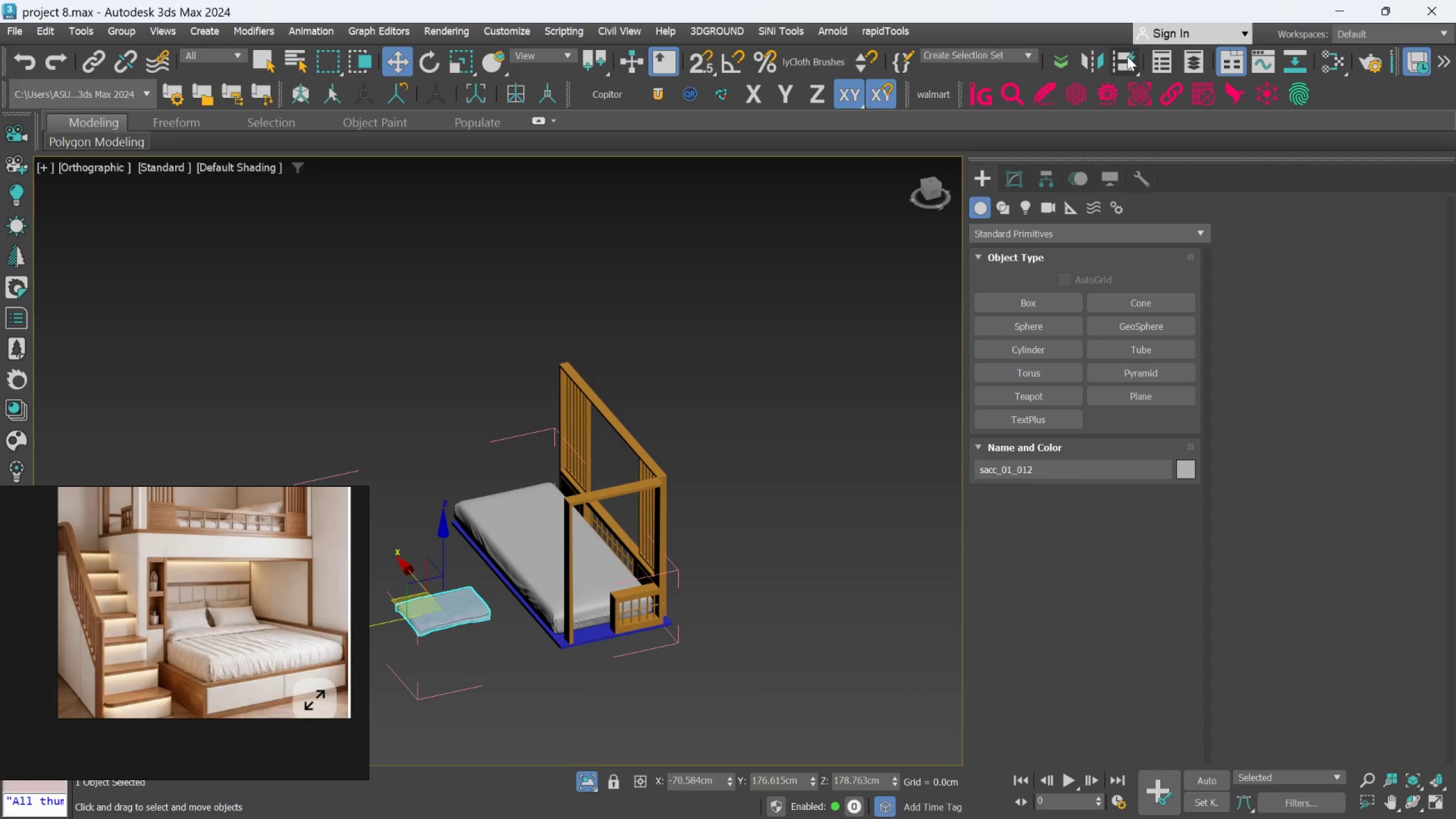 
left_click([1127, 56])
 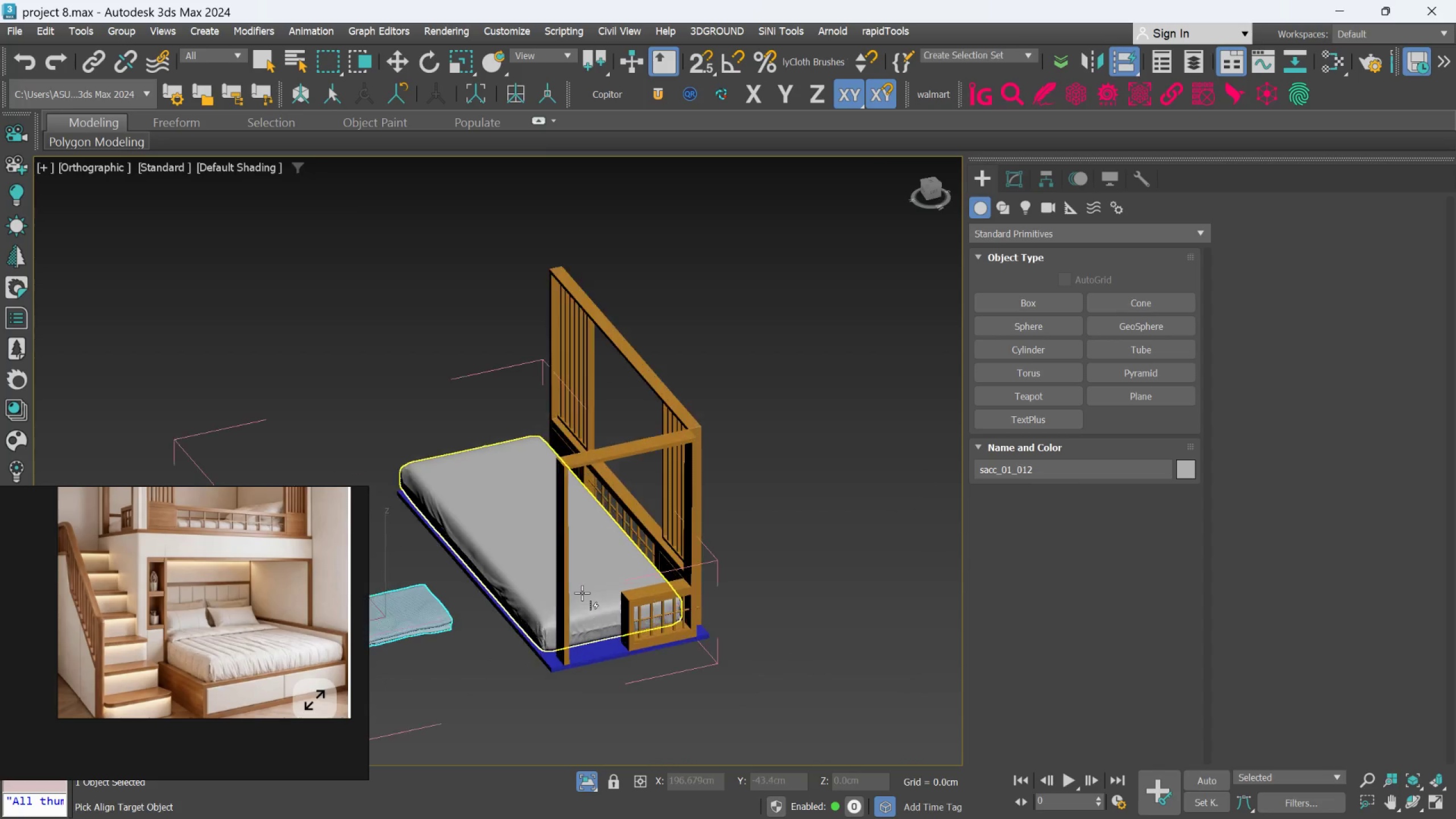 
scroll: coordinate [582, 593], scroll_direction: up, amount: 1.0
 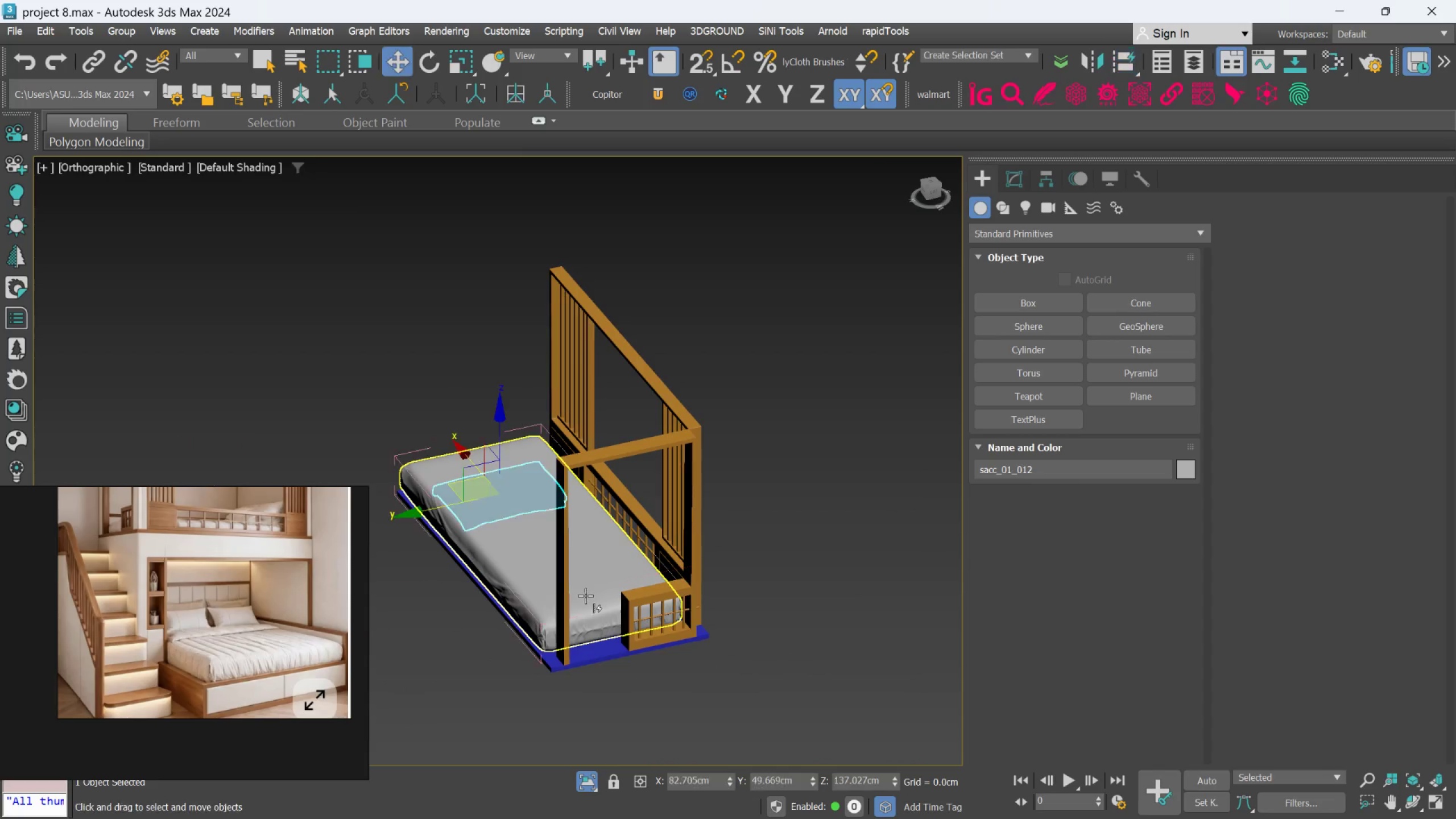 
left_click([585, 595])
 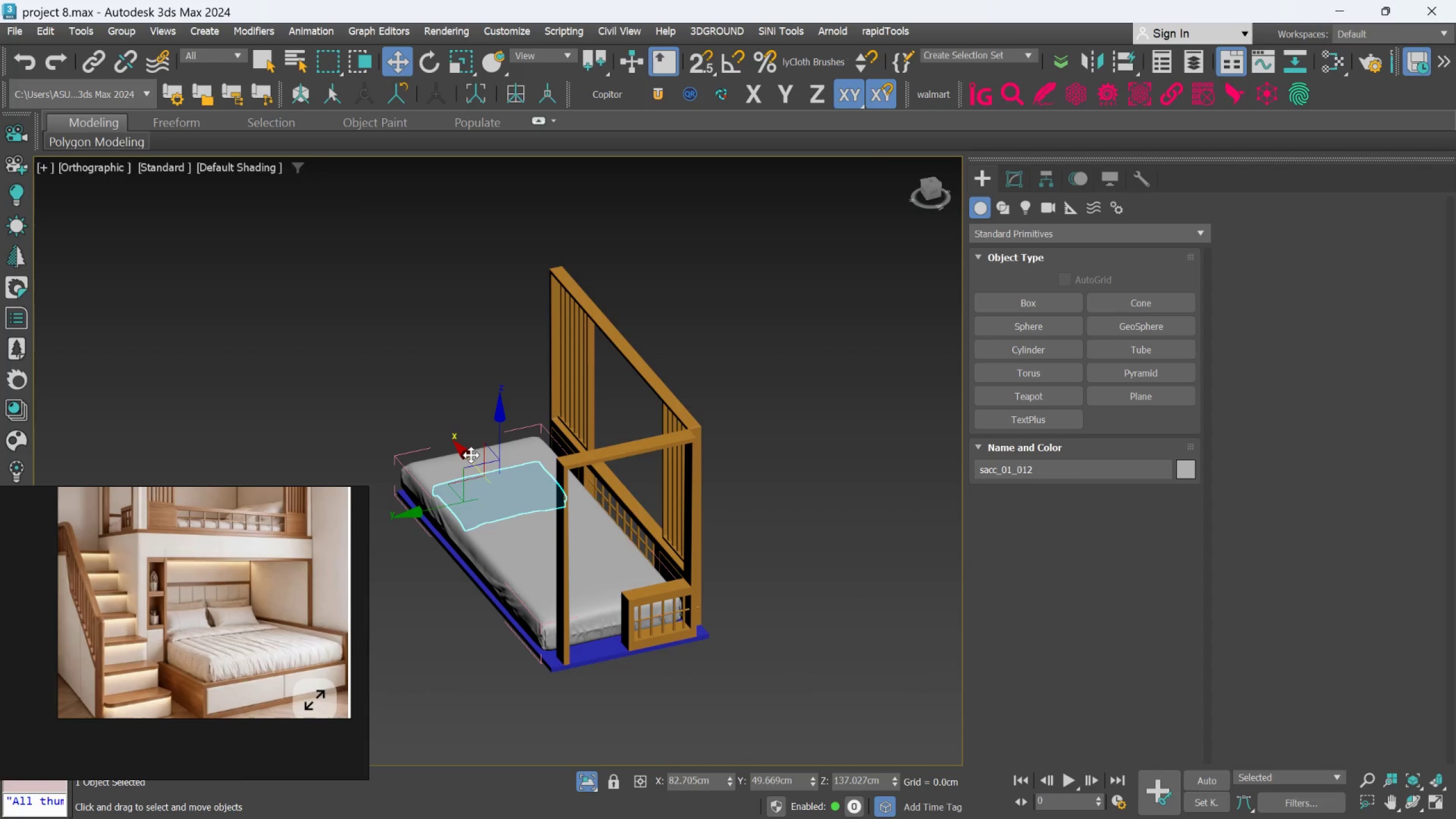 
left_click_drag(start_coordinate=[471, 455], to_coordinate=[556, 579])
 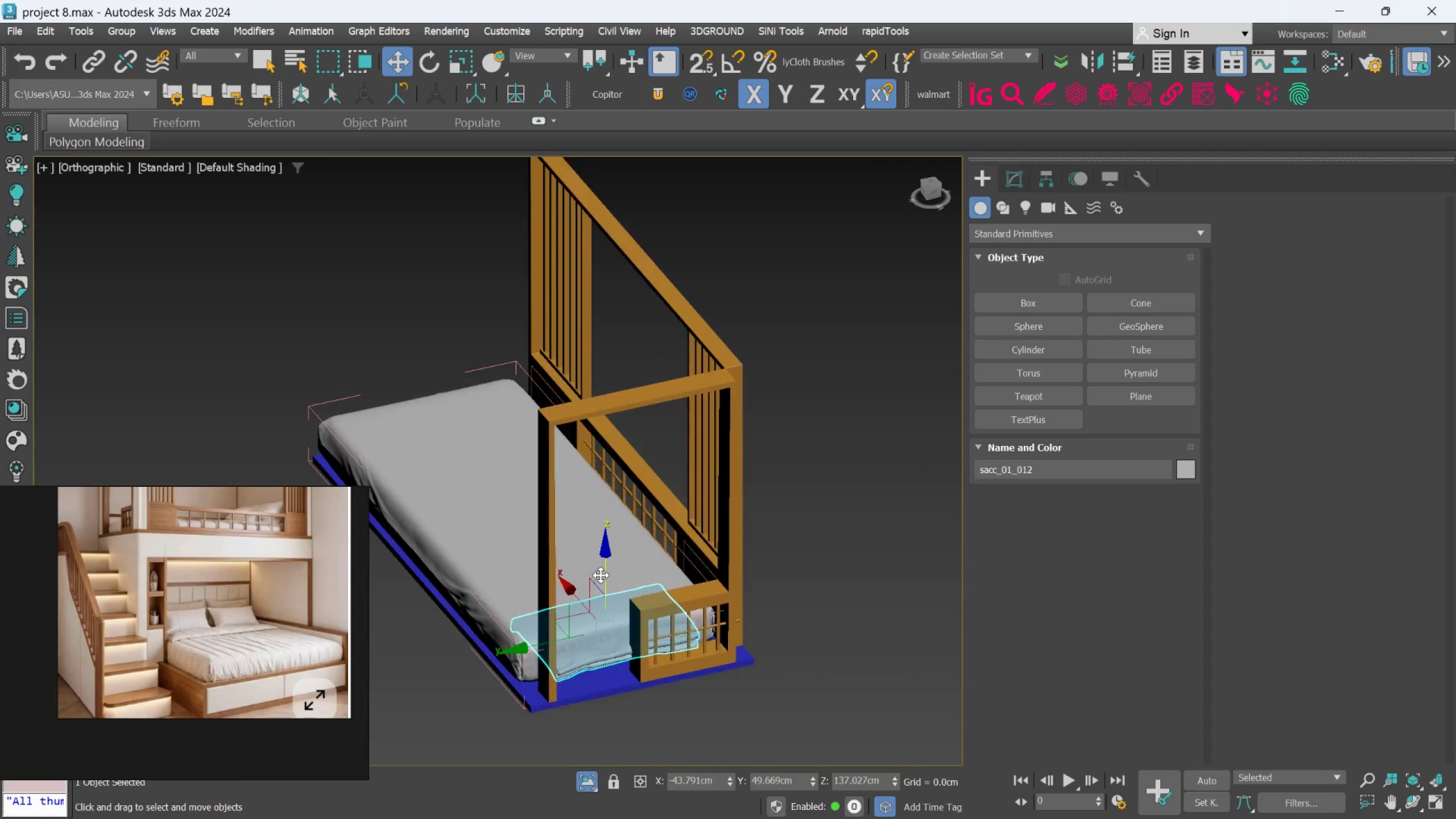 
scroll: coordinate [601, 575], scroll_direction: up, amount: 1.0
 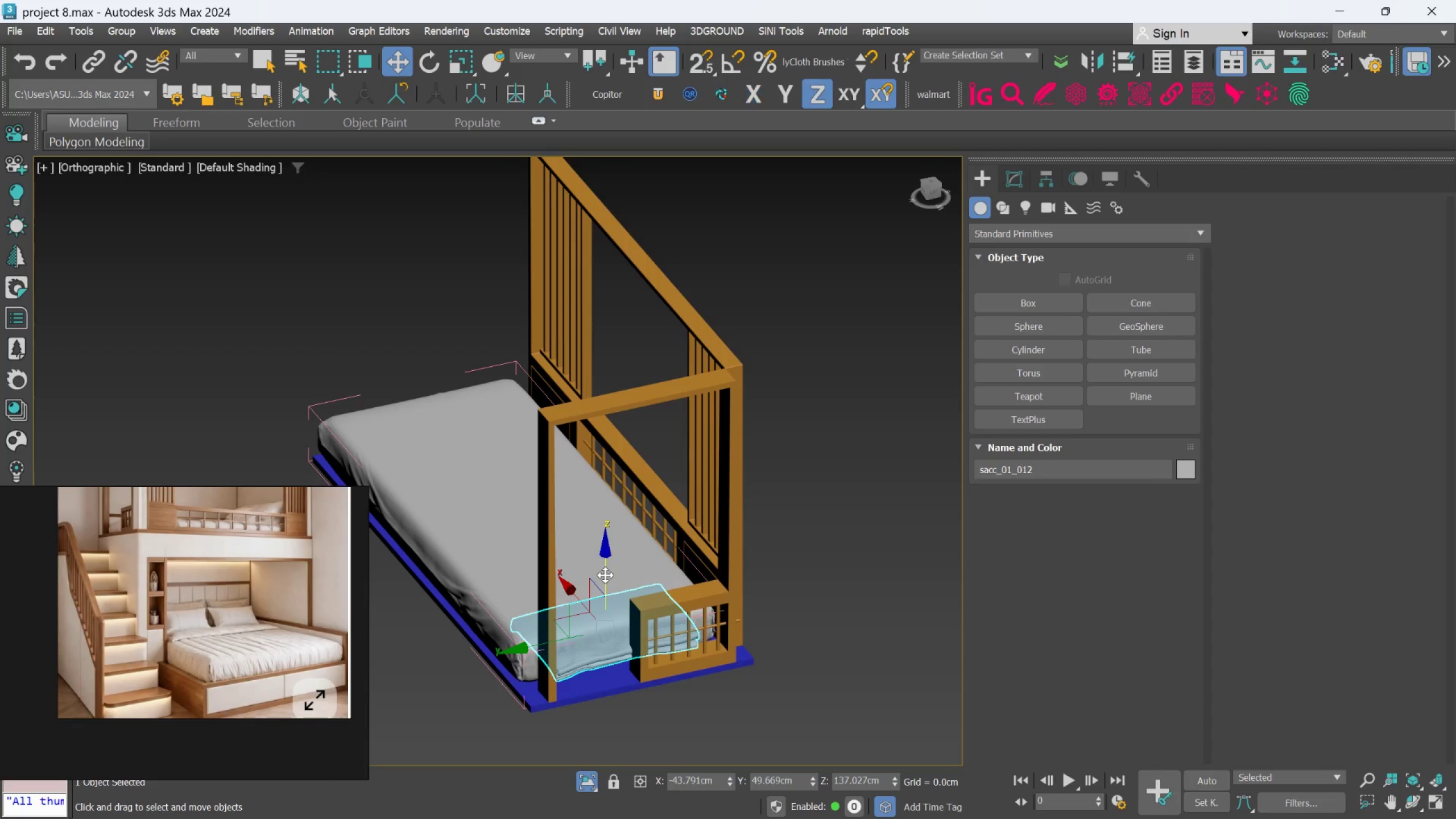 
left_click_drag(start_coordinate=[605, 575], to_coordinate=[604, 563])
 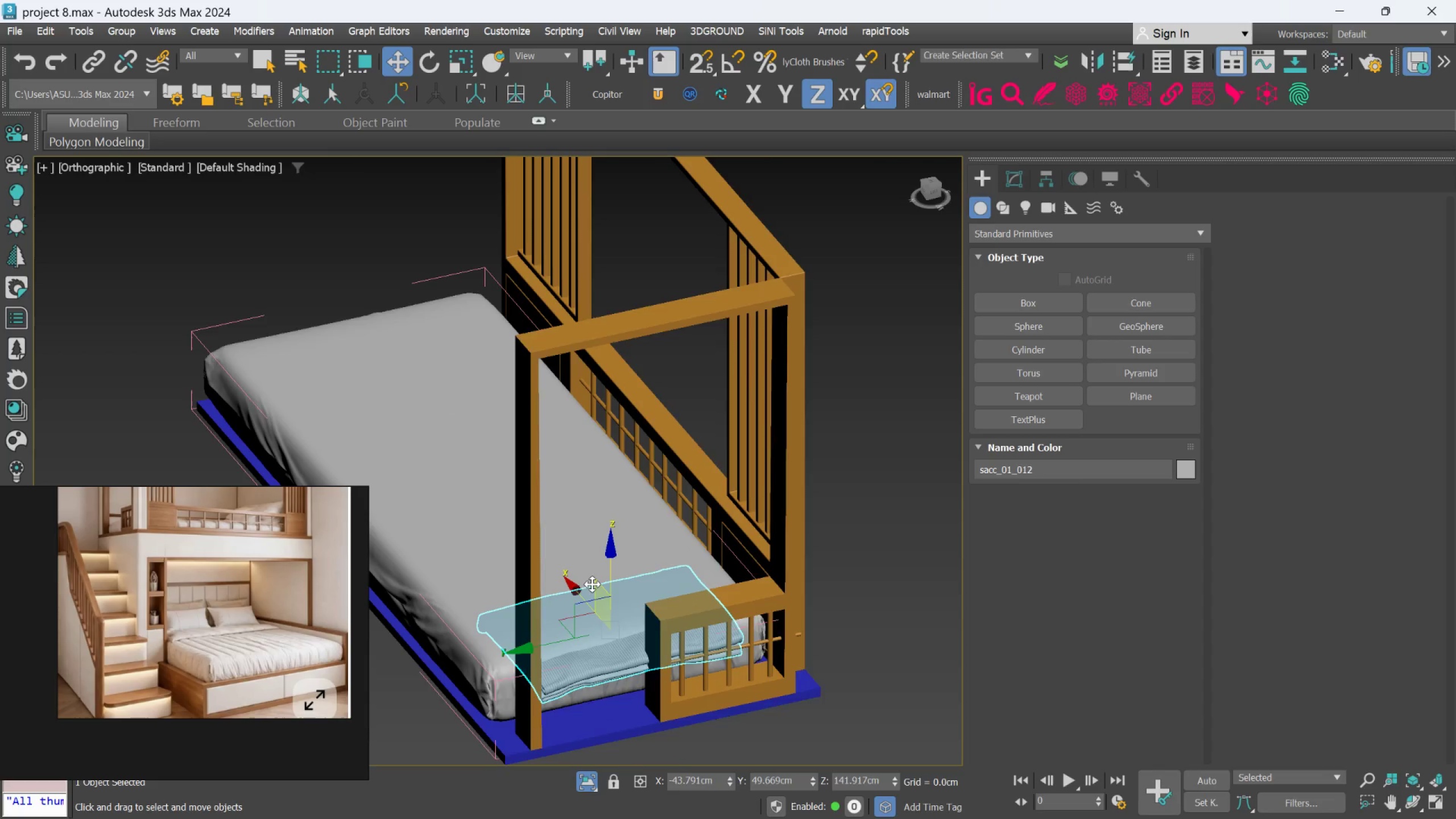 
scroll: coordinate [586, 552], scroll_direction: up, amount: 2.0
 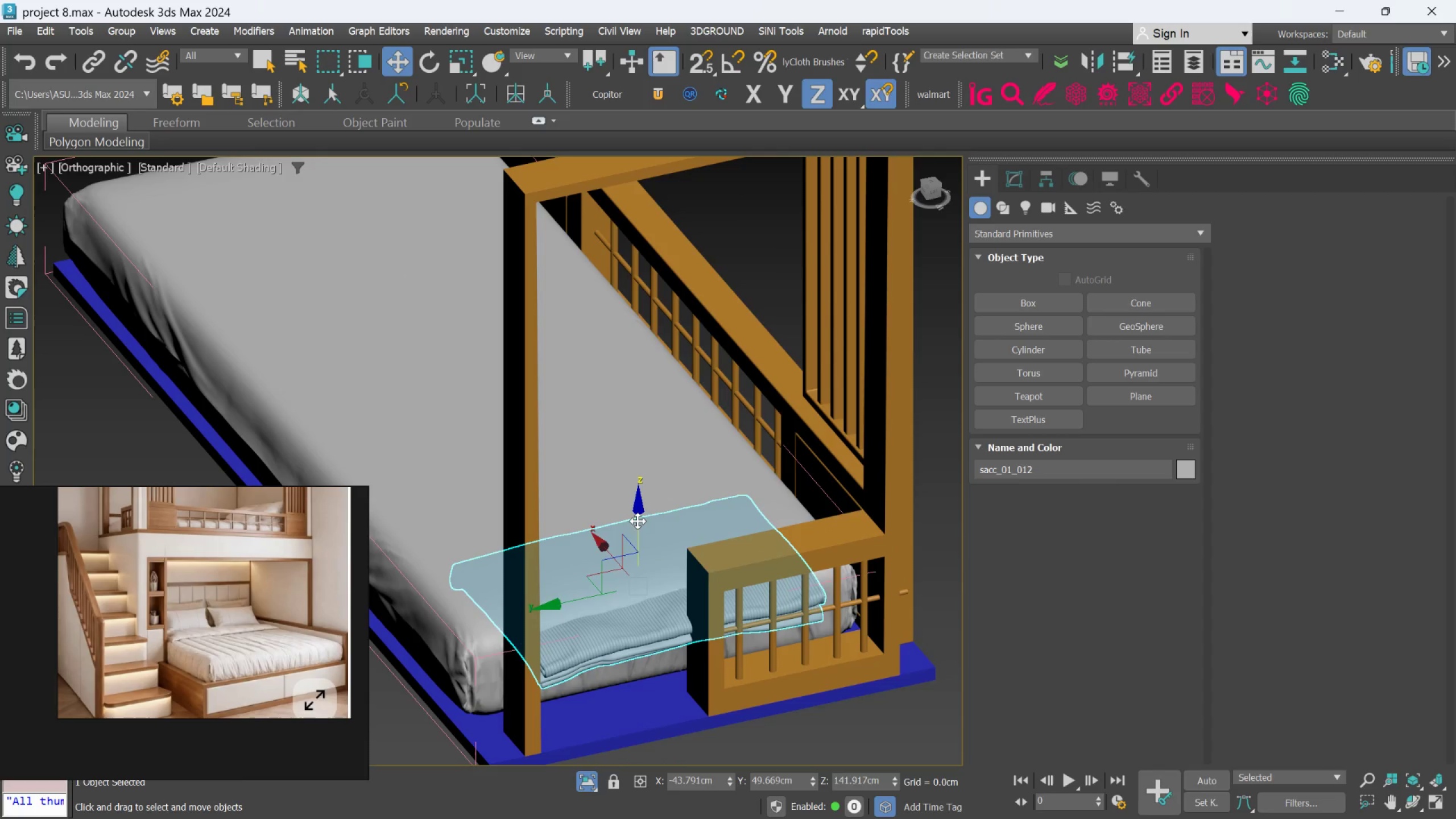 
left_click_drag(start_coordinate=[639, 519], to_coordinate=[632, 490])
 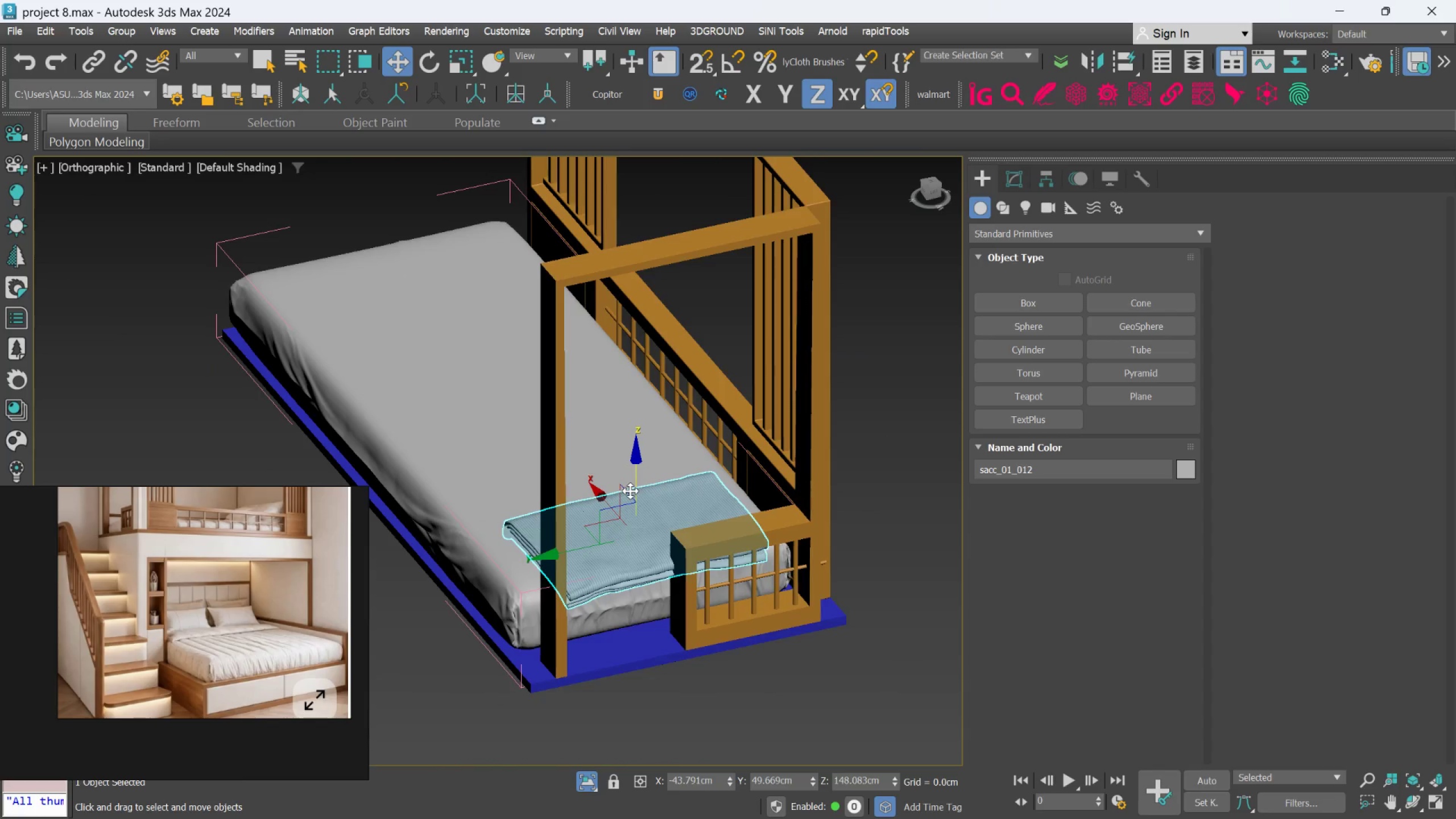 
scroll: coordinate [630, 491], scroll_direction: down, amount: 1.0
 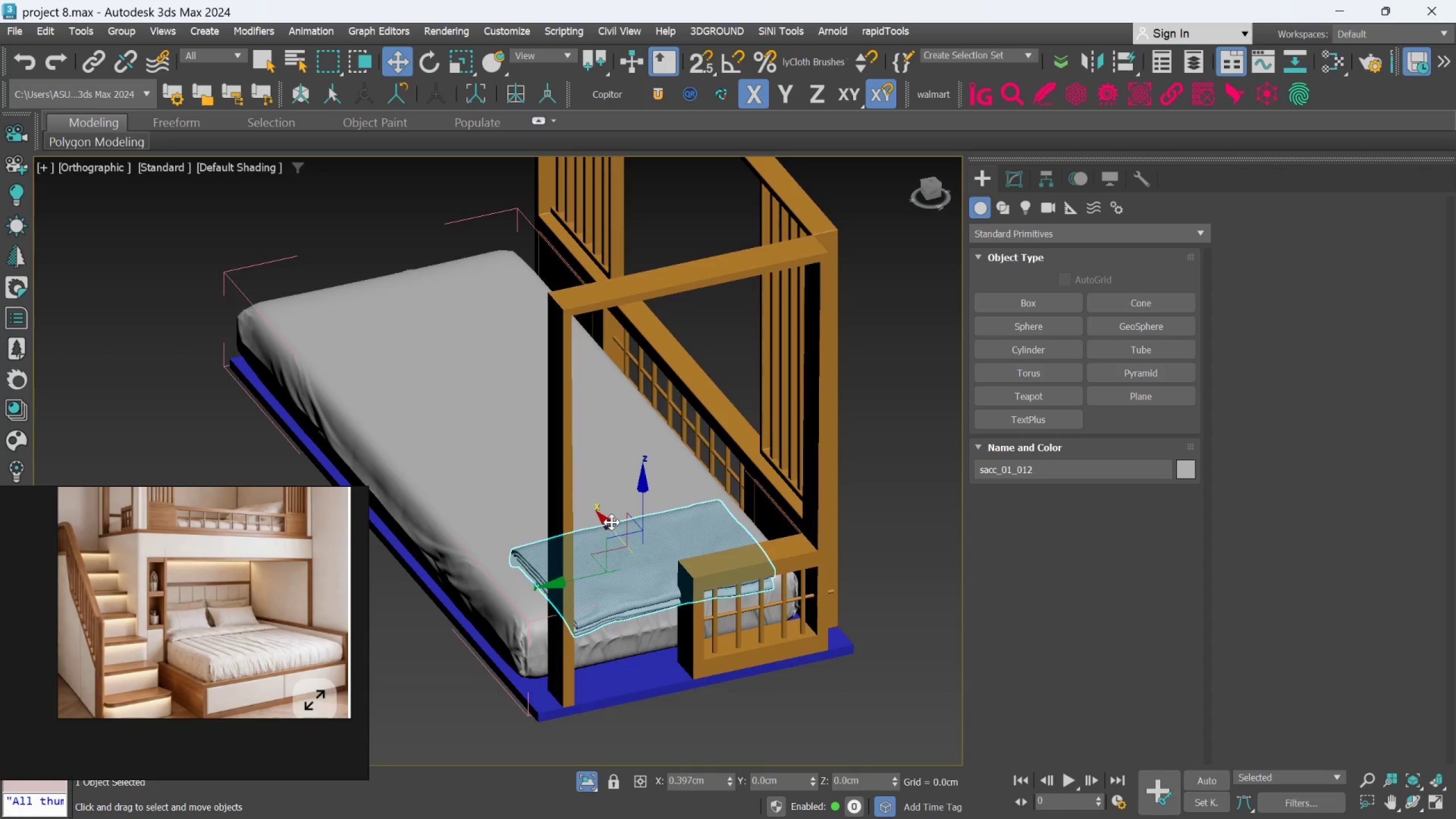 
wait(5.74)
 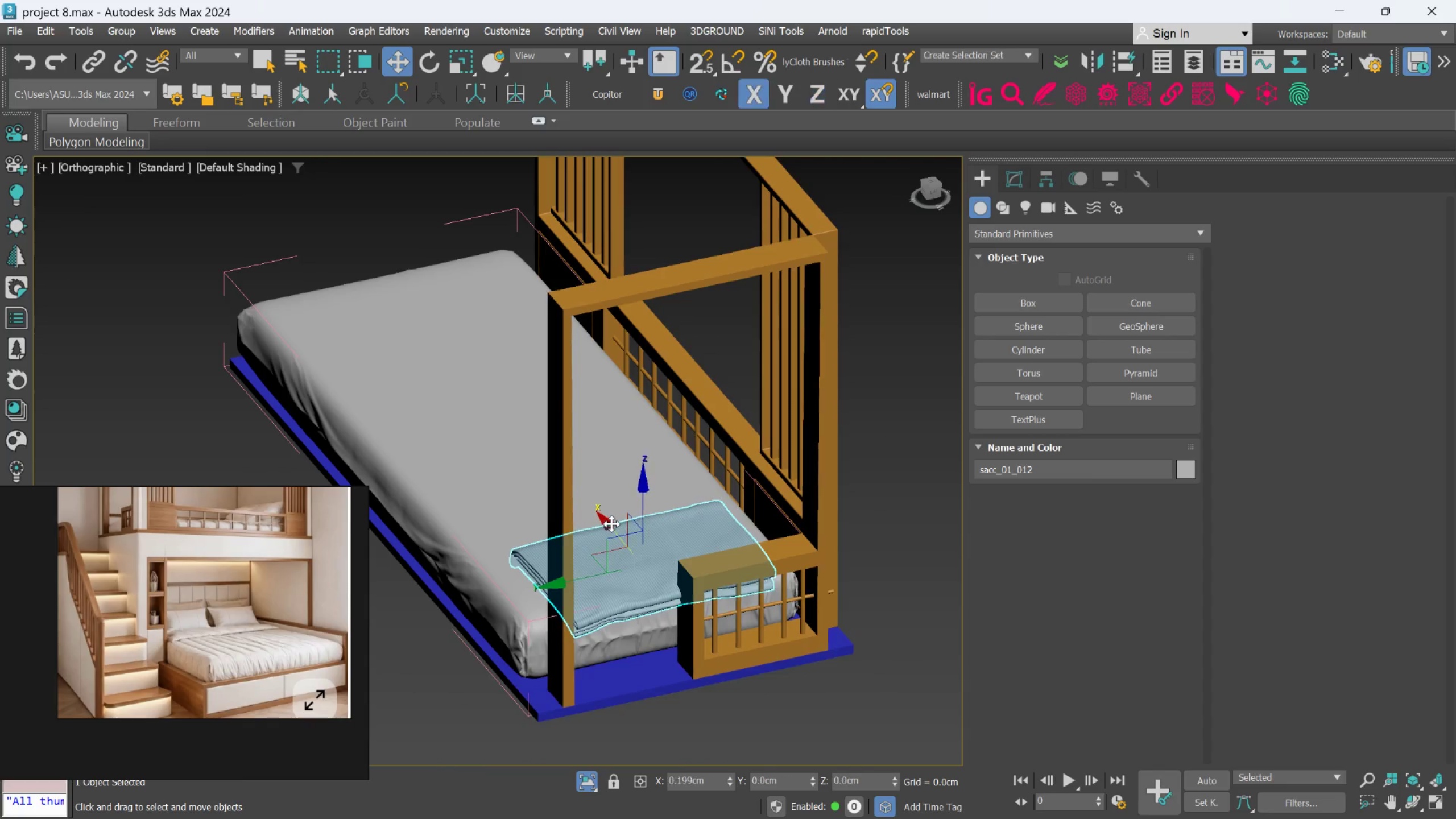 
scroll: coordinate [611, 522], scroll_direction: none, amount: 0.0
 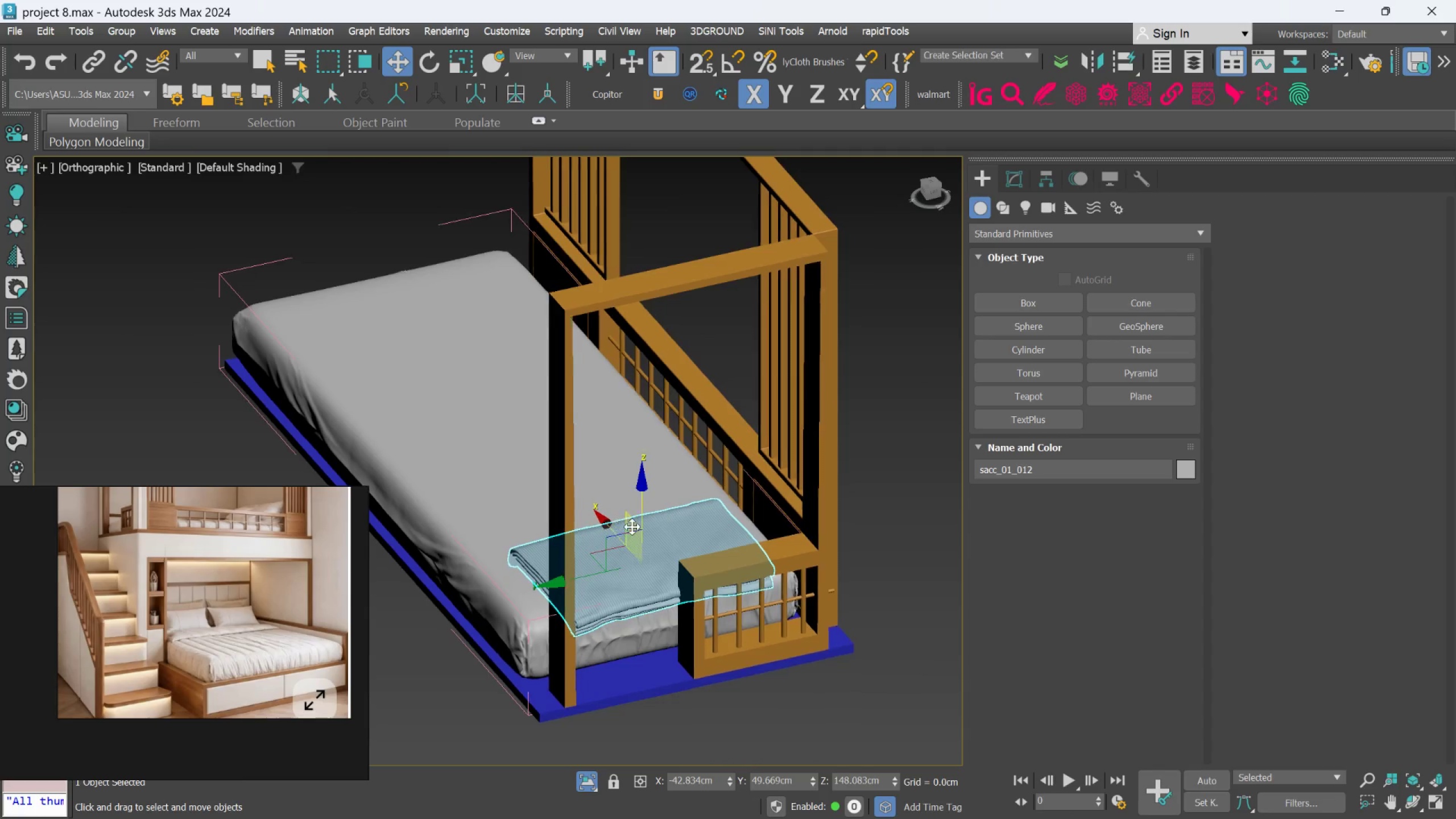 
hold_key(key=AltLeft, duration=2.22)
 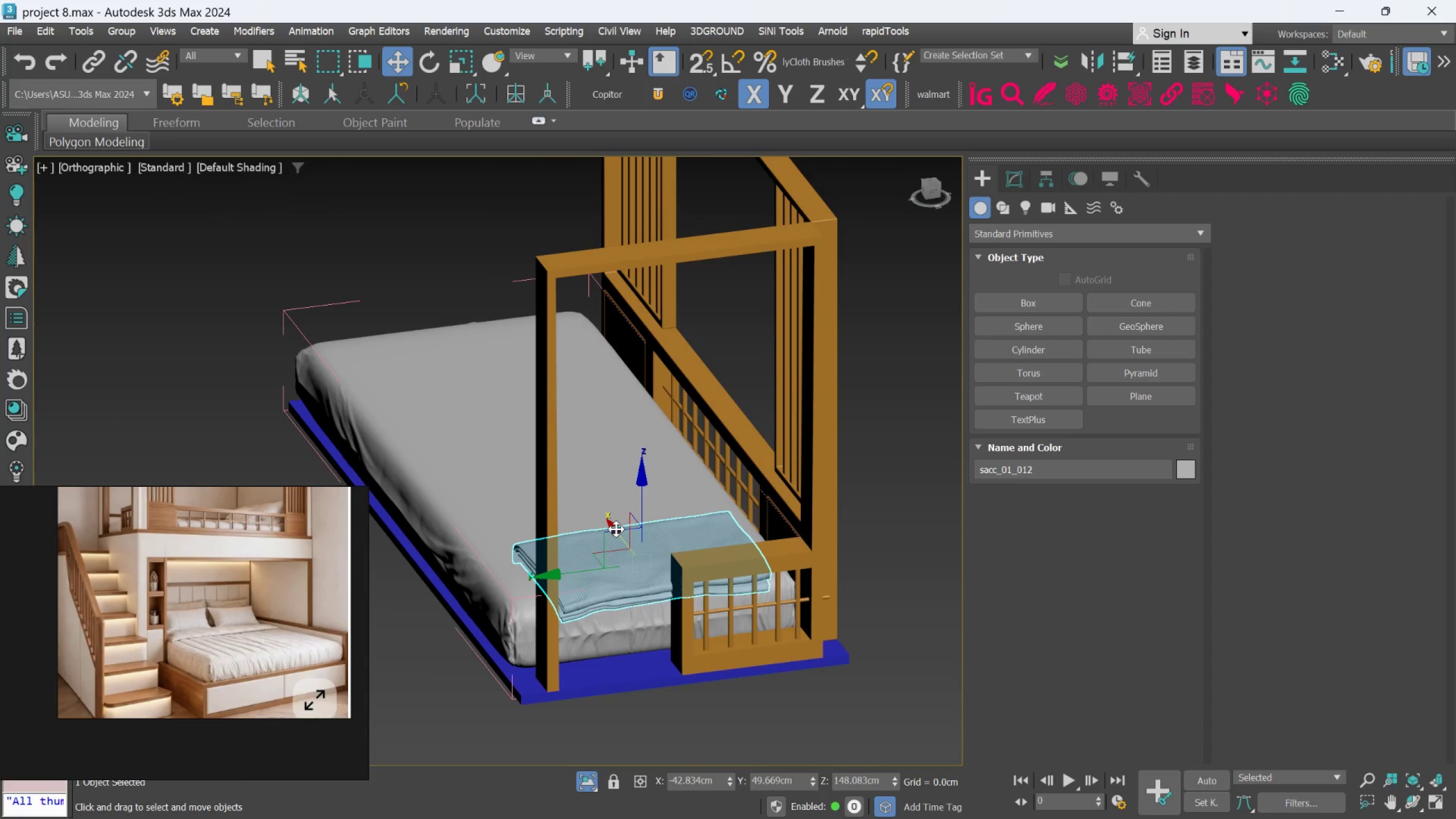 
left_click_drag(start_coordinate=[616, 529], to_coordinate=[615, 524])
 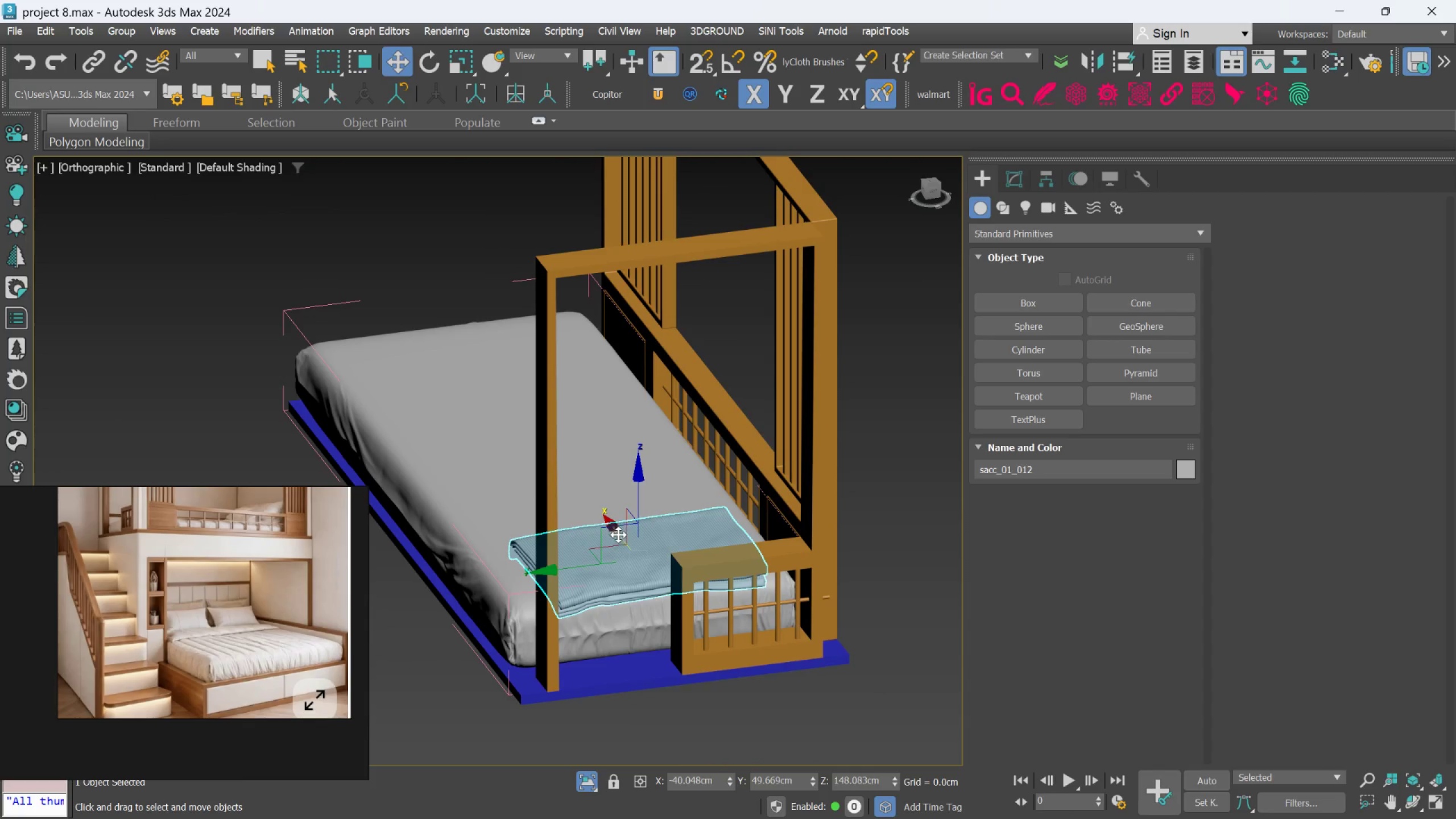 
key(E)
 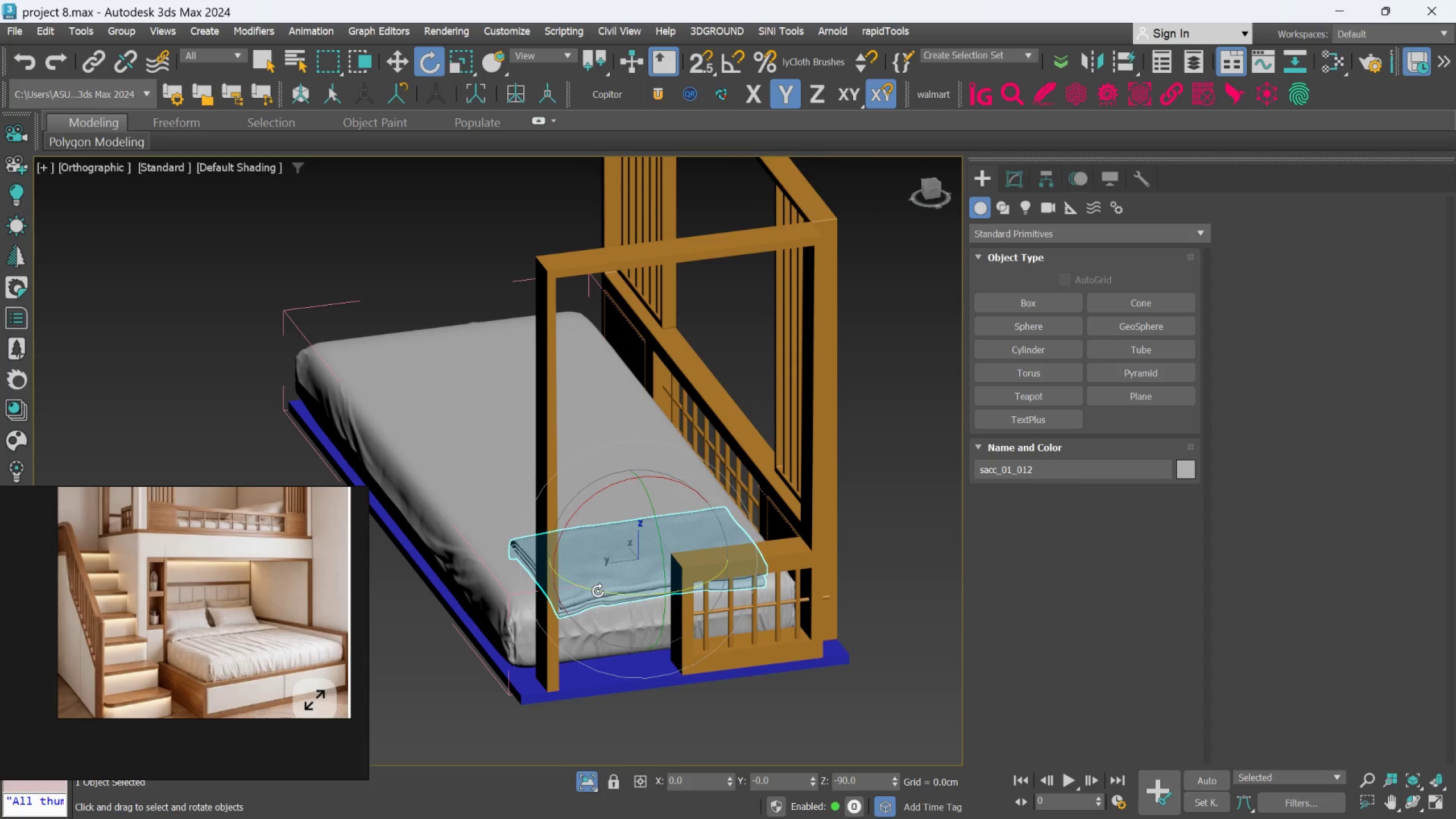 
left_click_drag(start_coordinate=[598, 591], to_coordinate=[640, 606])
 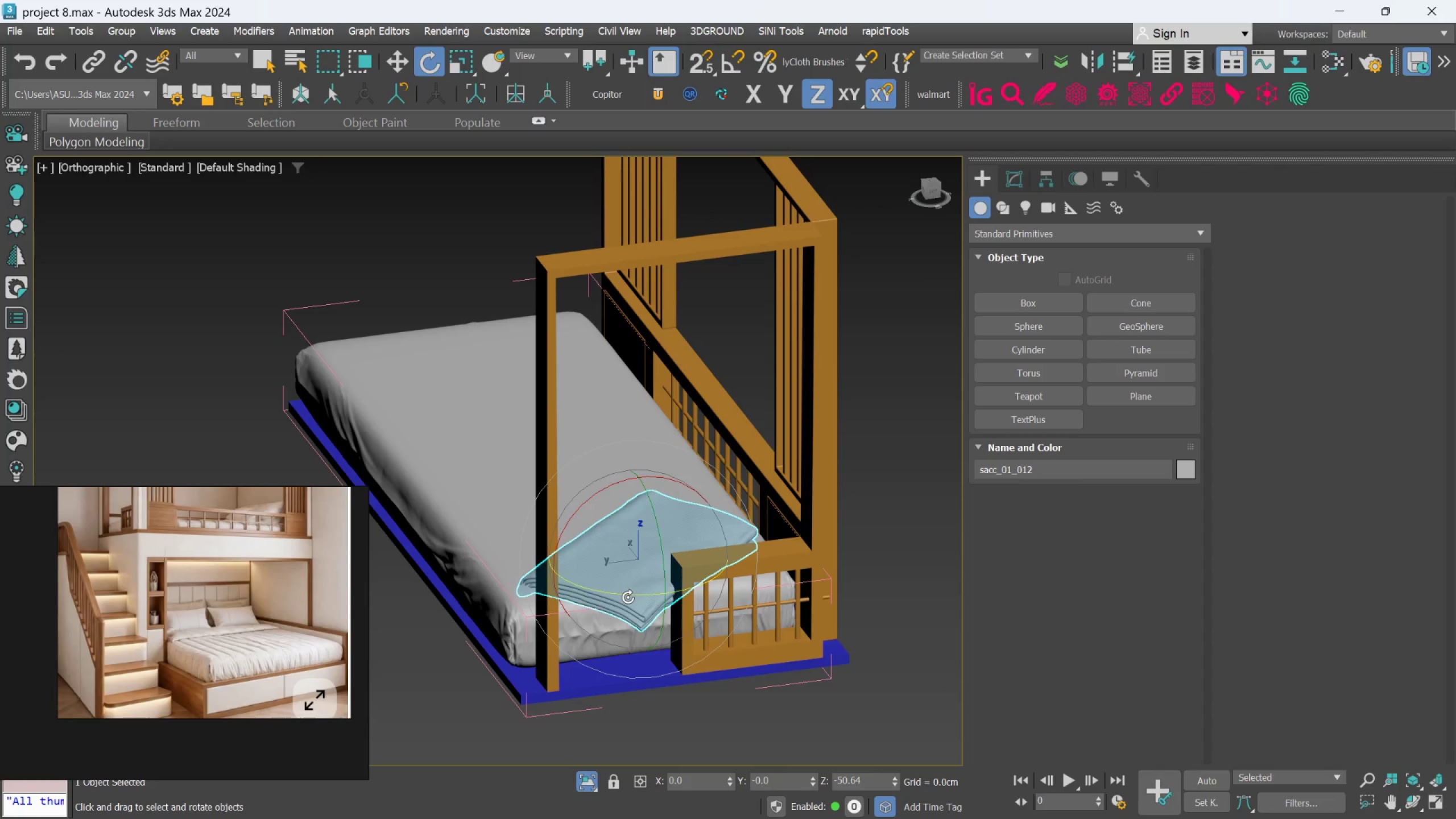 
left_click_drag(start_coordinate=[628, 597], to_coordinate=[675, 606])
 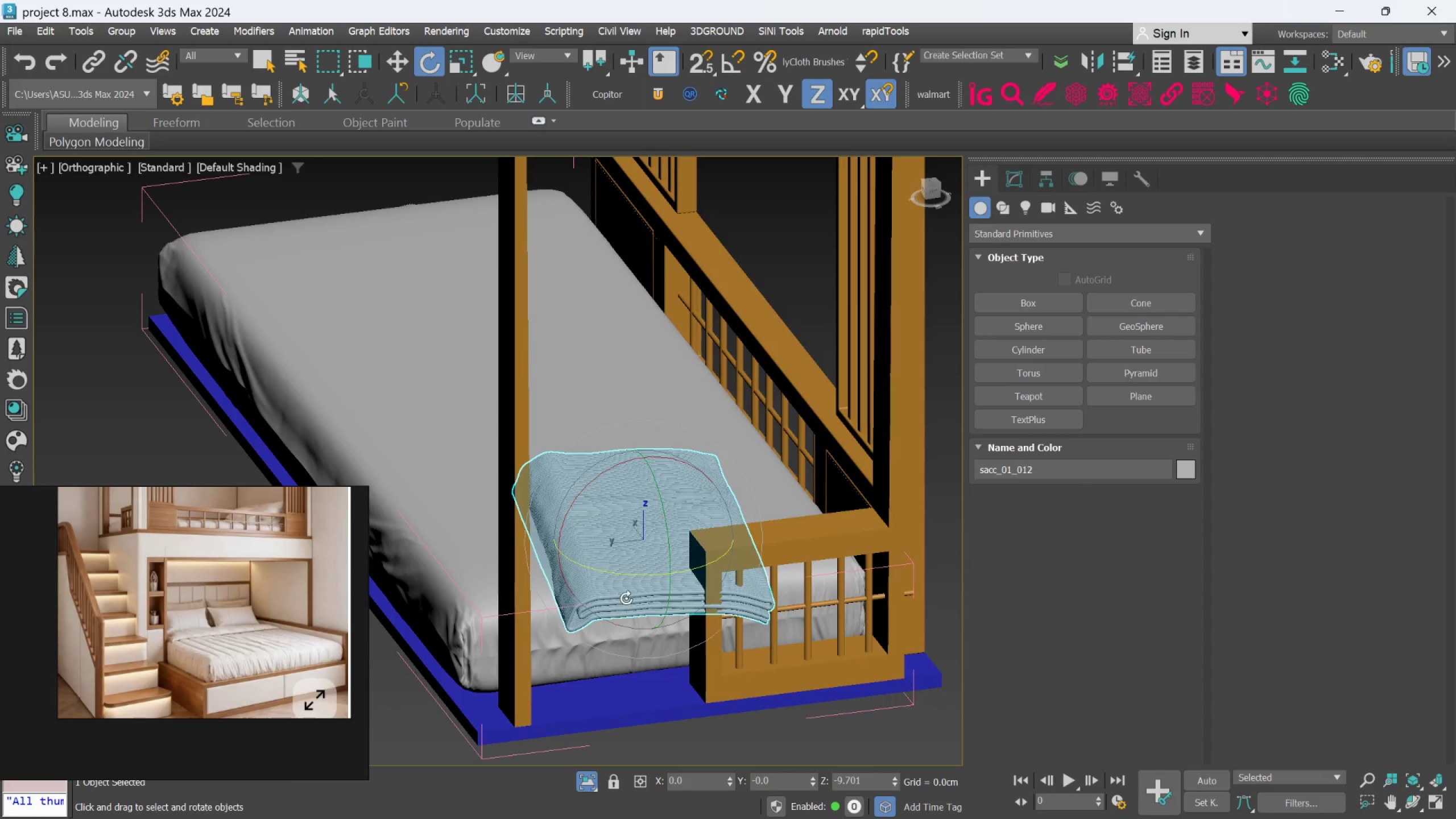 
scroll: coordinate [626, 608], scroll_direction: up, amount: 1.0
 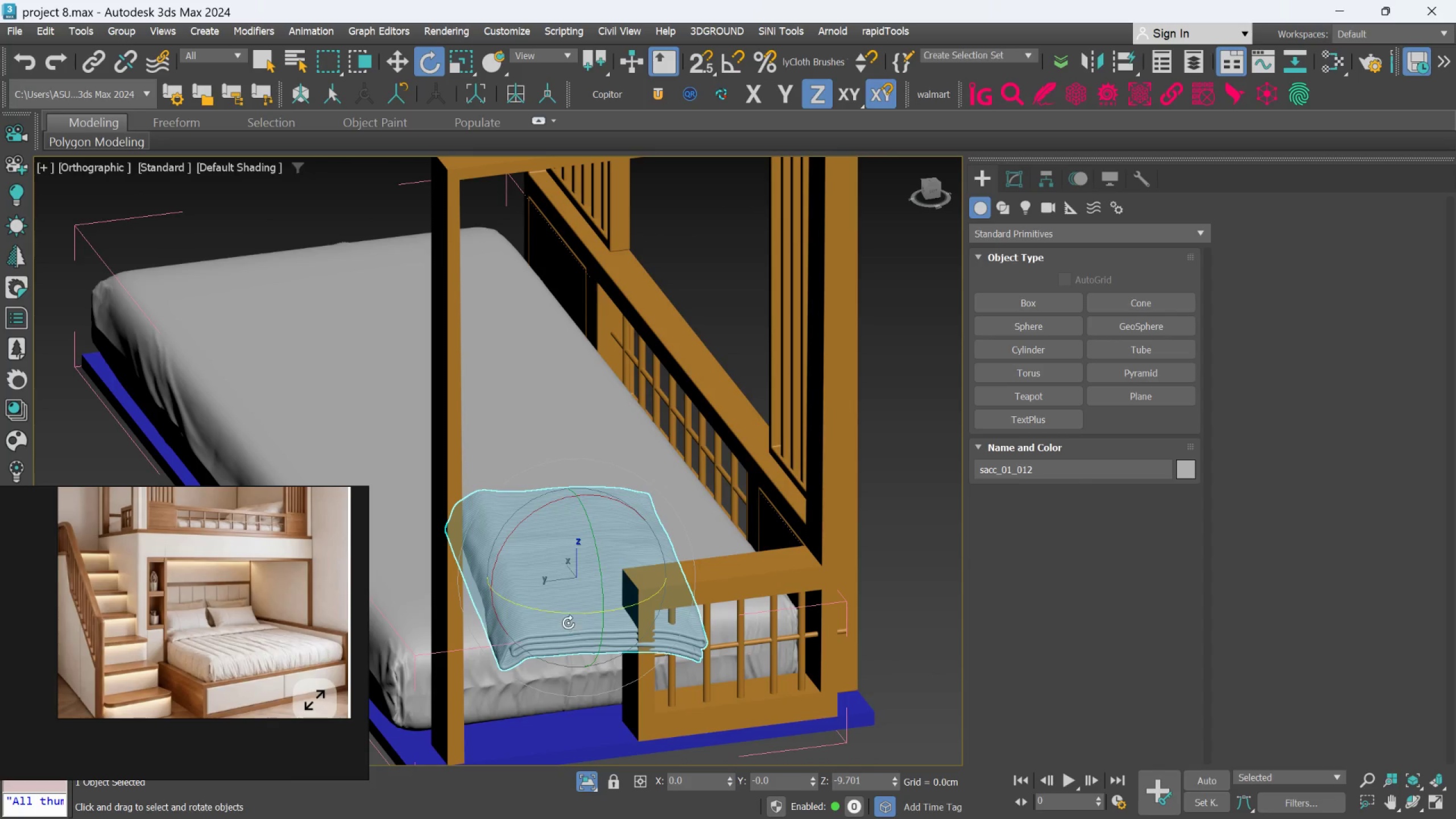 
left_click_drag(start_coordinate=[567, 615], to_coordinate=[681, 600])
 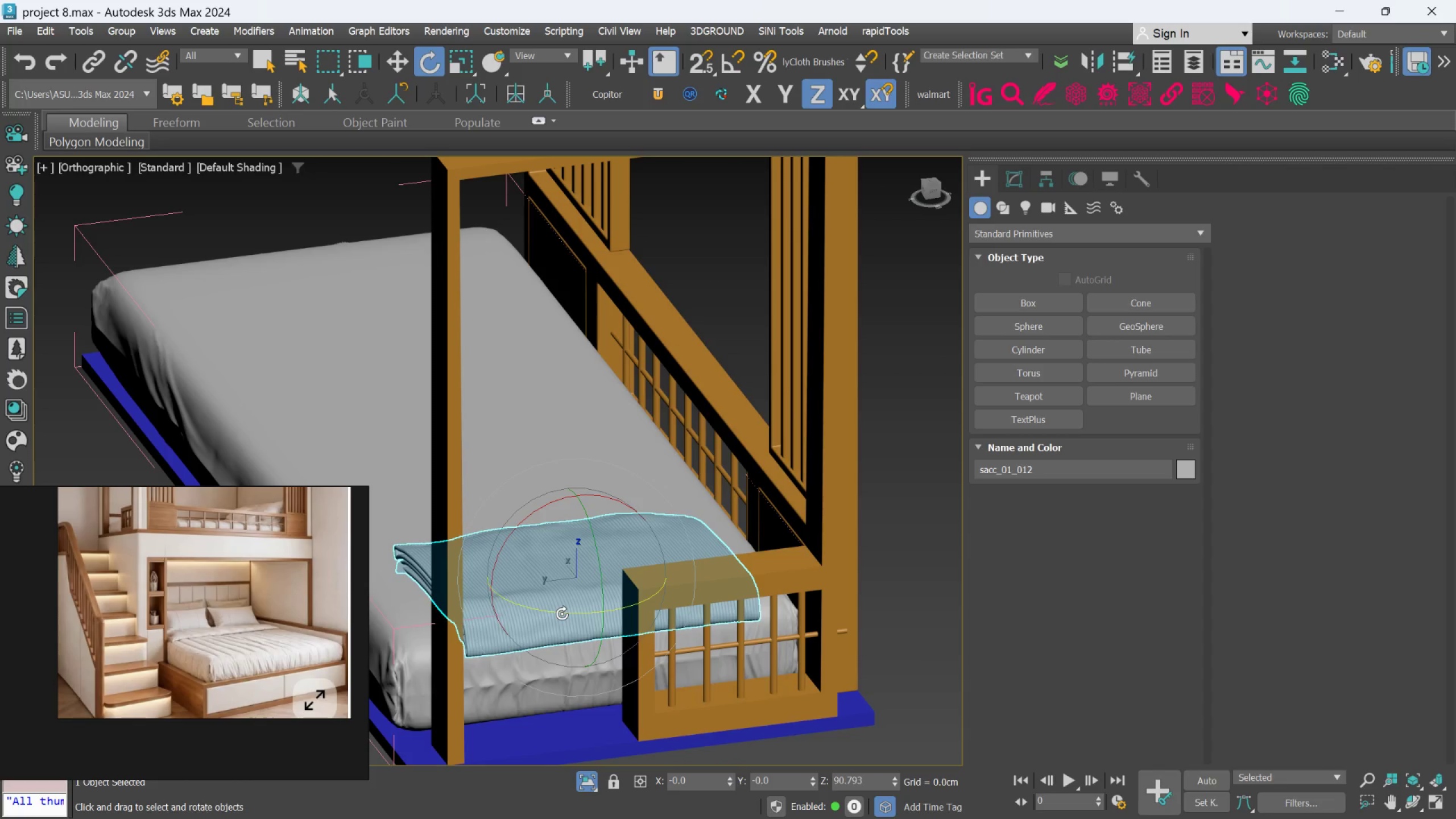 
key(W)
 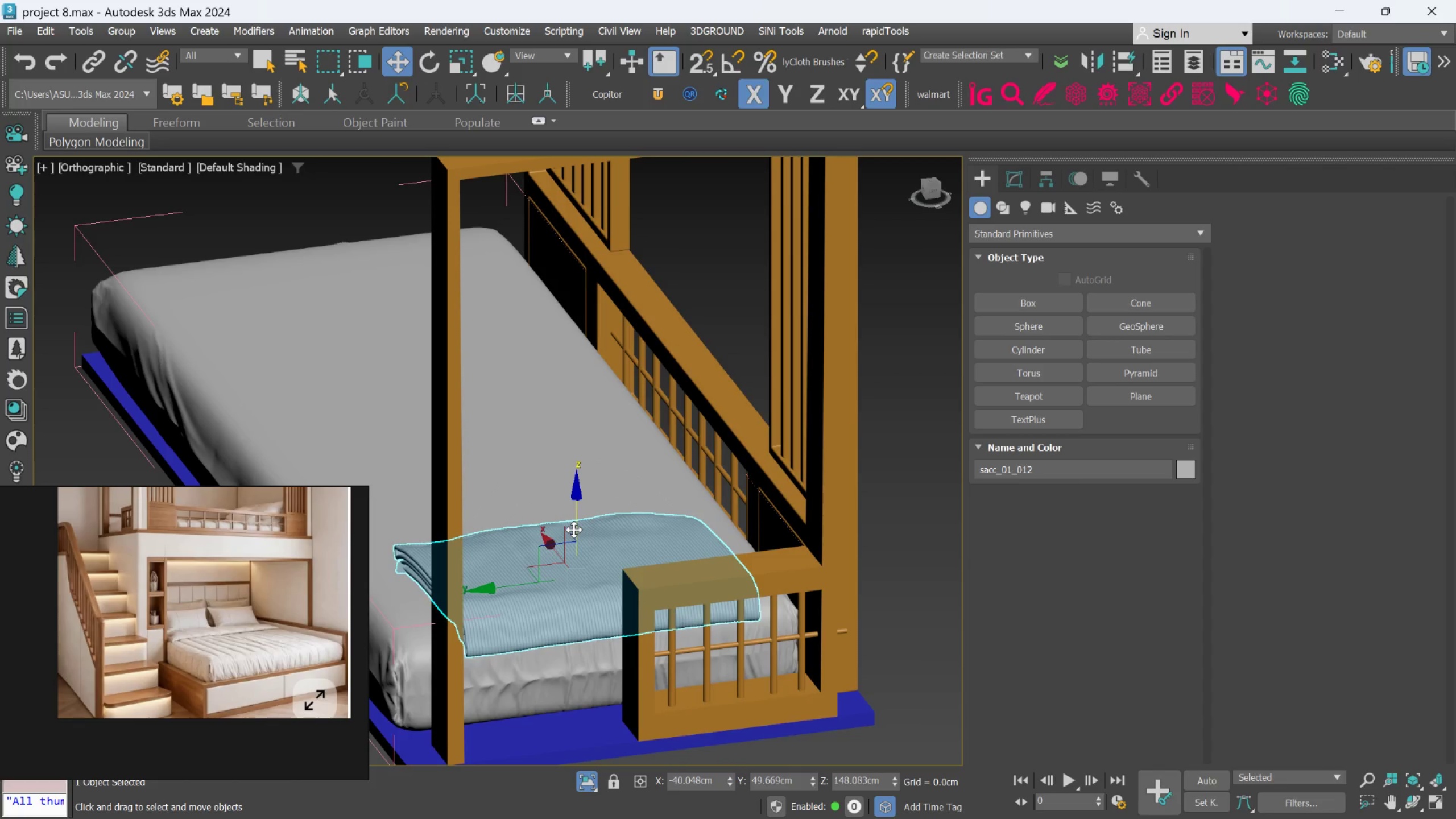 
left_click_drag(start_coordinate=[574, 530], to_coordinate=[576, 545])
 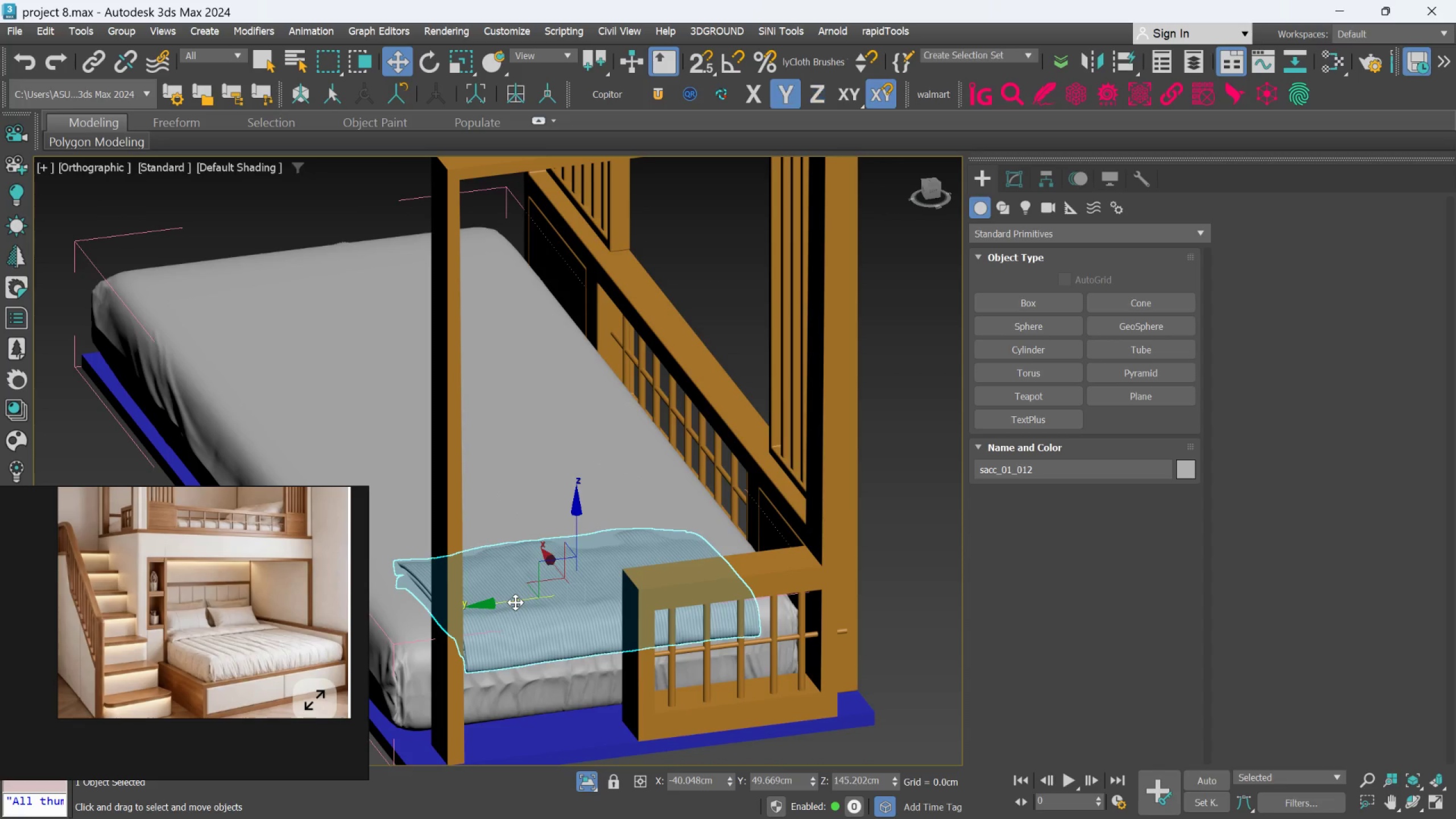 
left_click_drag(start_coordinate=[515, 602], to_coordinate=[503, 608])
 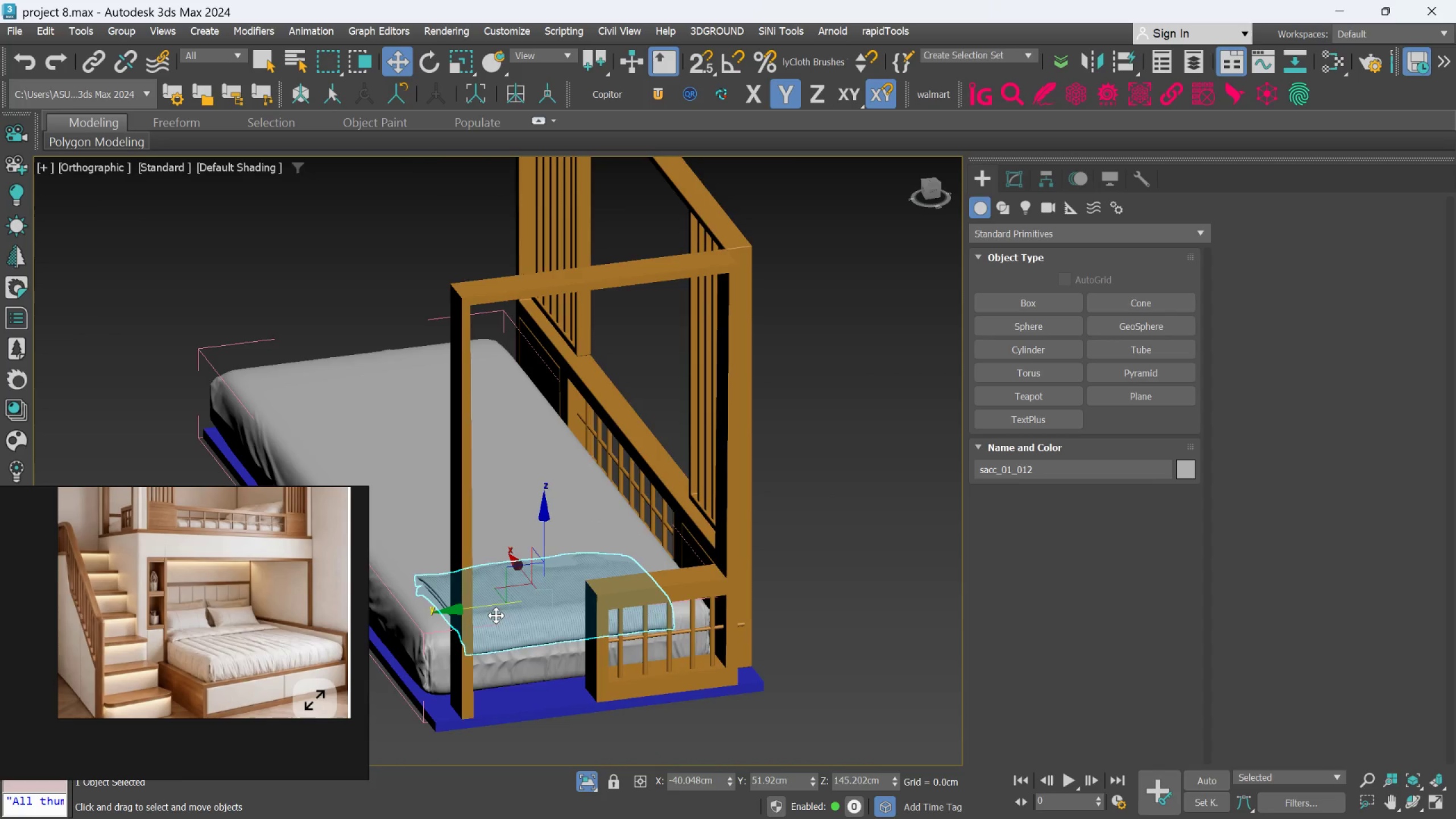 
hold_key(key=AltLeft, duration=2.08)
 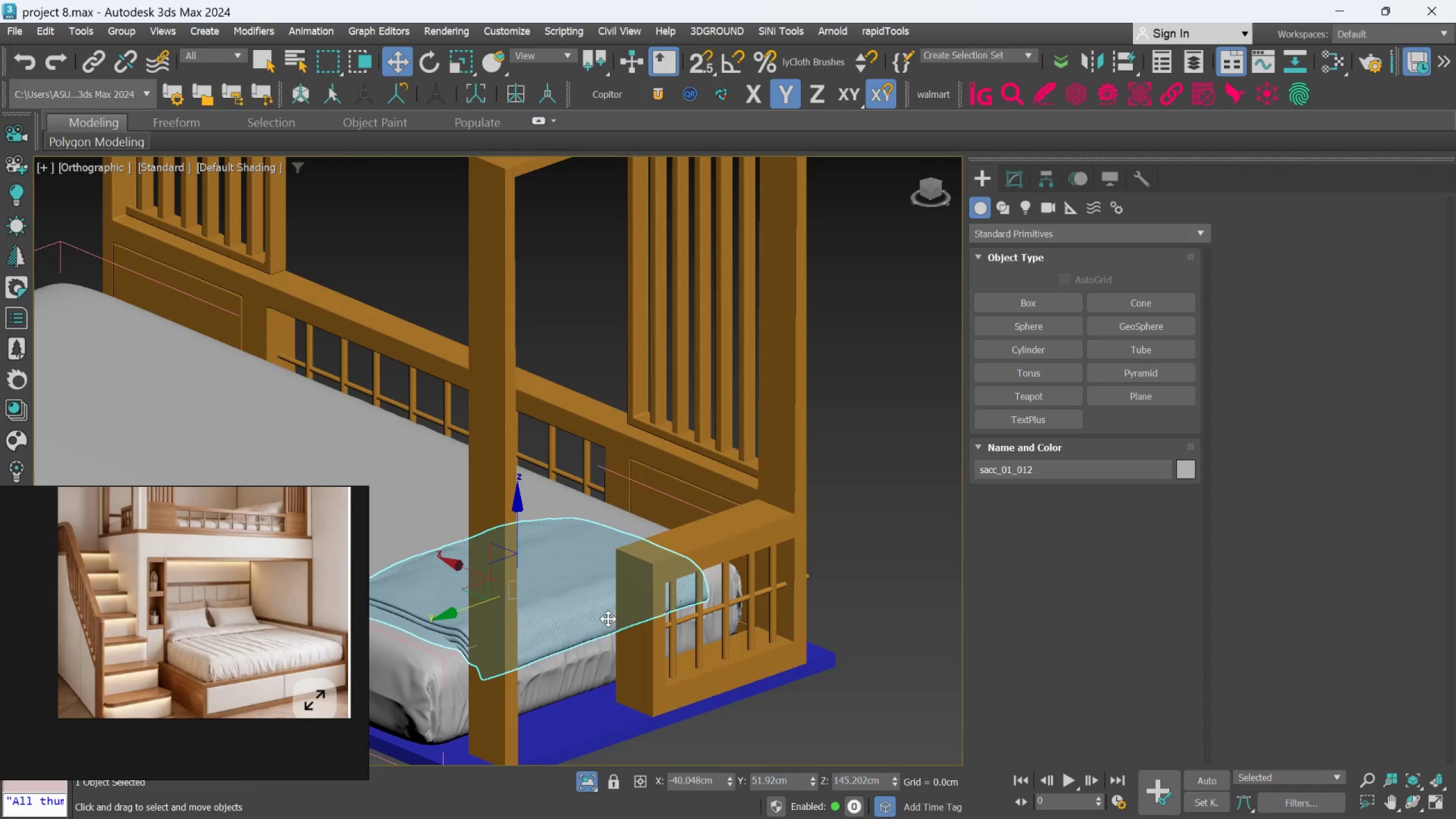 
scroll: coordinate [496, 608], scroll_direction: down, amount: 1.0
 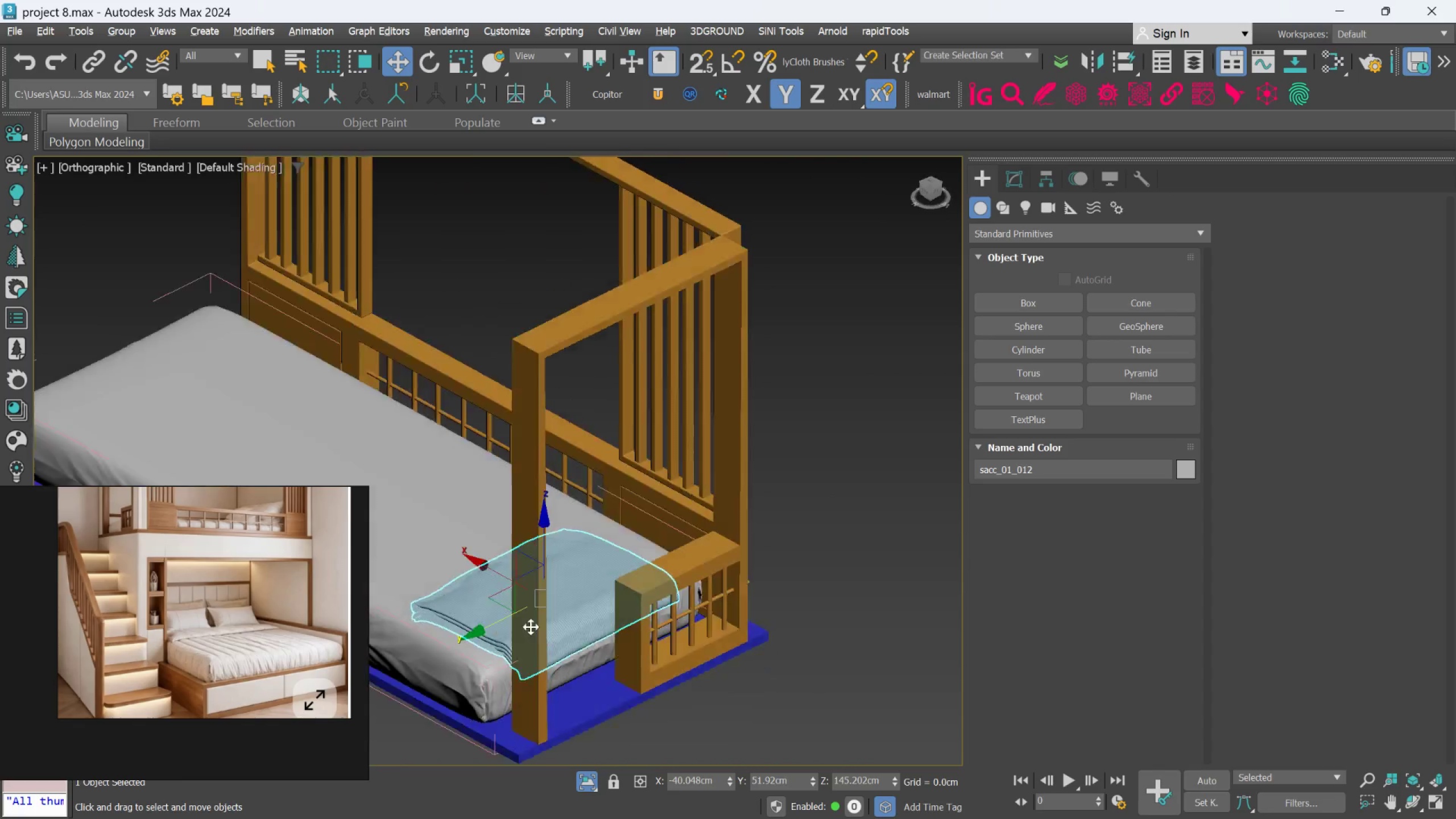 
hold_key(key=AltLeft, duration=1.56)
 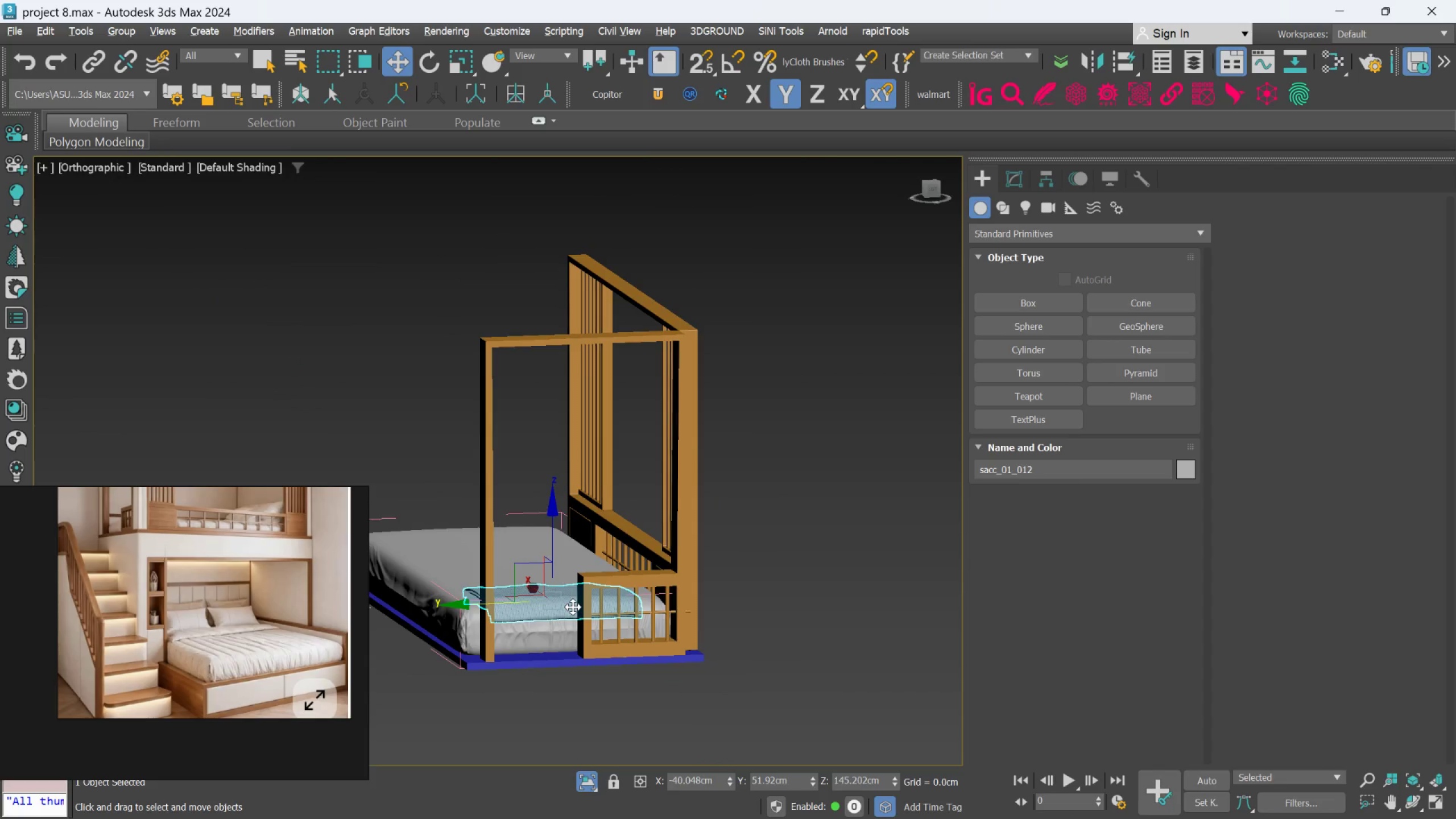 
scroll: coordinate [608, 619], scroll_direction: none, amount: 0.0
 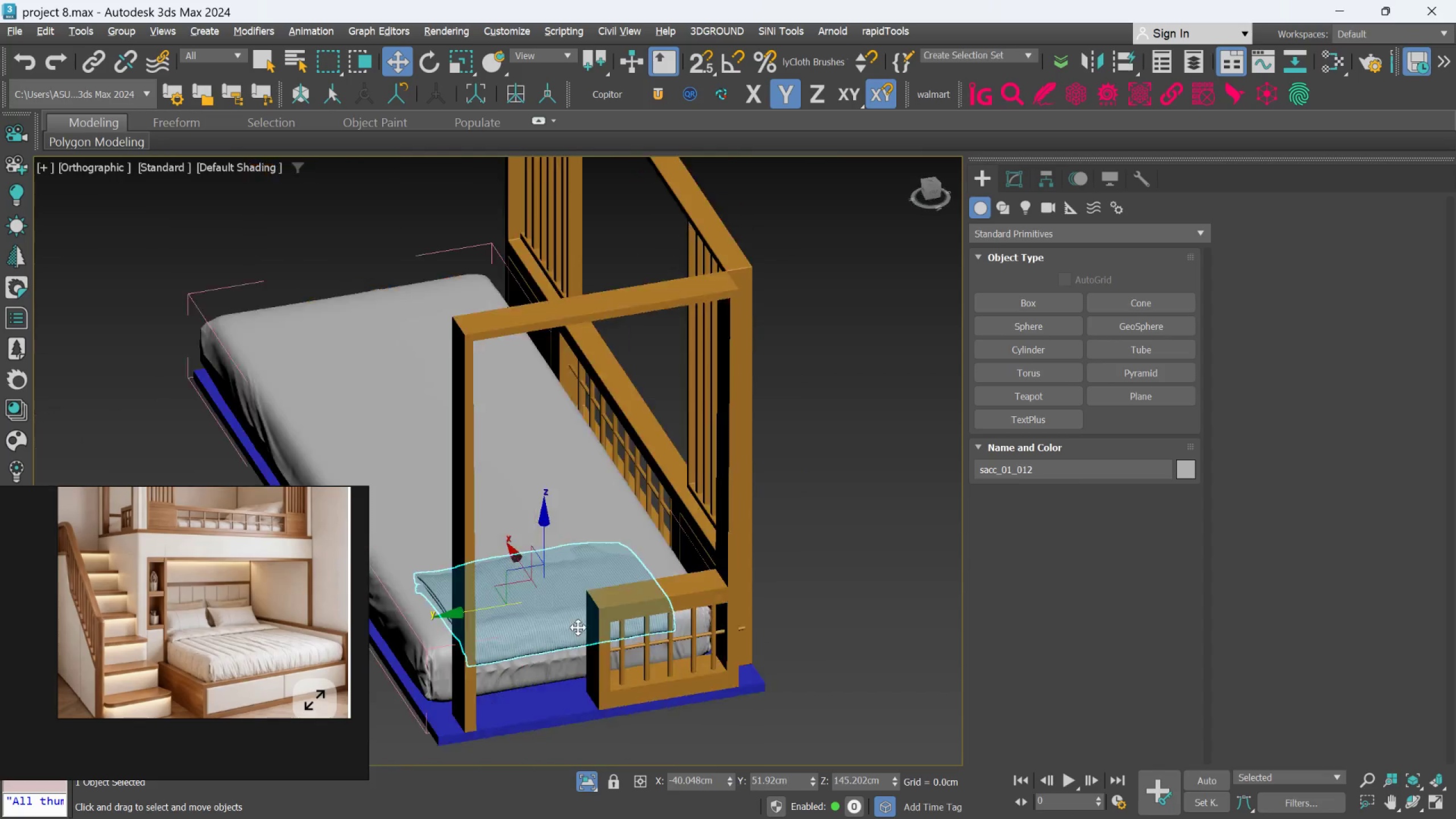 
hold_key(key=AltLeft, duration=1.41)
 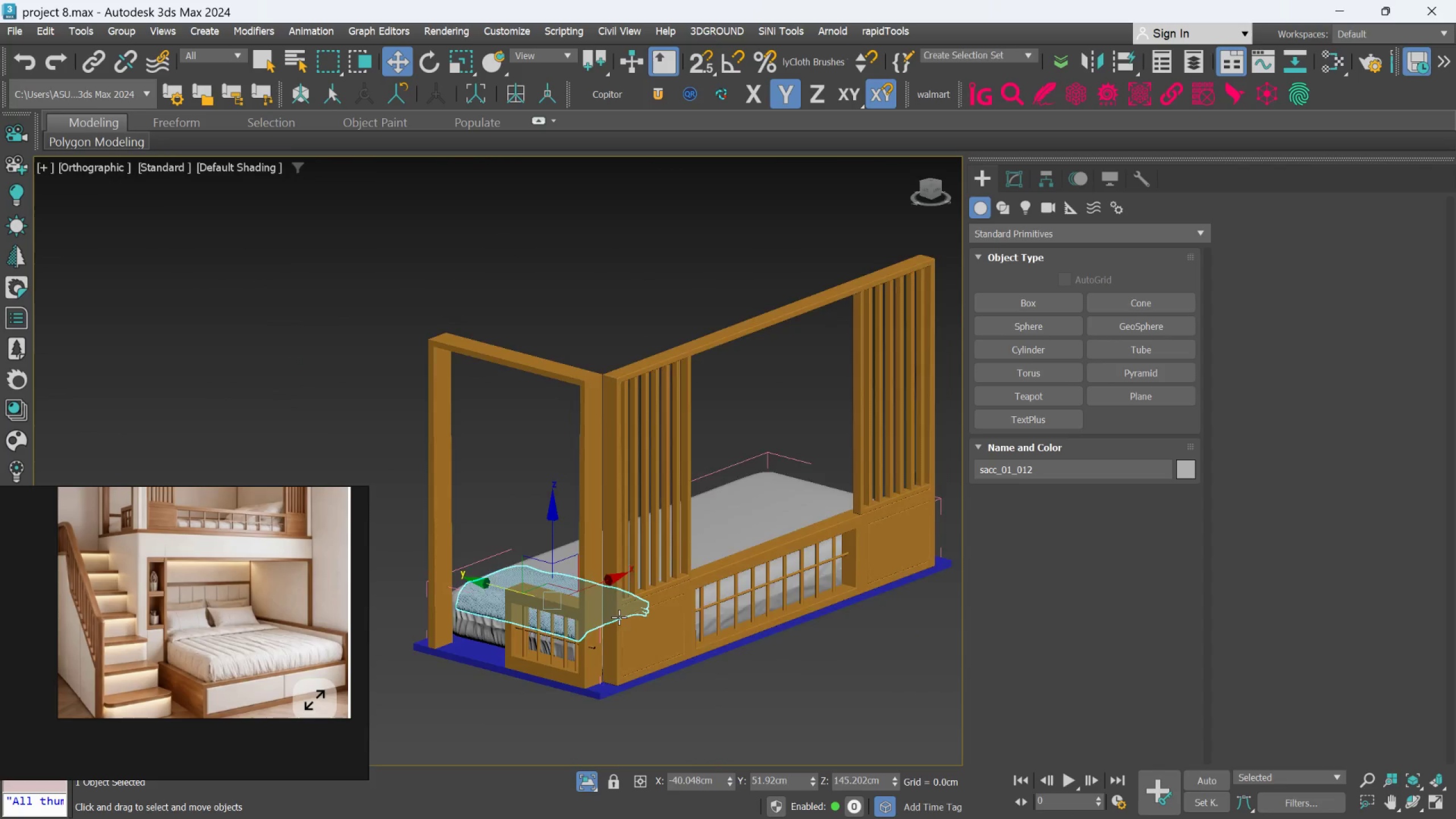 
scroll: coordinate [573, 607], scroll_direction: down, amount: 1.0
 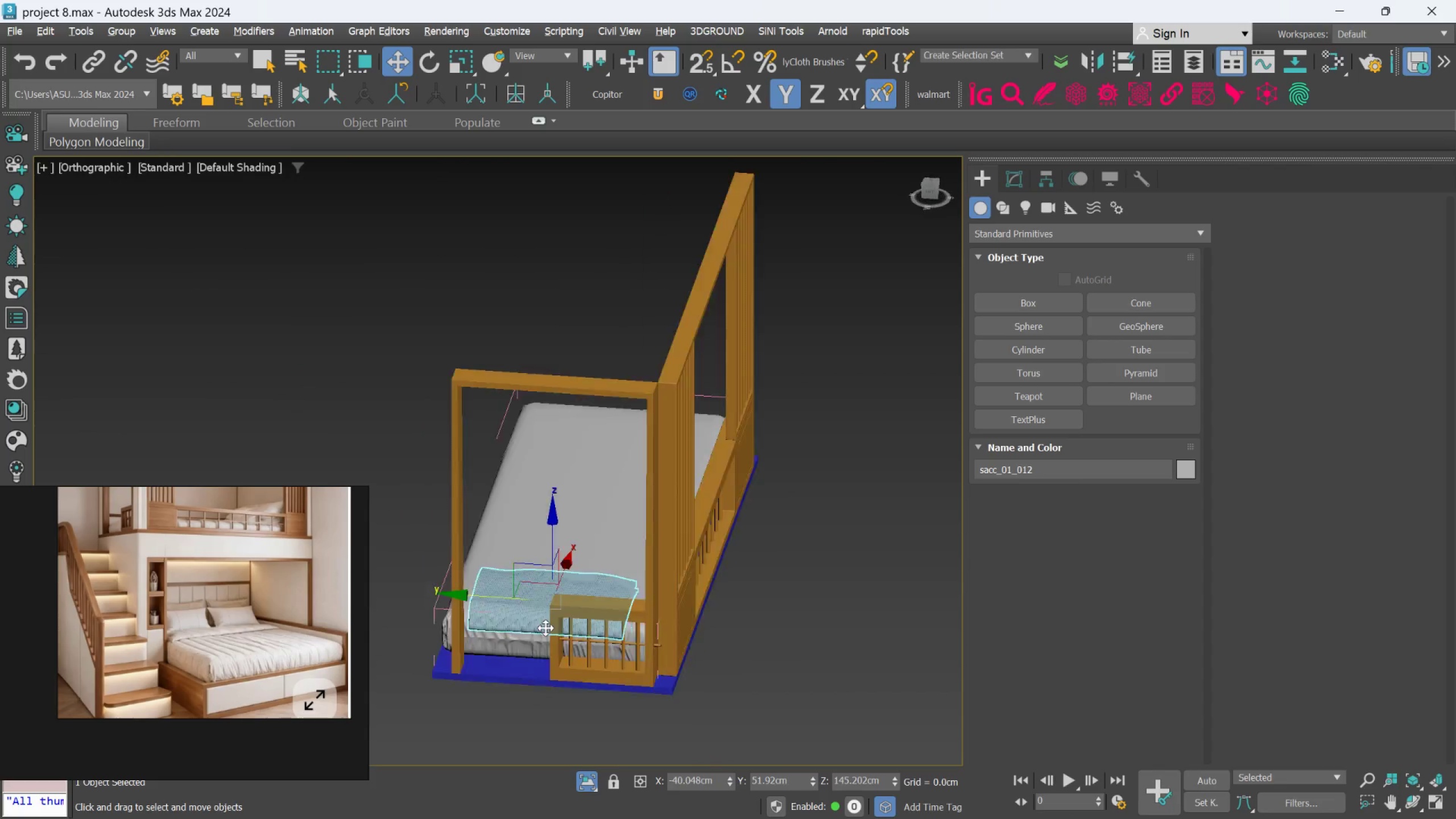 
hold_key(key=AltLeft, duration=0.51)
 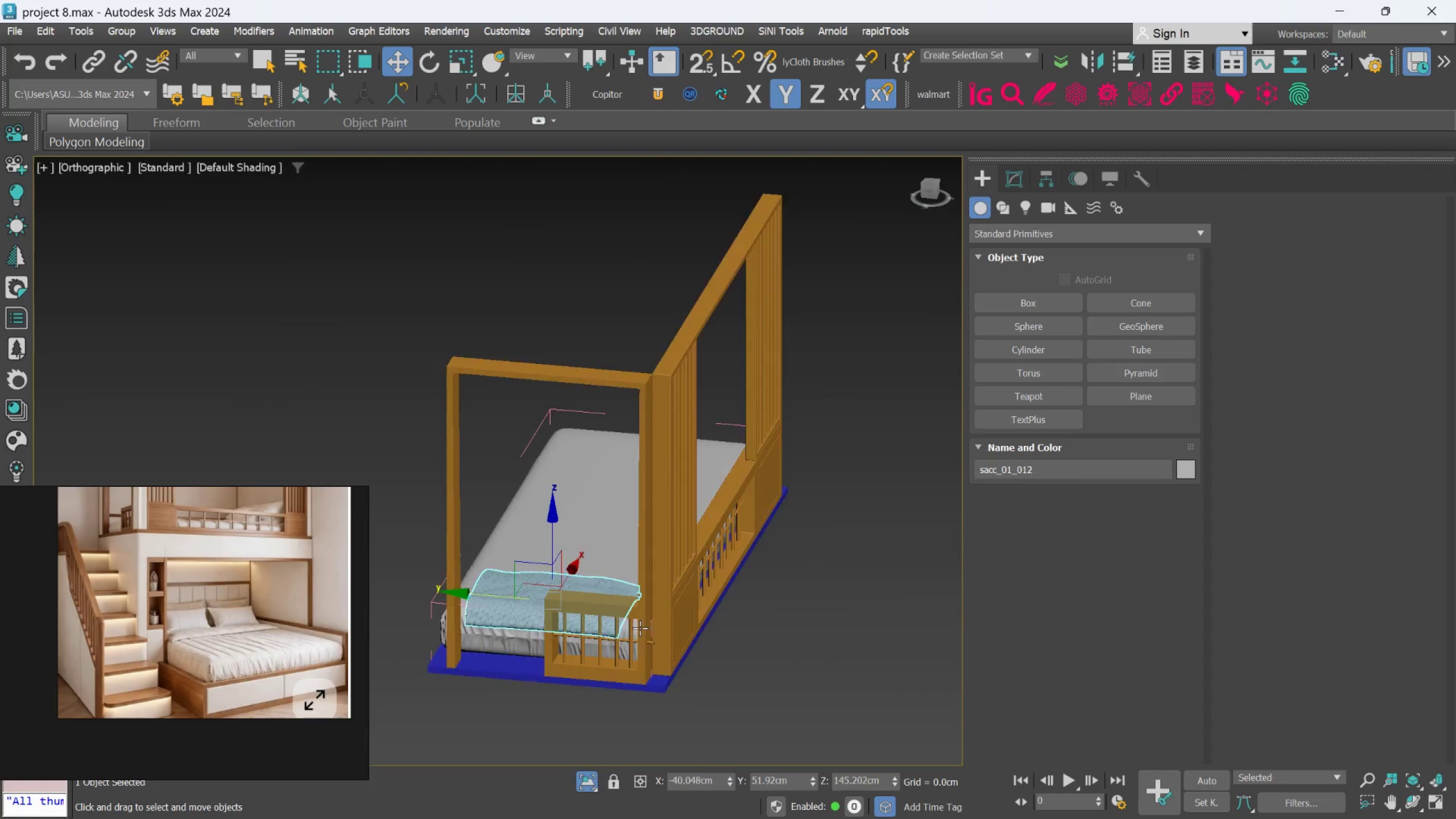 
hold_key(key=AltLeft, duration=0.38)
 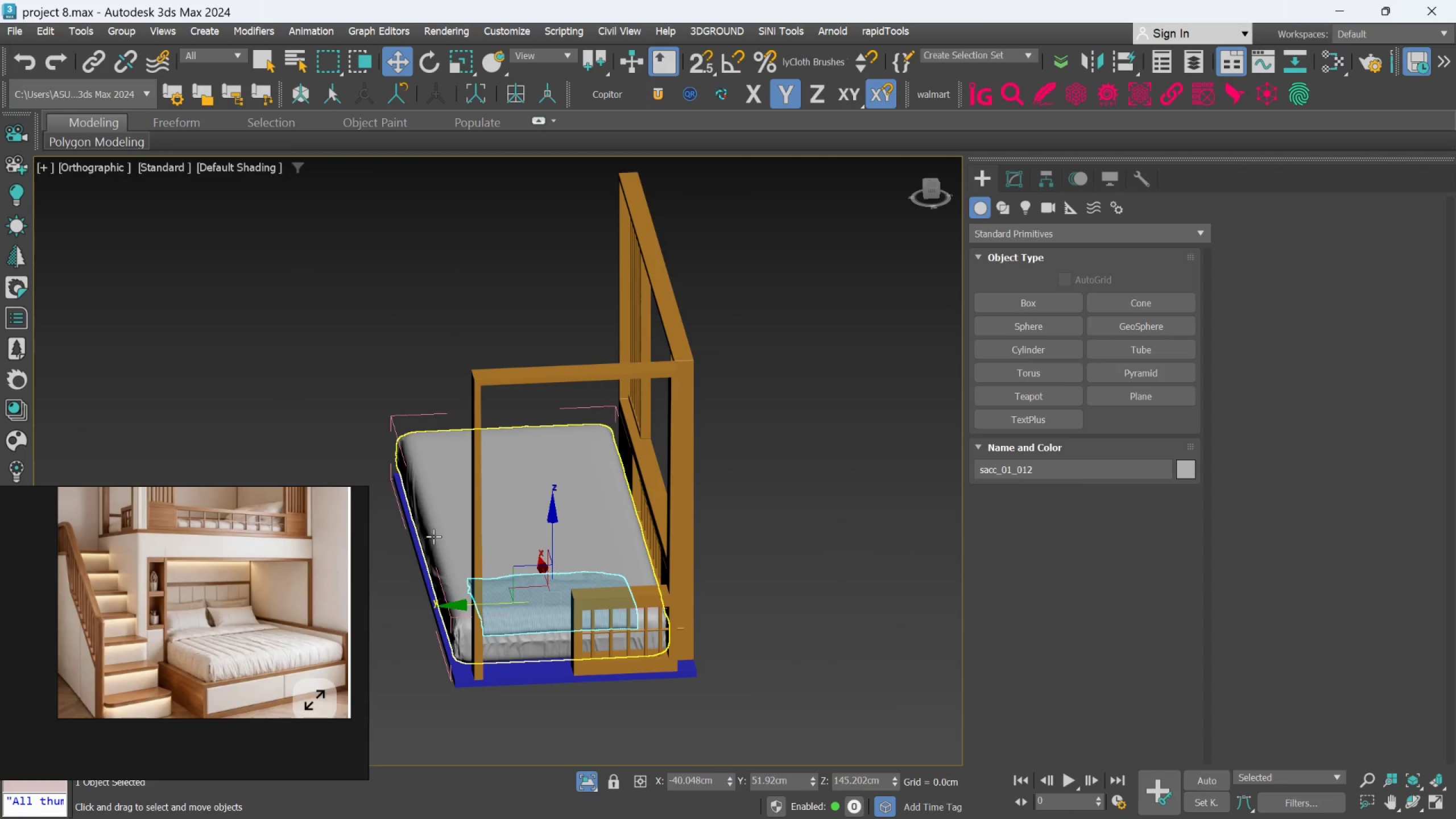 
left_click([433, 536])
 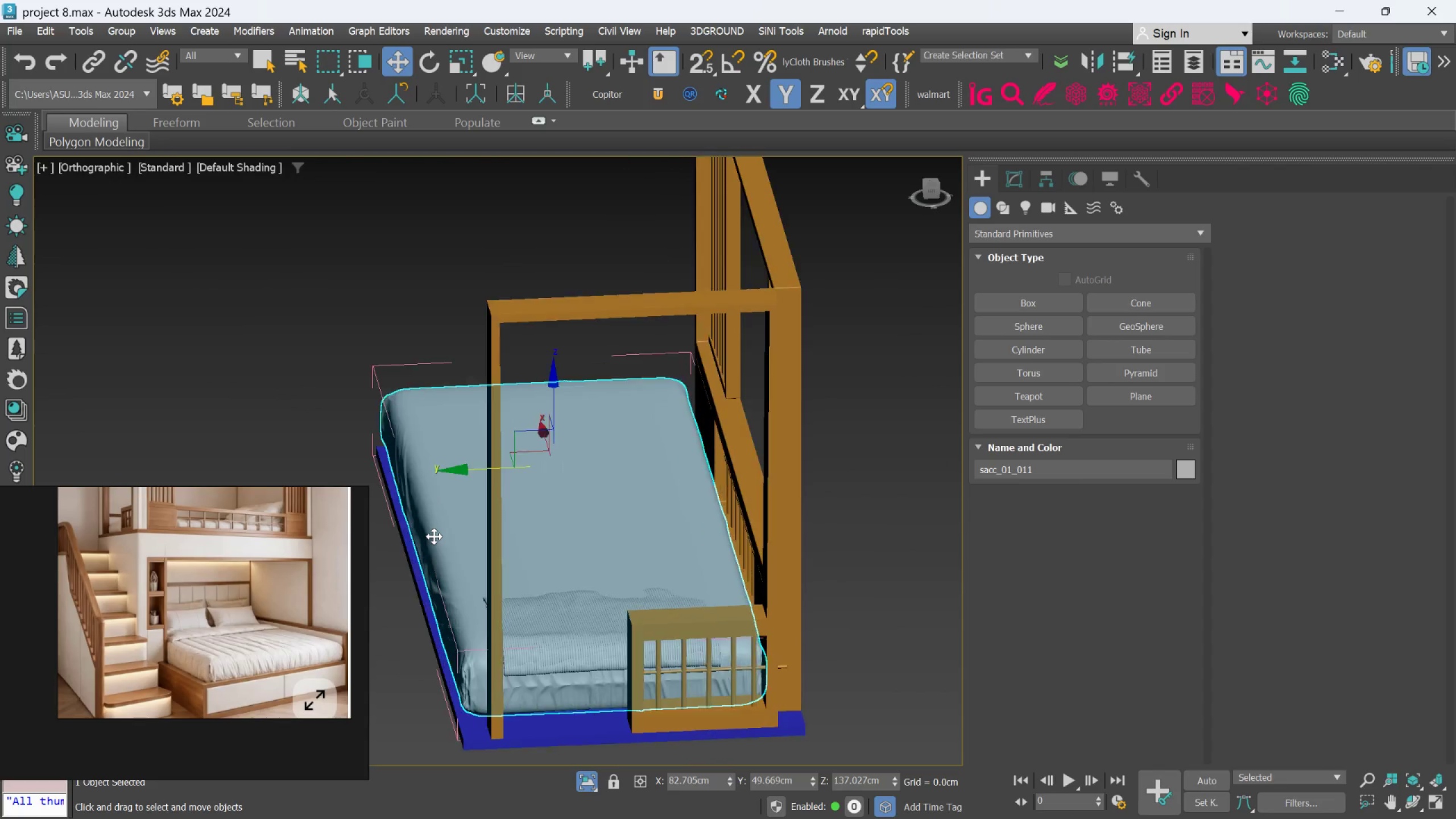 
scroll: coordinate [434, 536], scroll_direction: up, amount: 1.0
 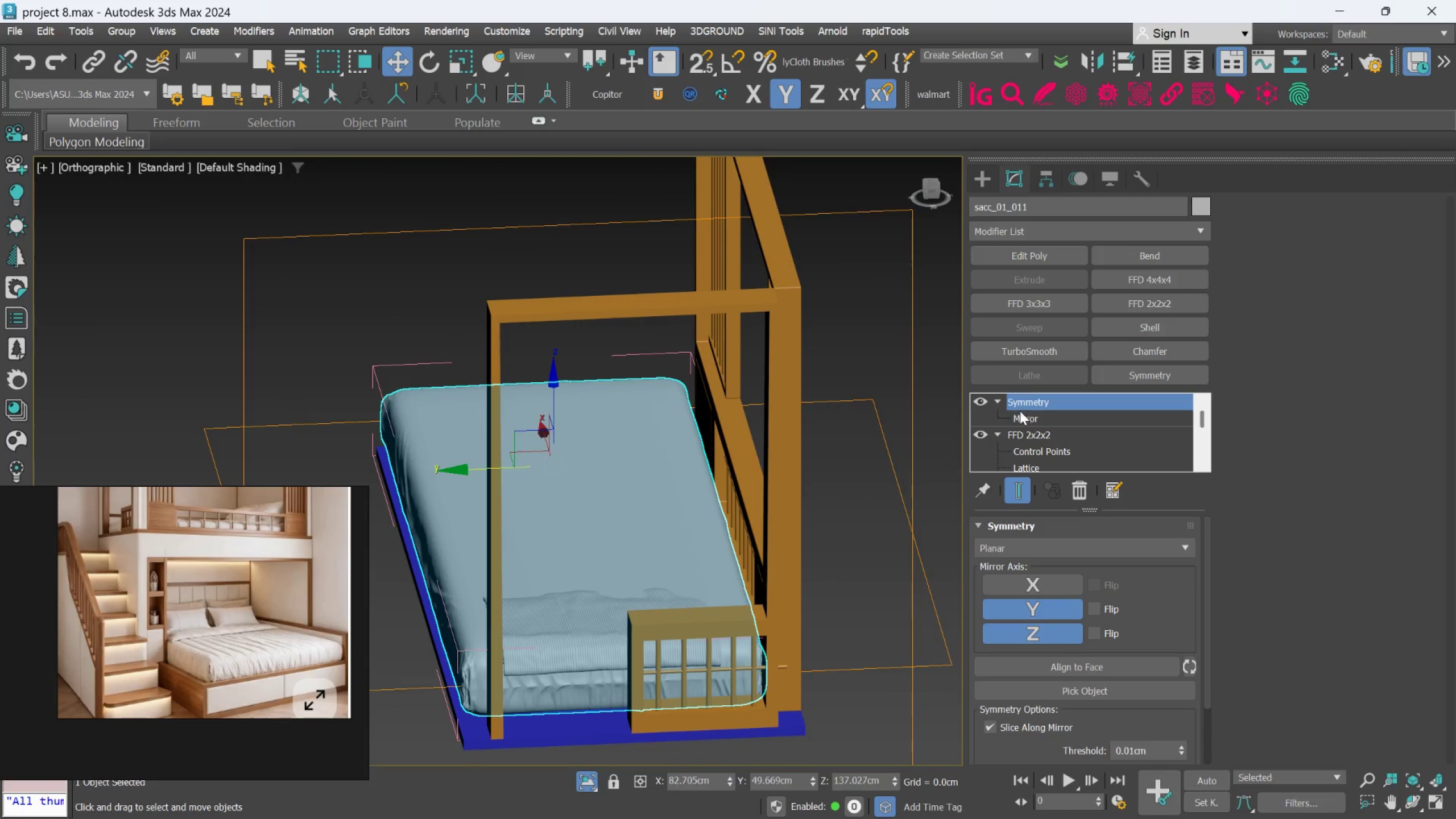 
left_click([1023, 417])
 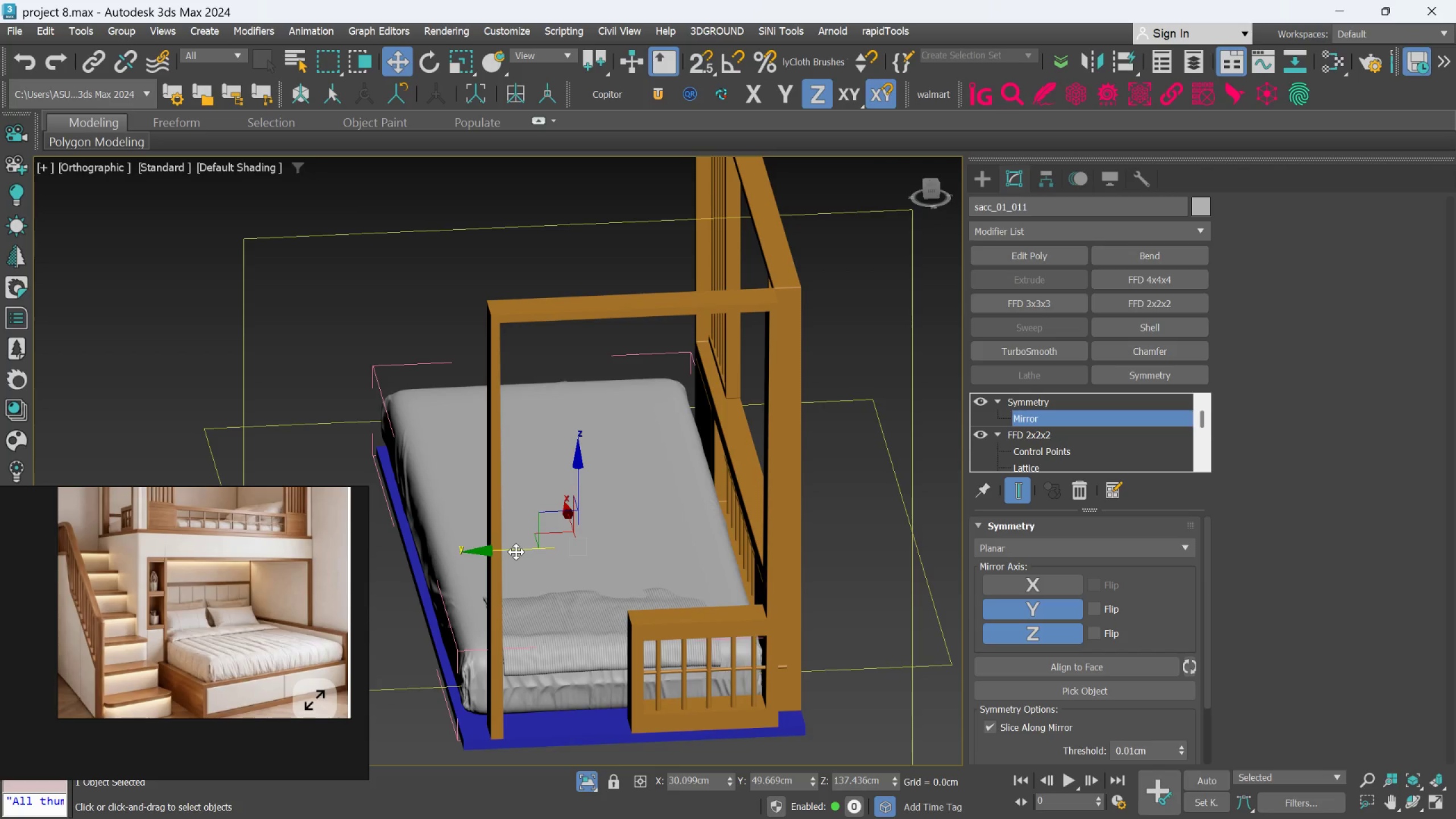 
left_click_drag(start_coordinate=[516, 552], to_coordinate=[512, 556])
 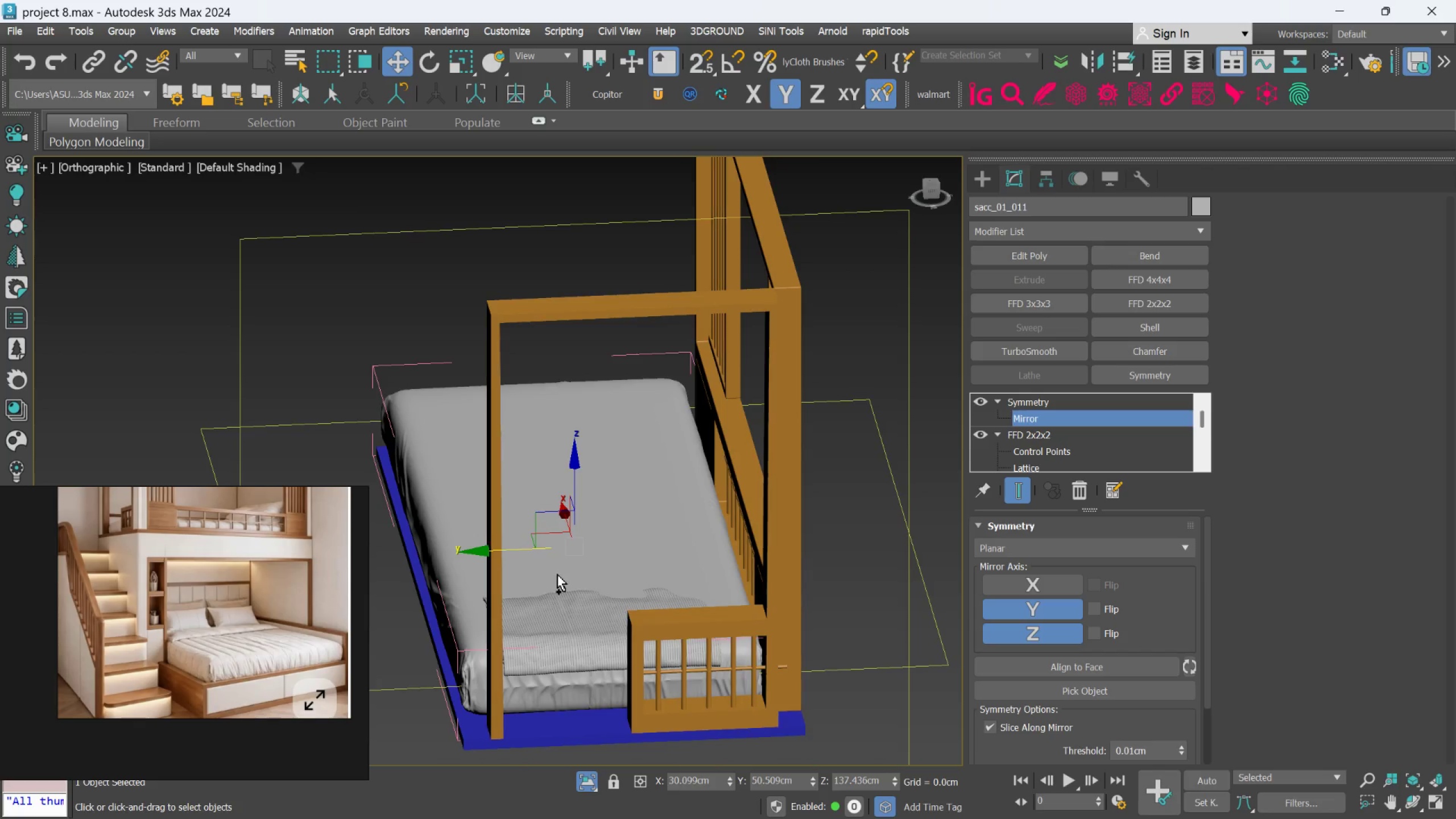 
key(Control+Z)
 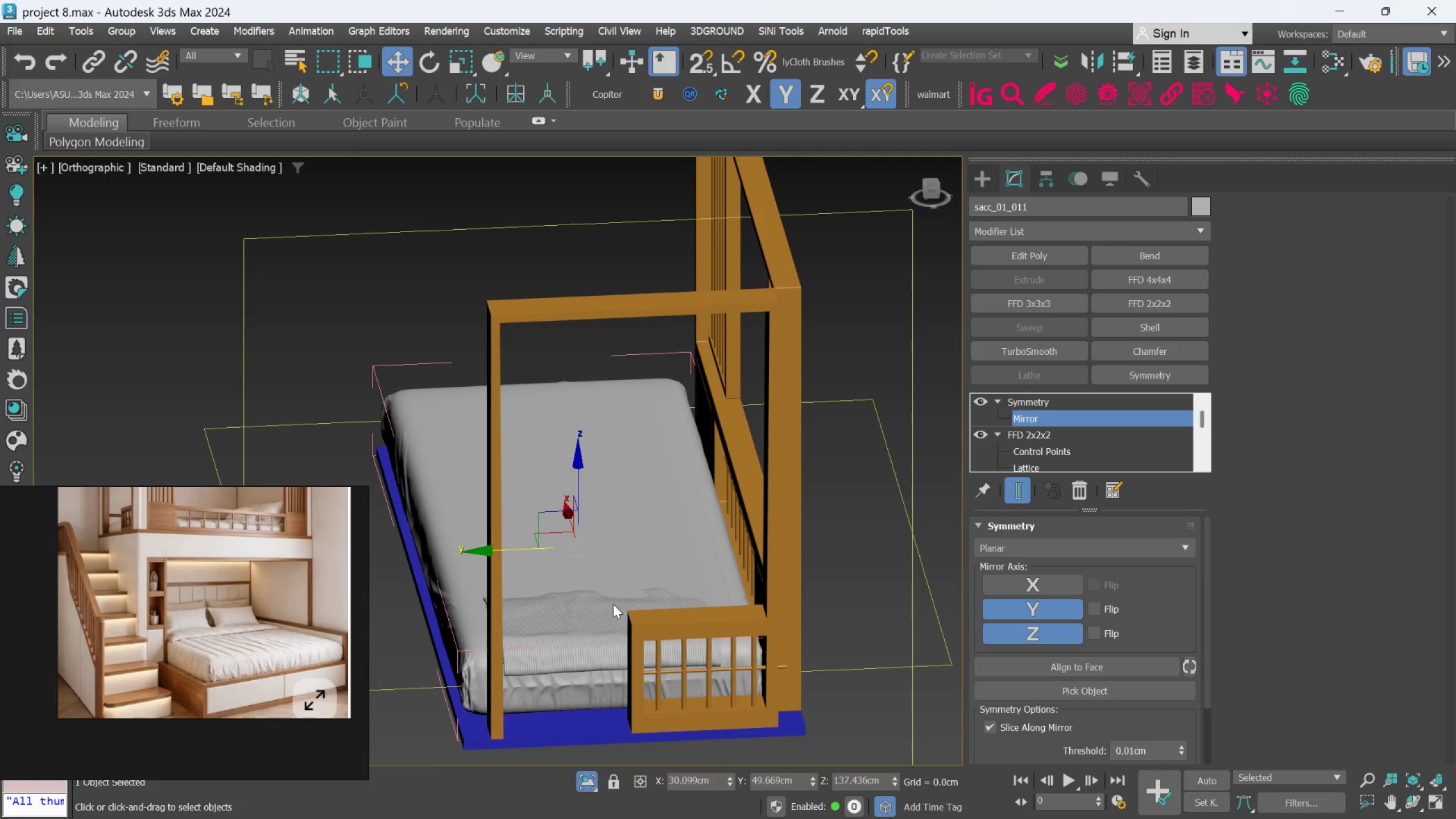 
scroll: coordinate [613, 604], scroll_direction: up, amount: 1.0
 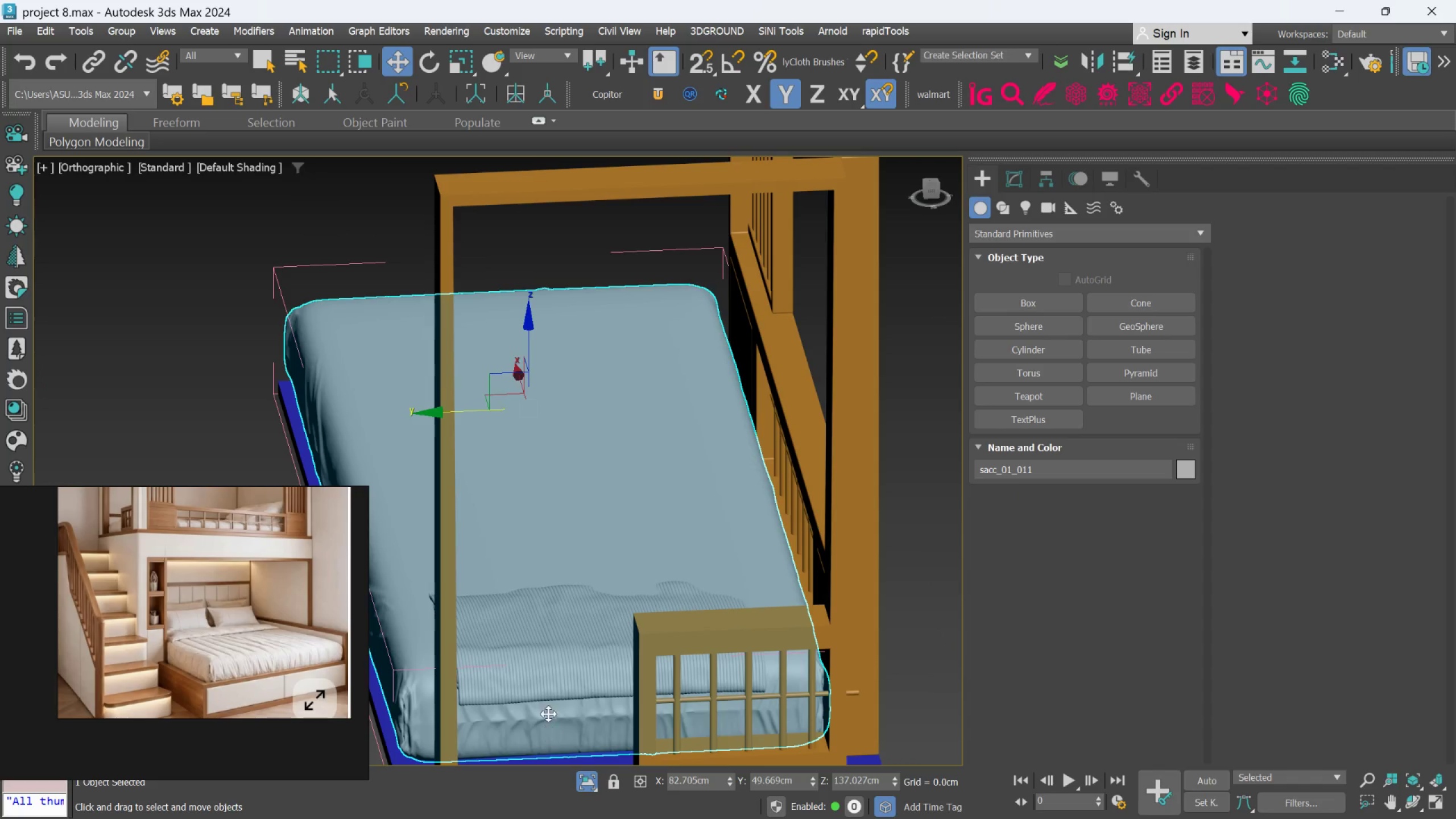 
left_click([554, 684])
 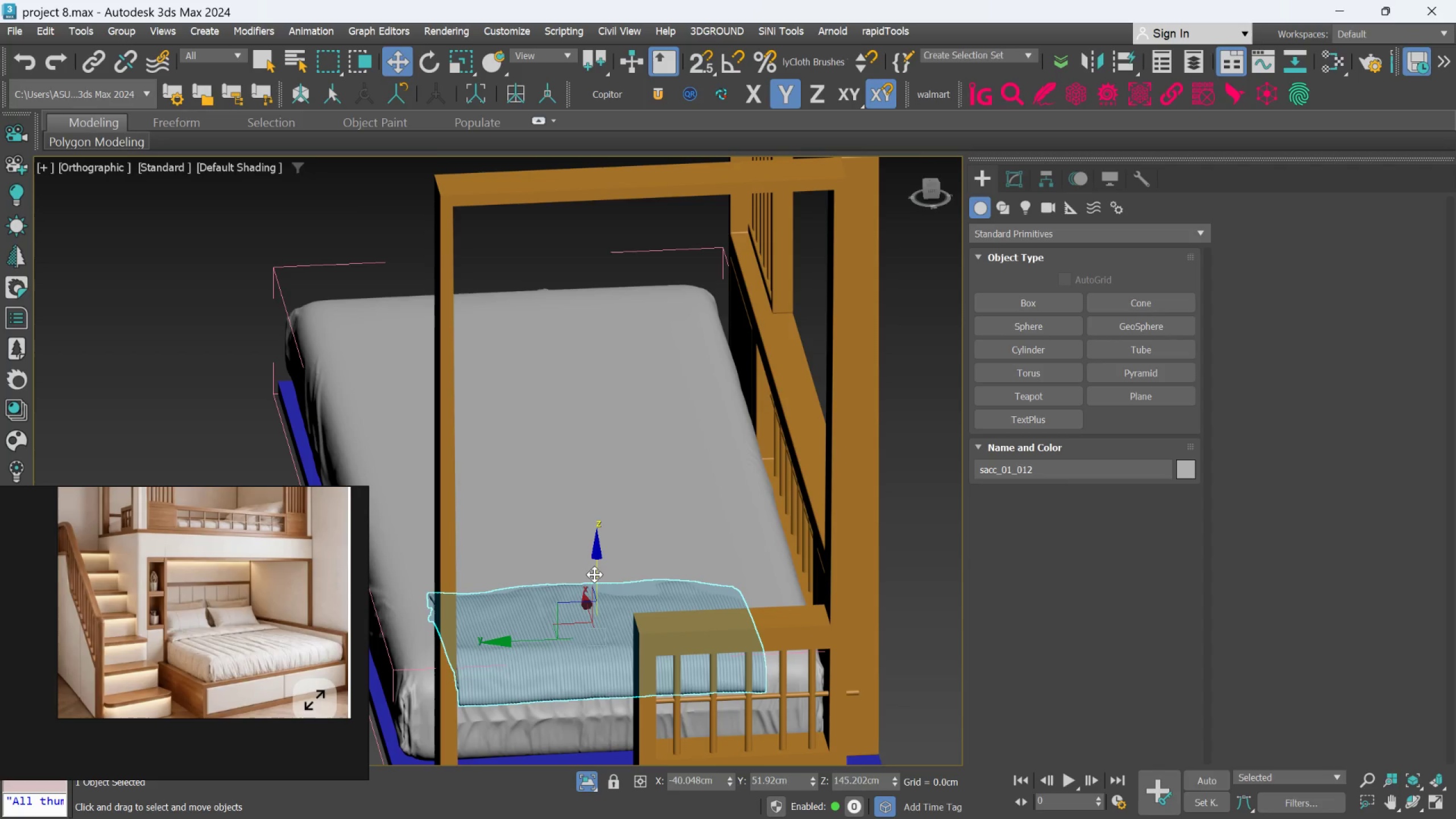 
key(E)
 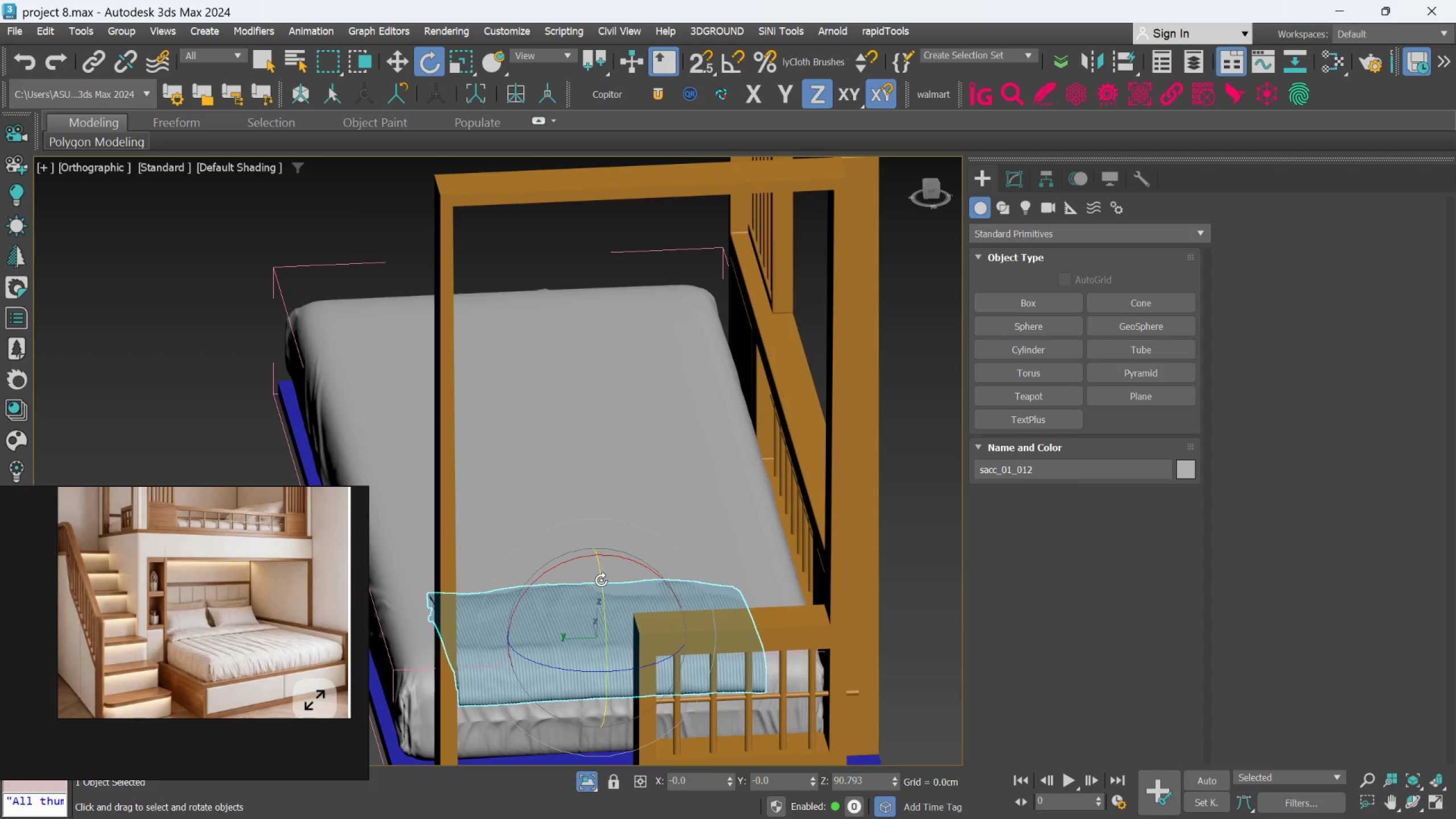 
left_click_drag(start_coordinate=[601, 580], to_coordinate=[602, 585])
 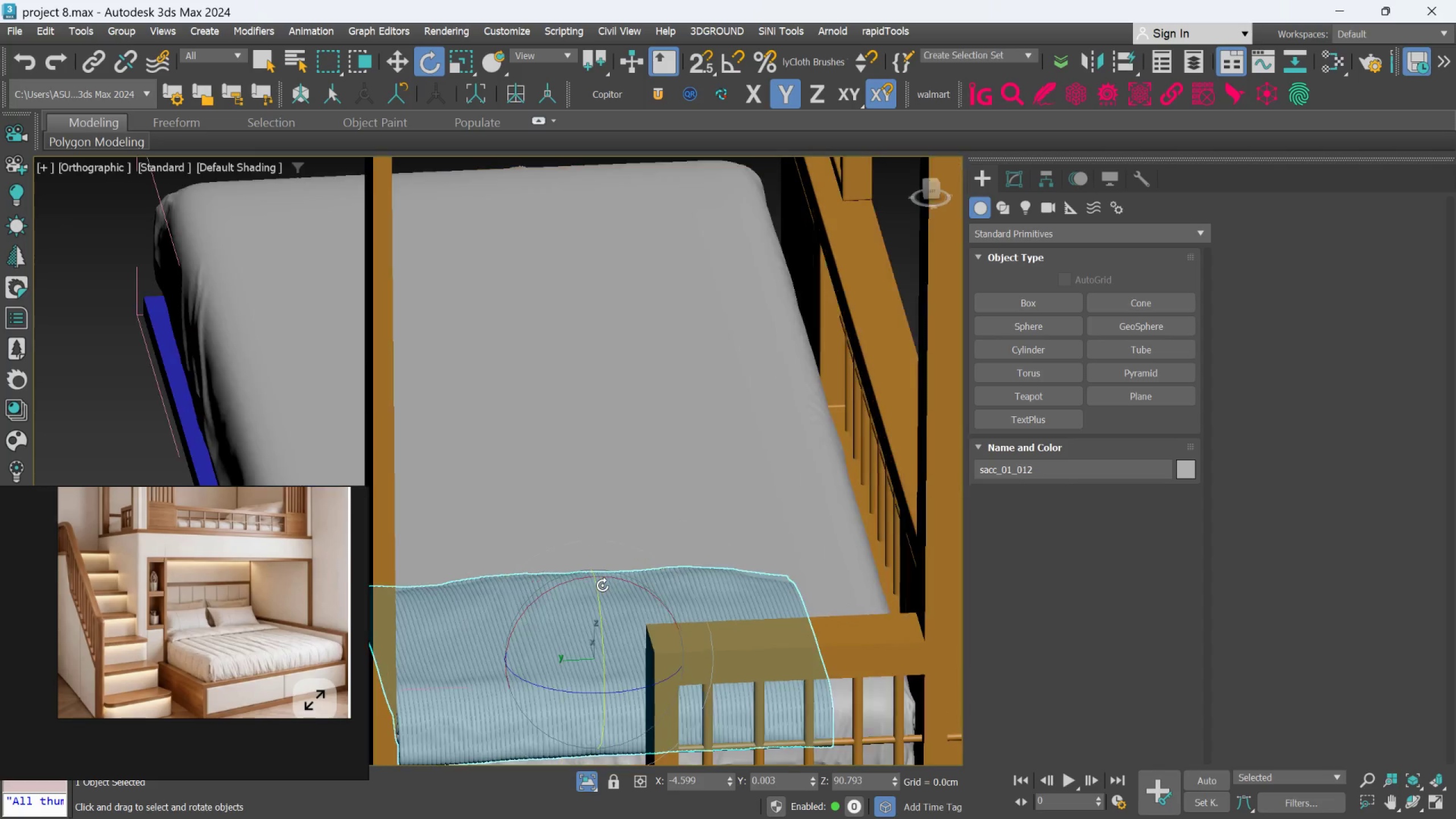 
scroll: coordinate [602, 585], scroll_direction: up, amount: 1.0
 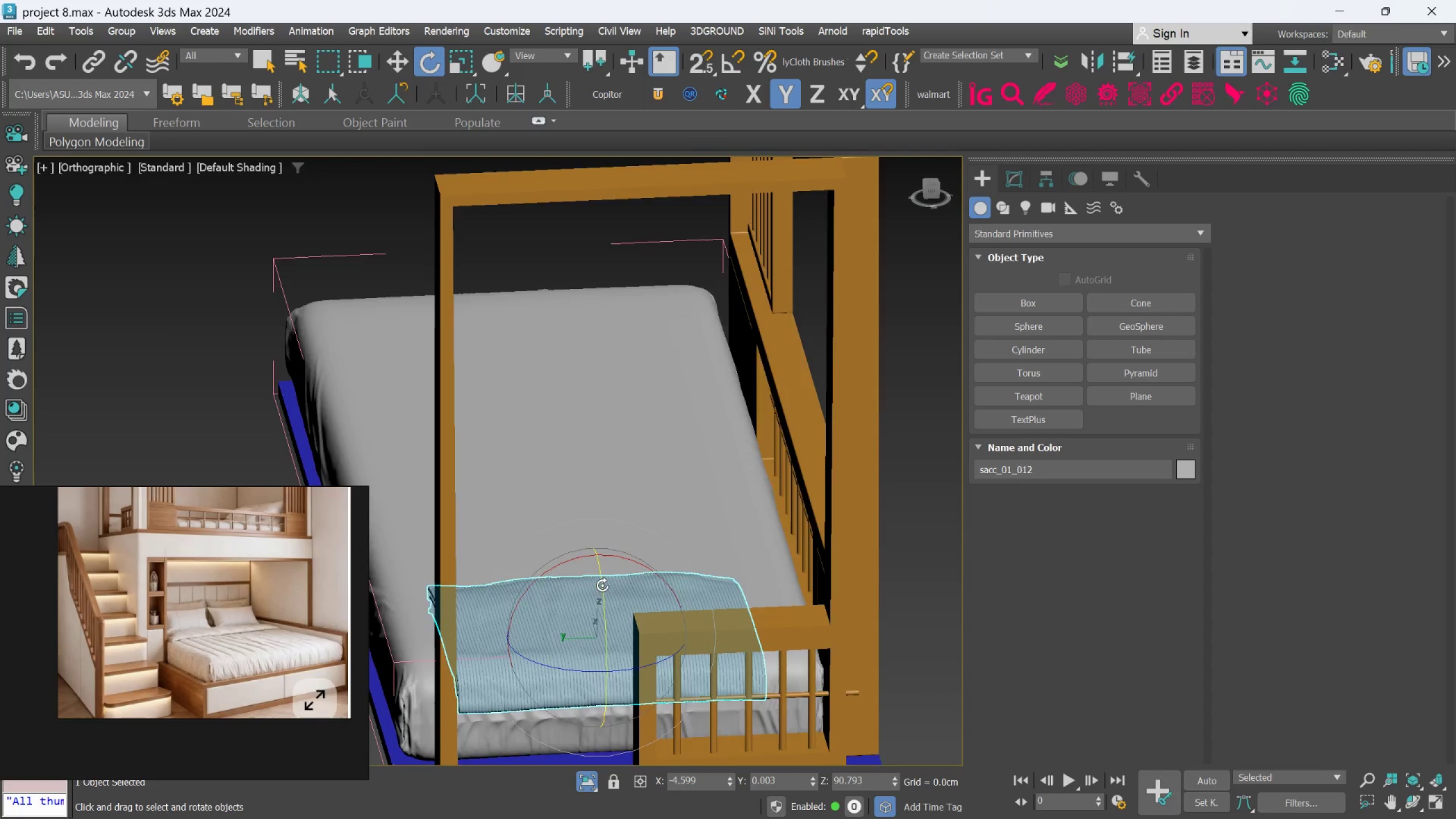 
hold_key(key=AltLeft, duration=1.29)
 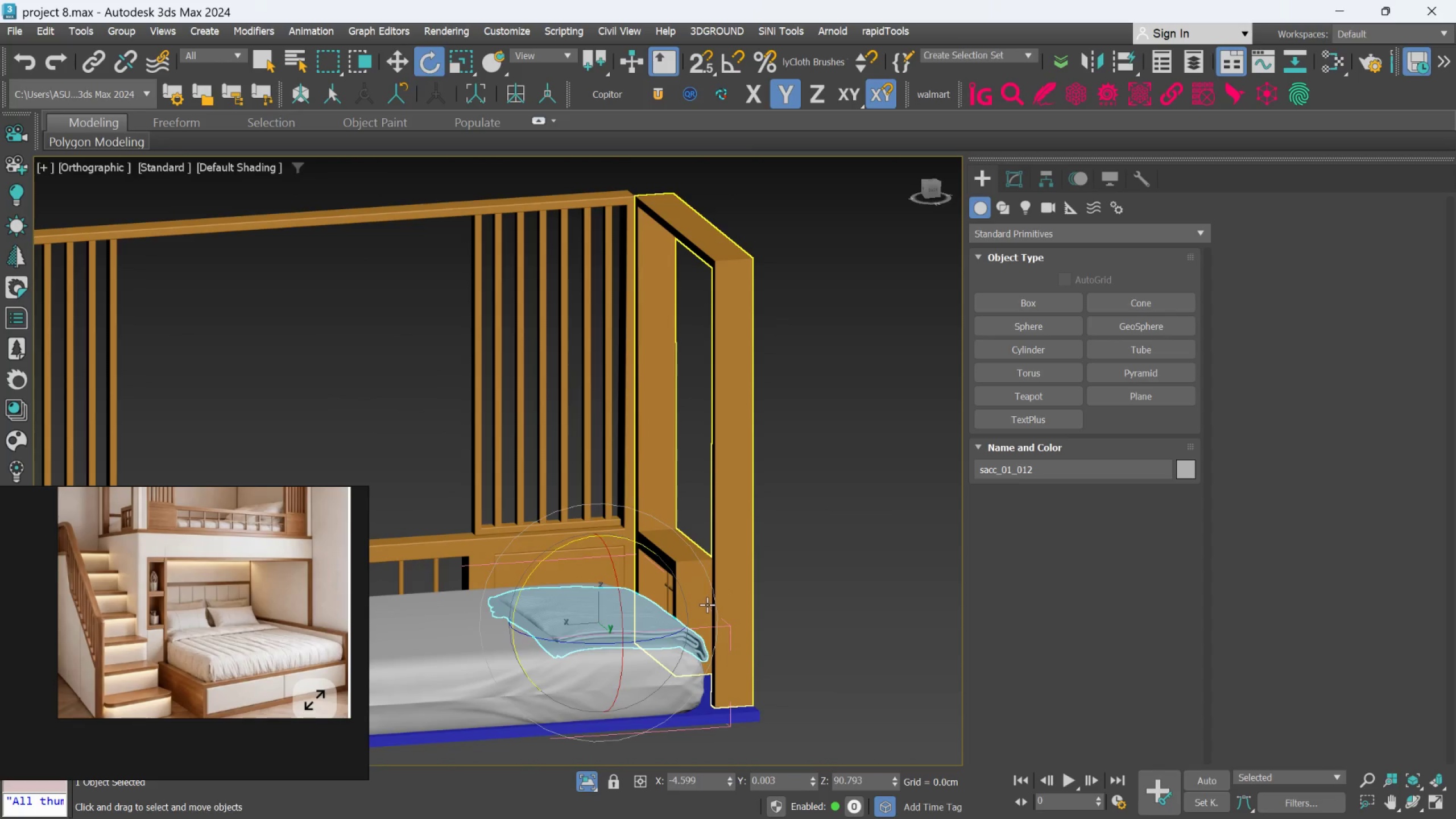 
scroll: coordinate [603, 586], scroll_direction: down, amount: 2.0
 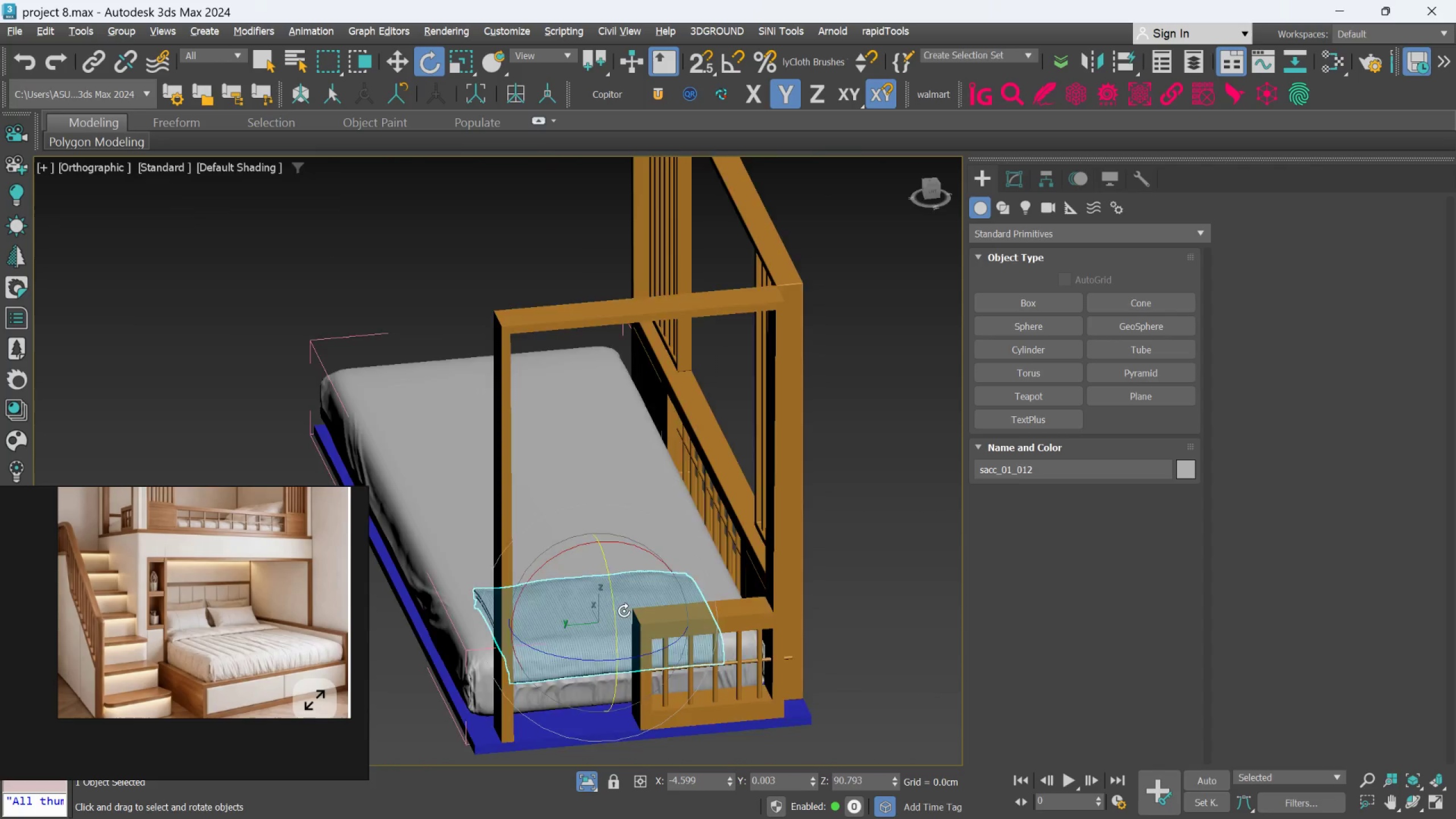 
key(W)
 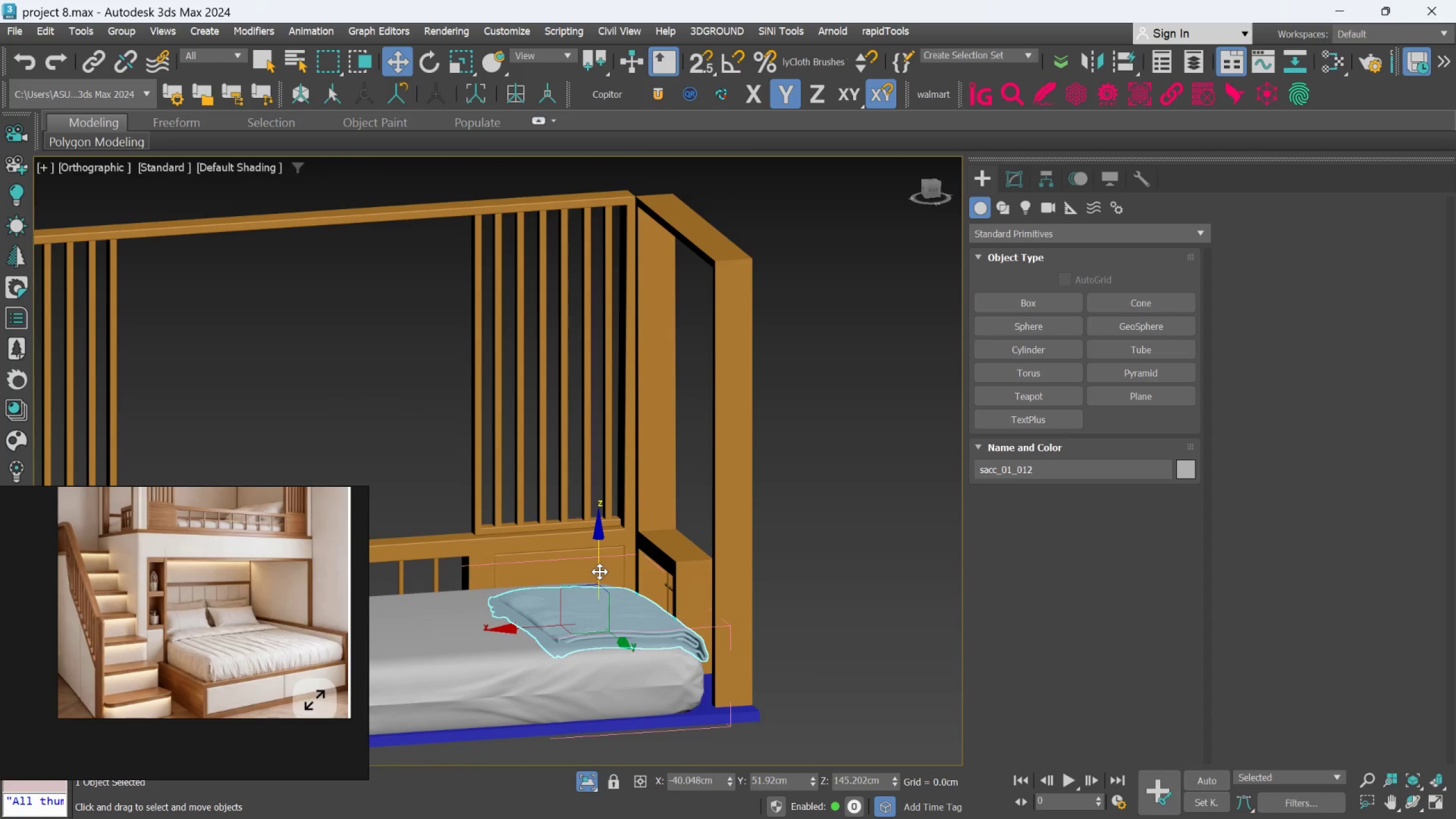 
left_click_drag(start_coordinate=[599, 572], to_coordinate=[601, 557])
 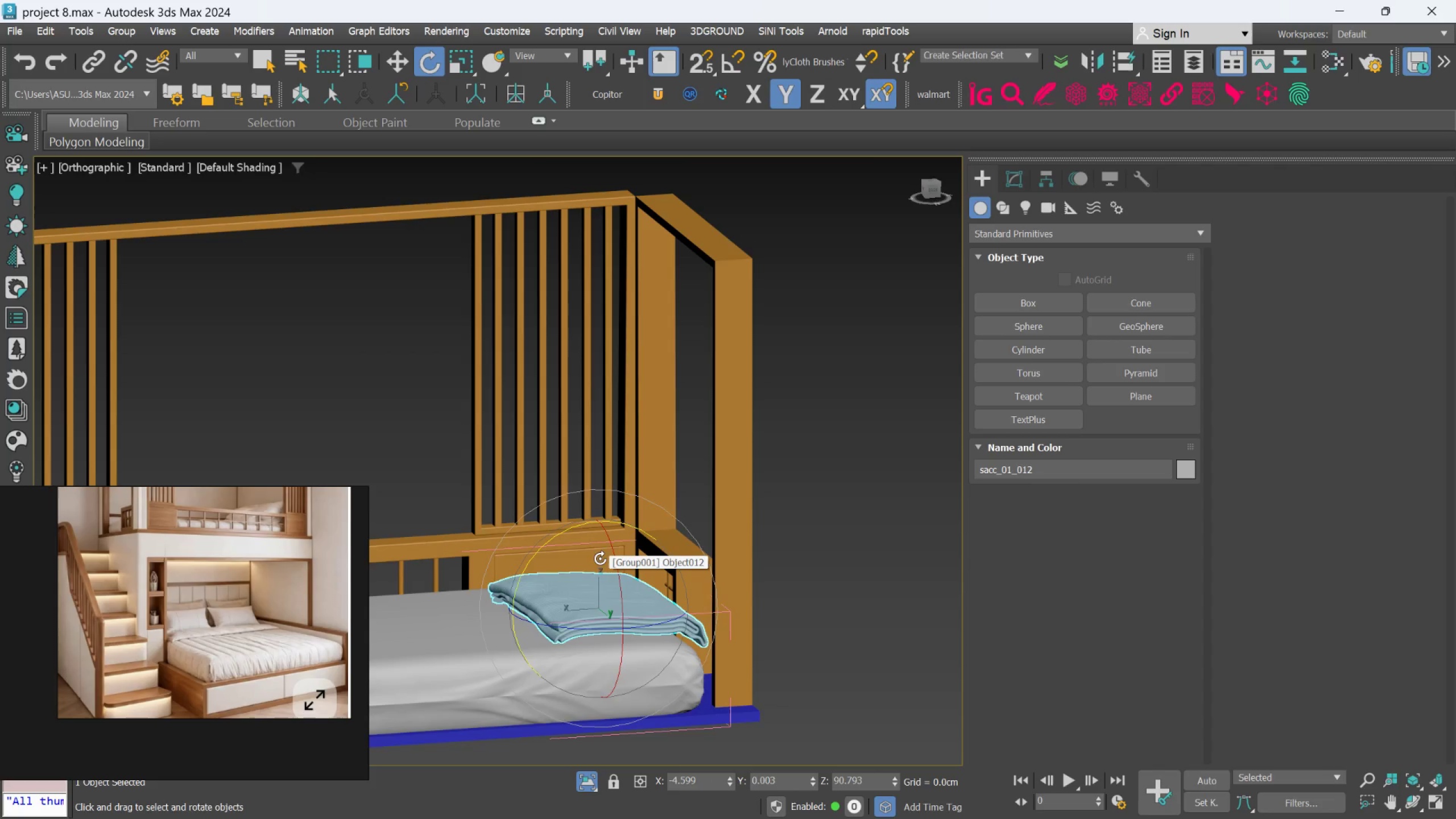 
key(E)
 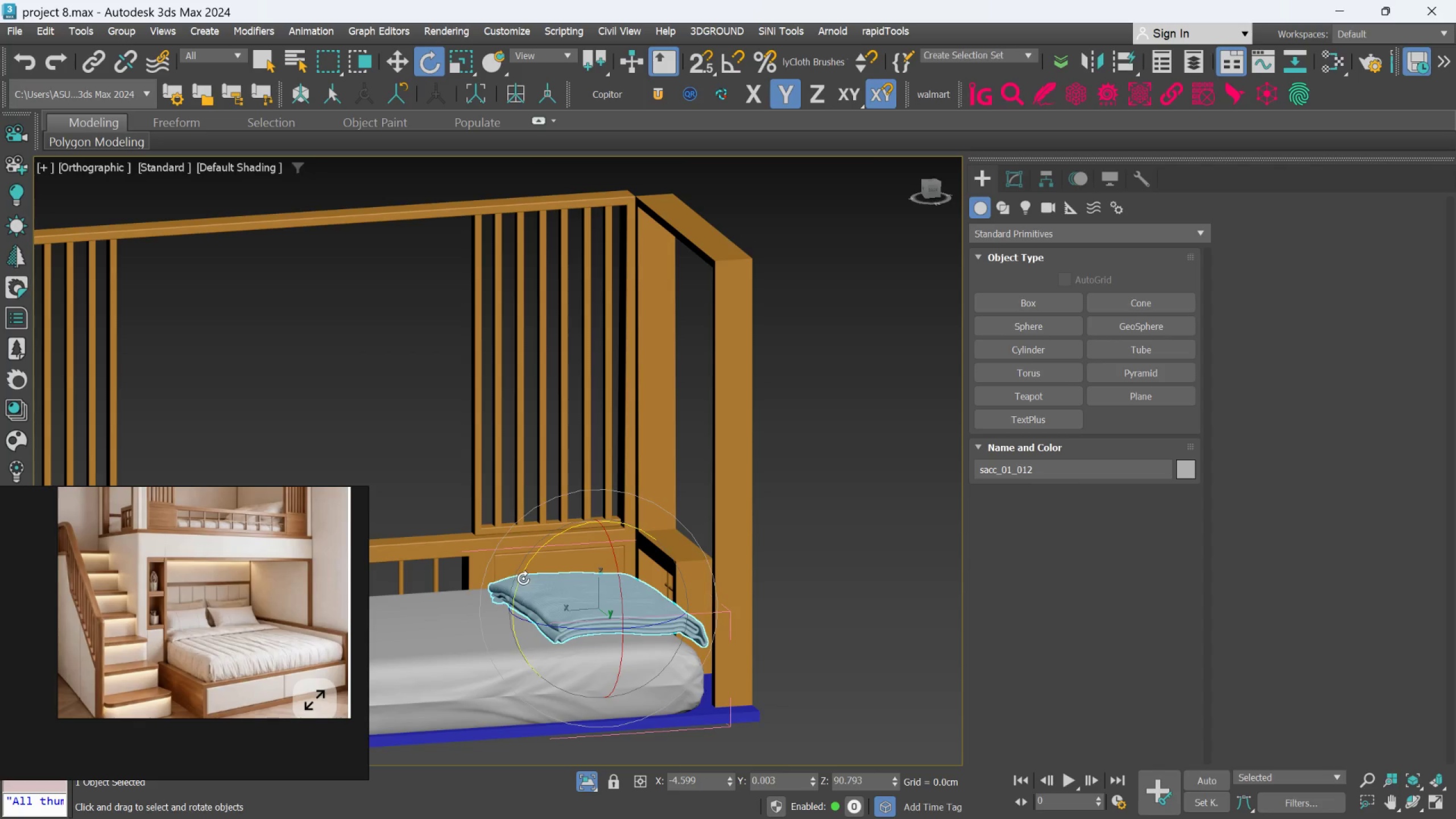 
left_click_drag(start_coordinate=[523, 578], to_coordinate=[524, 574])
 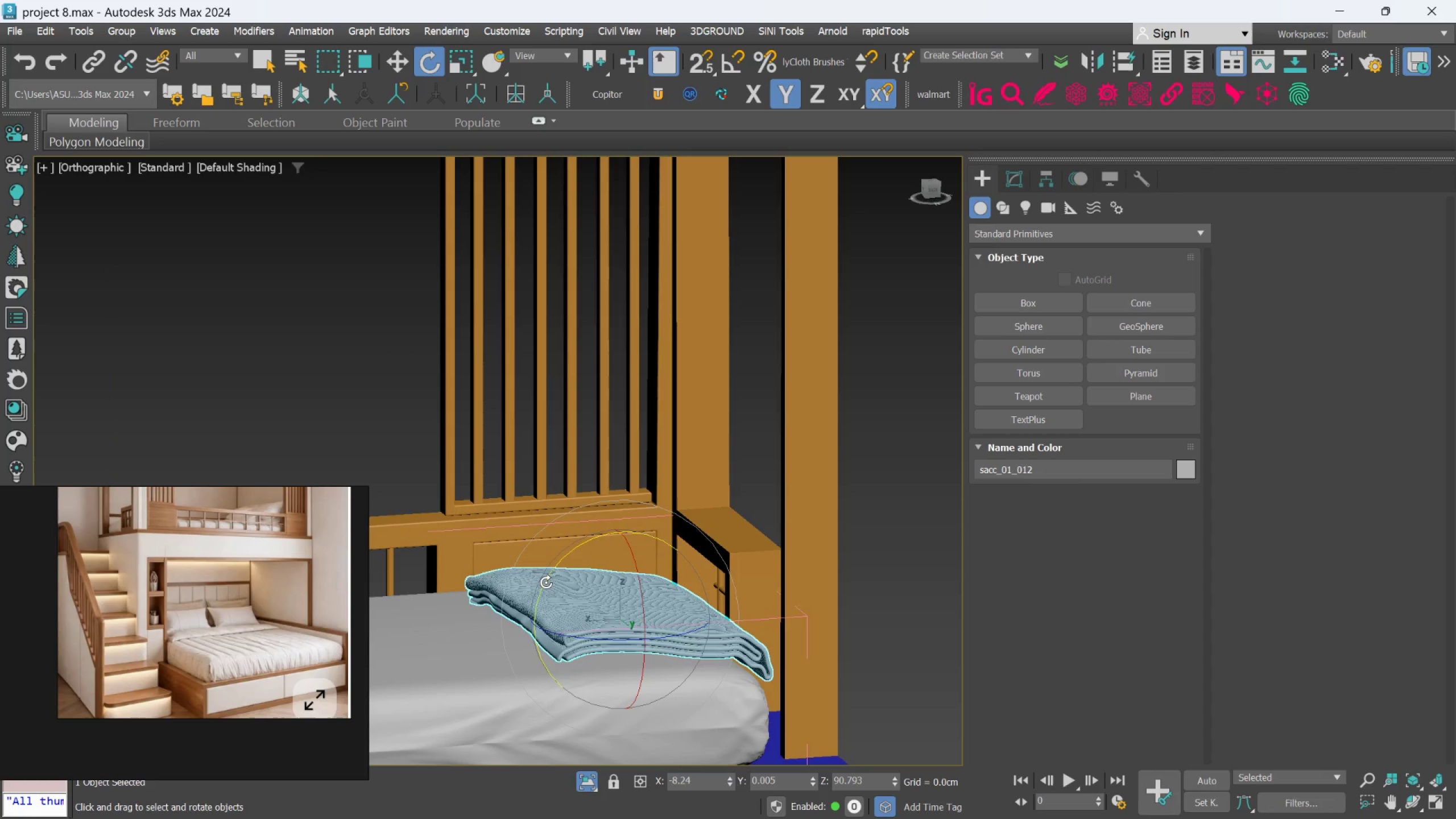 
scroll: coordinate [546, 582], scroll_direction: up, amount: 1.0
 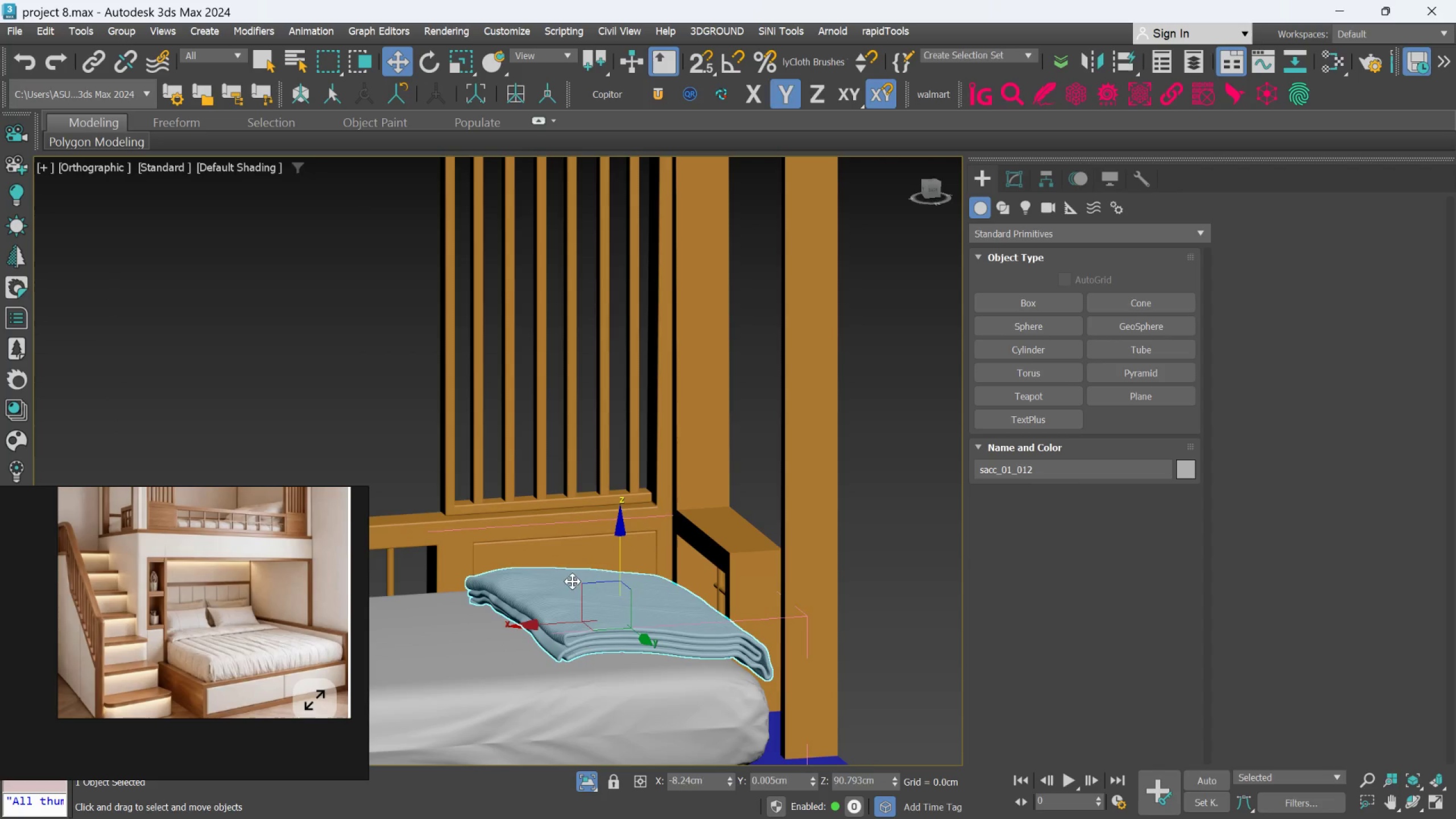 
key(W)
 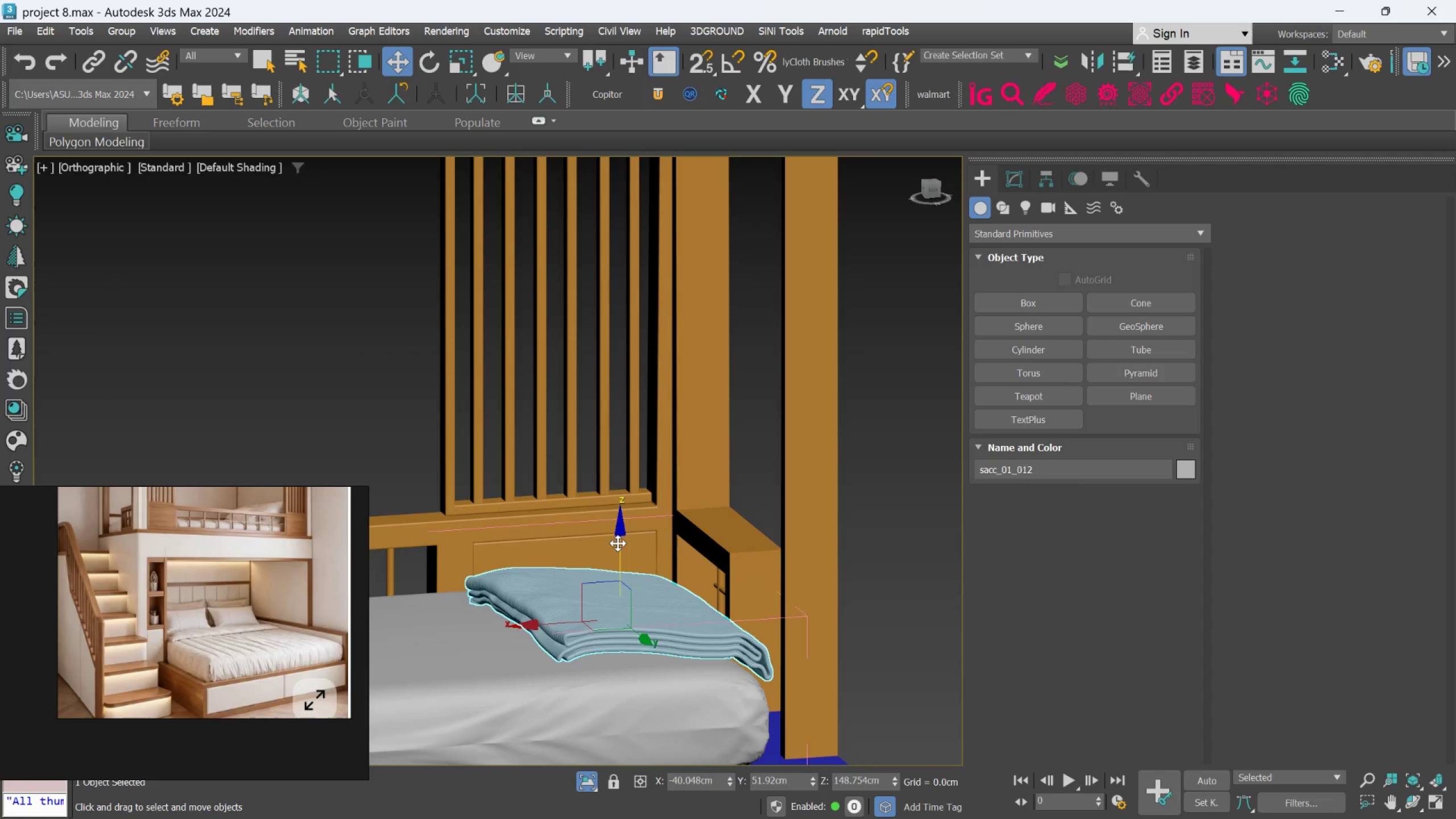 
left_click_drag(start_coordinate=[618, 543], to_coordinate=[618, 552])
 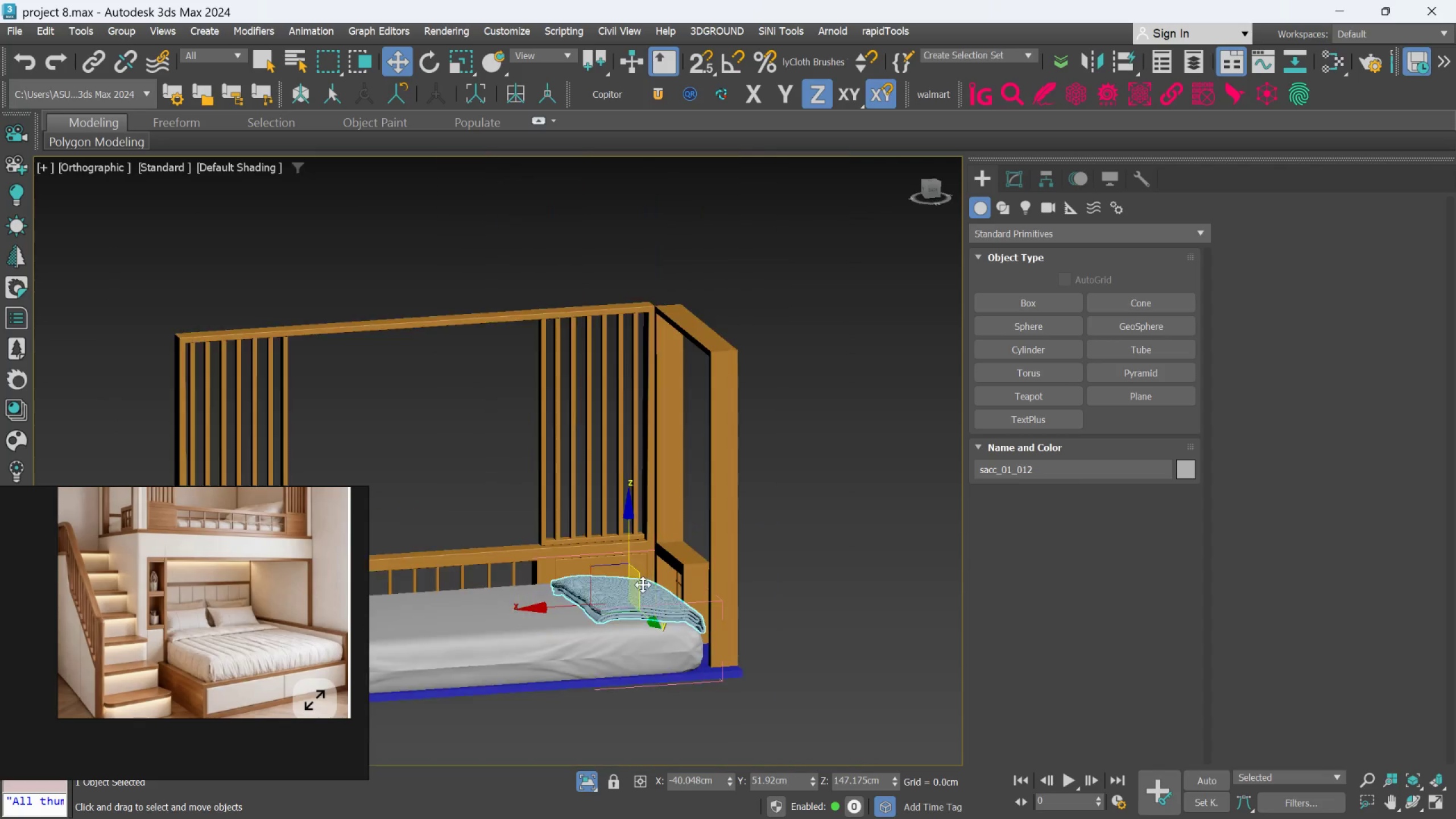 
hold_key(key=AltLeft, duration=1.37)
 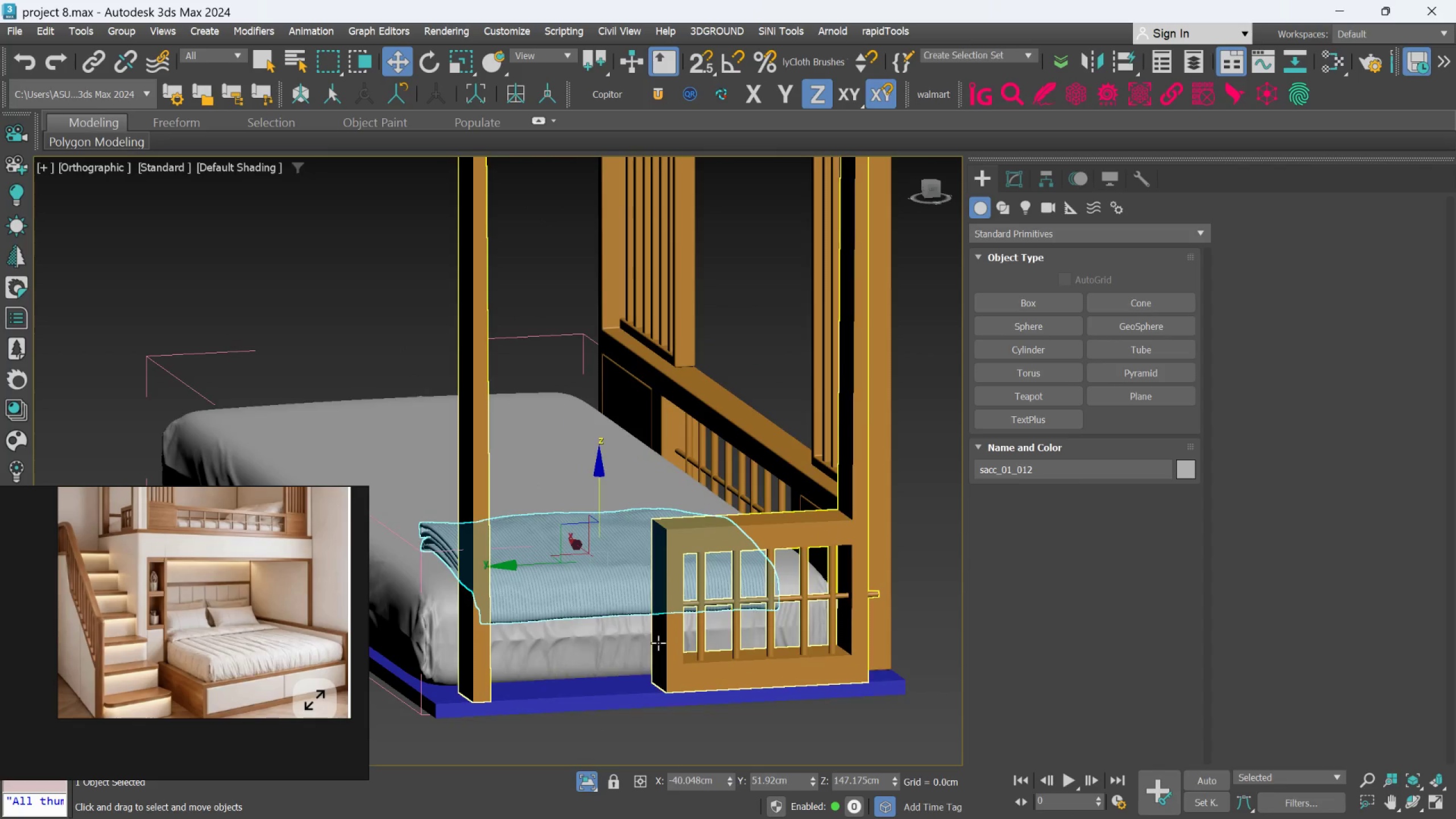 
scroll: coordinate [638, 577], scroll_direction: down, amount: 2.0
 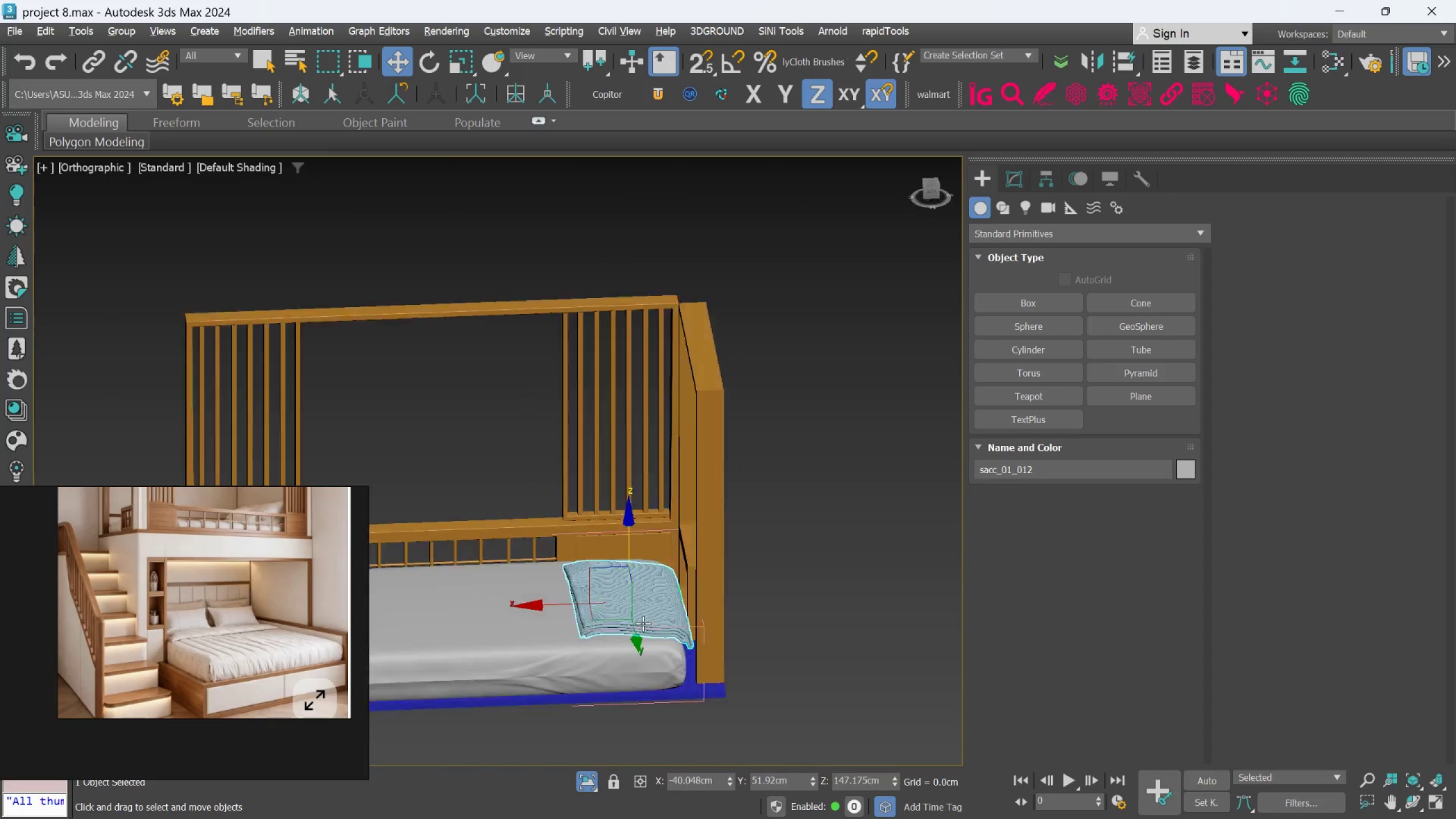 
hold_key(key=AltLeft, duration=1.47)
 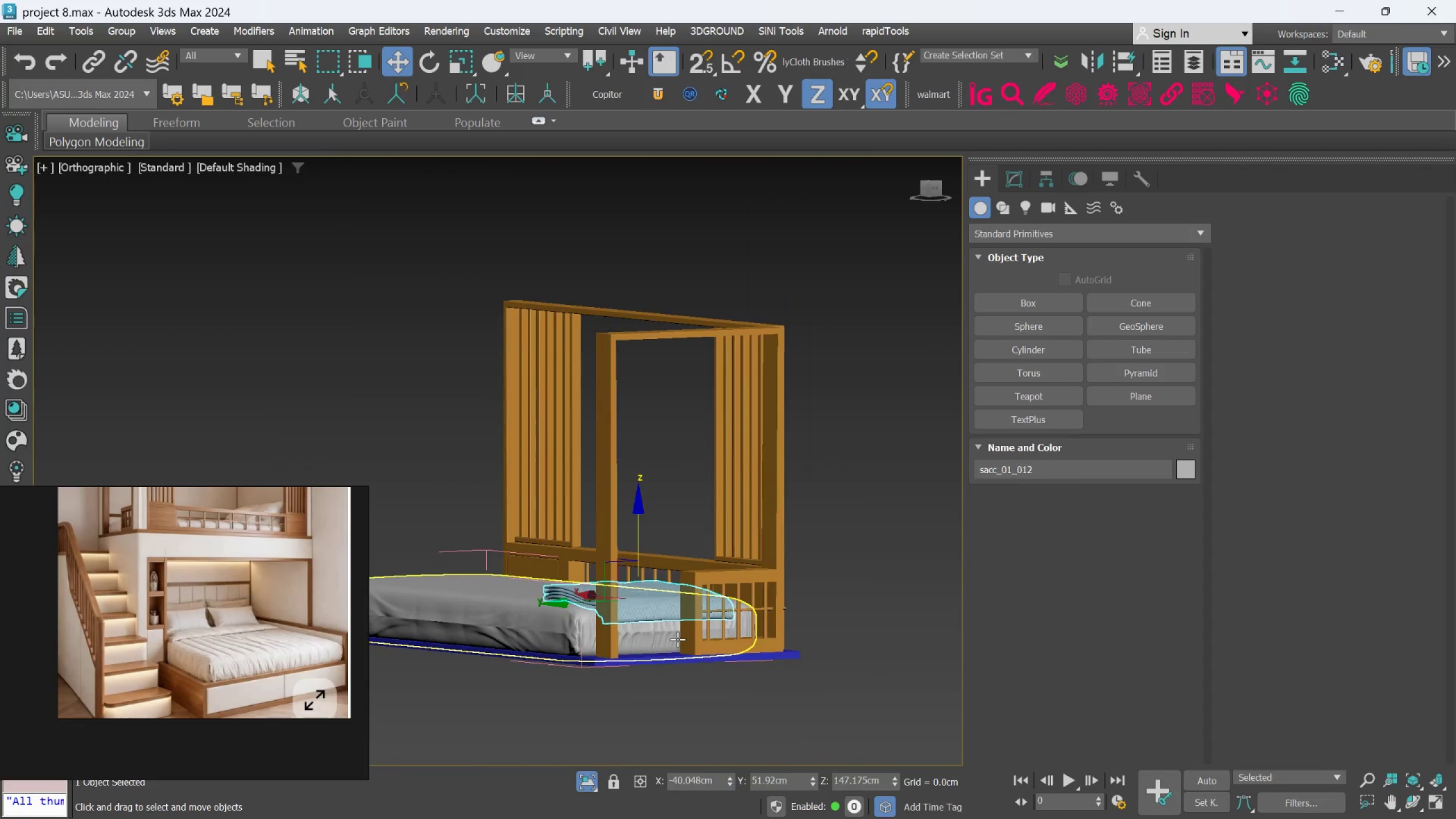 
scroll: coordinate [658, 643], scroll_direction: up, amount: 2.0
 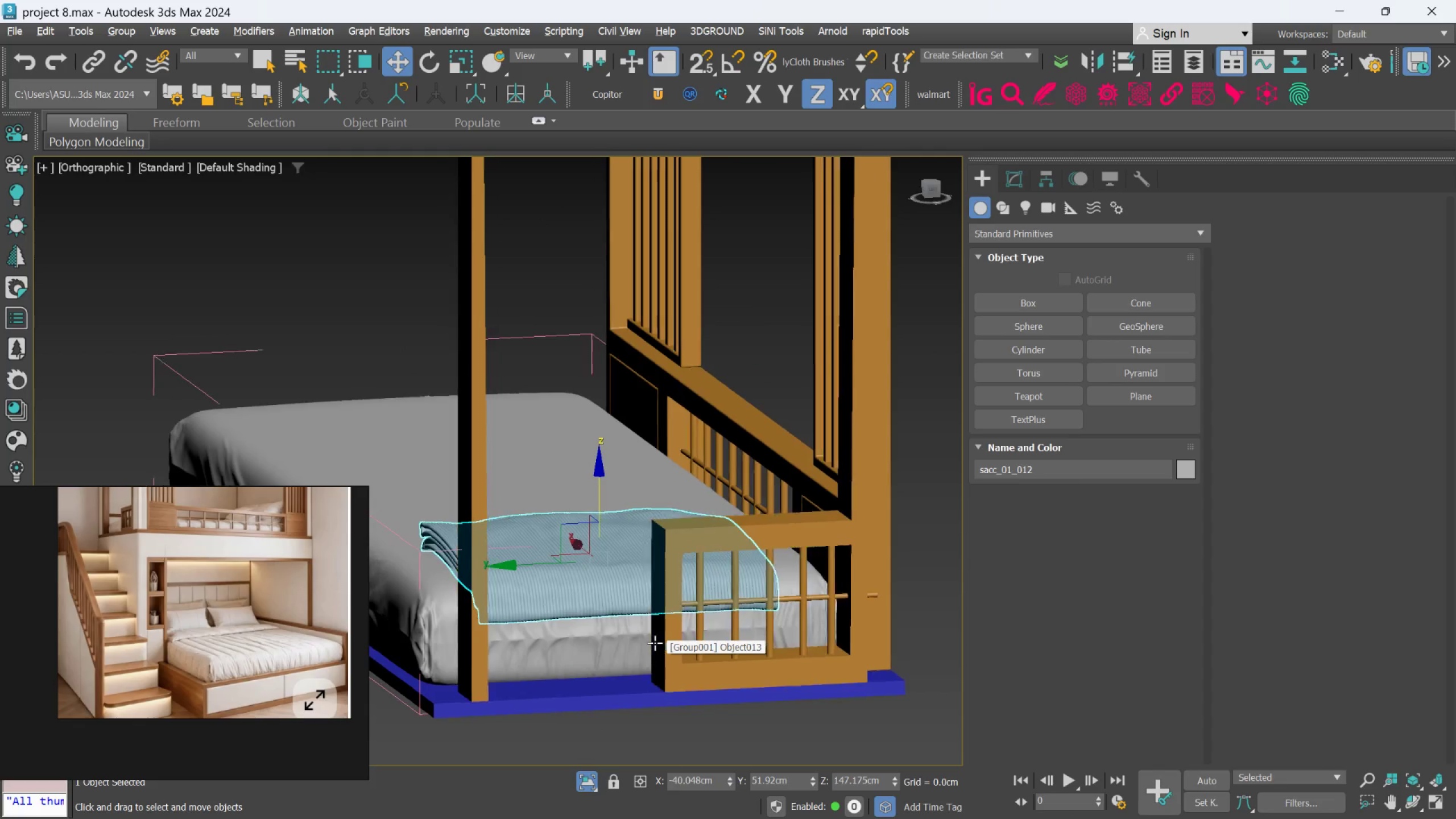 
hold_key(key=AltLeft, duration=0.61)
 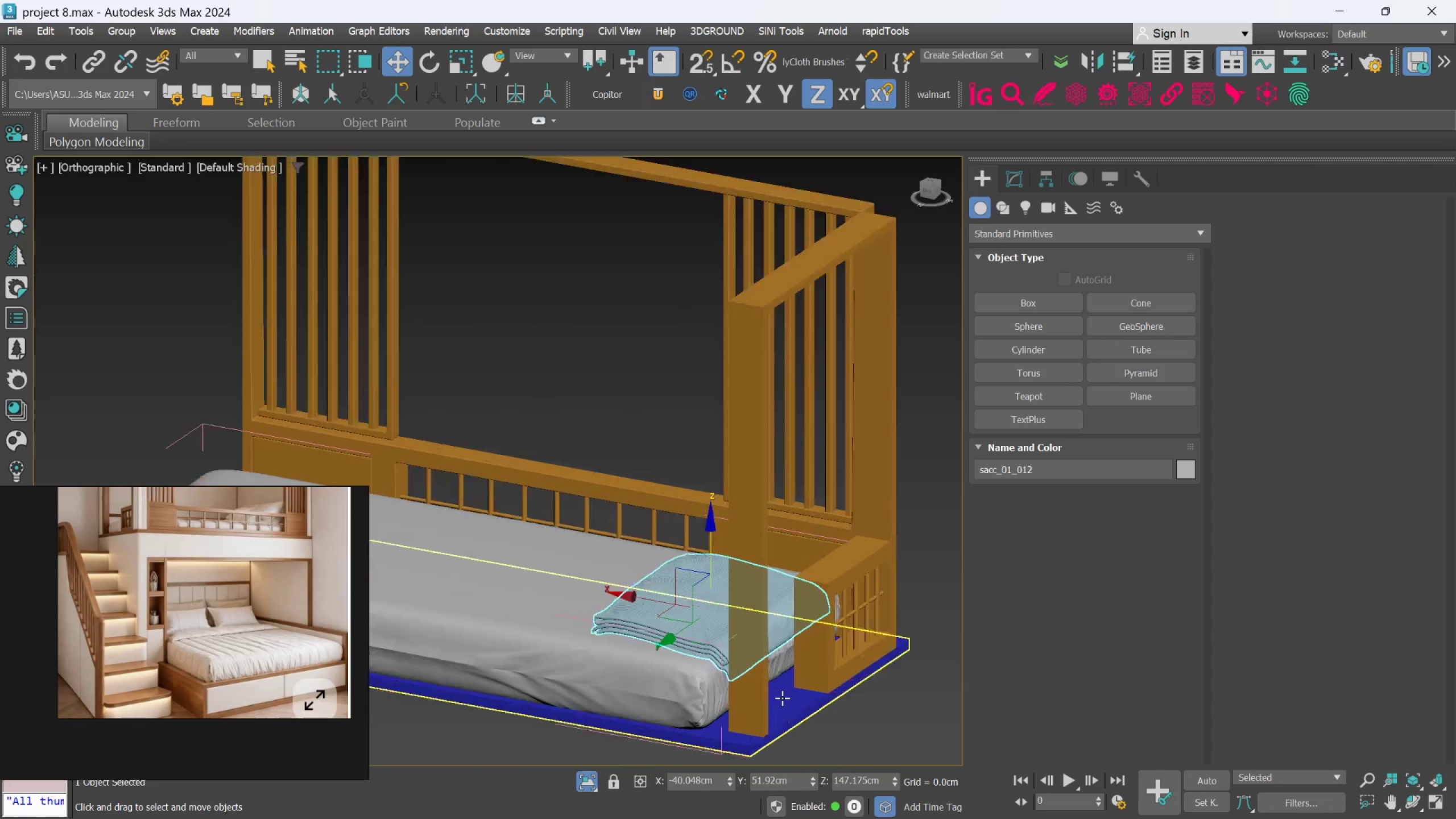 
scroll: coordinate [677, 639], scroll_direction: down, amount: 2.0
 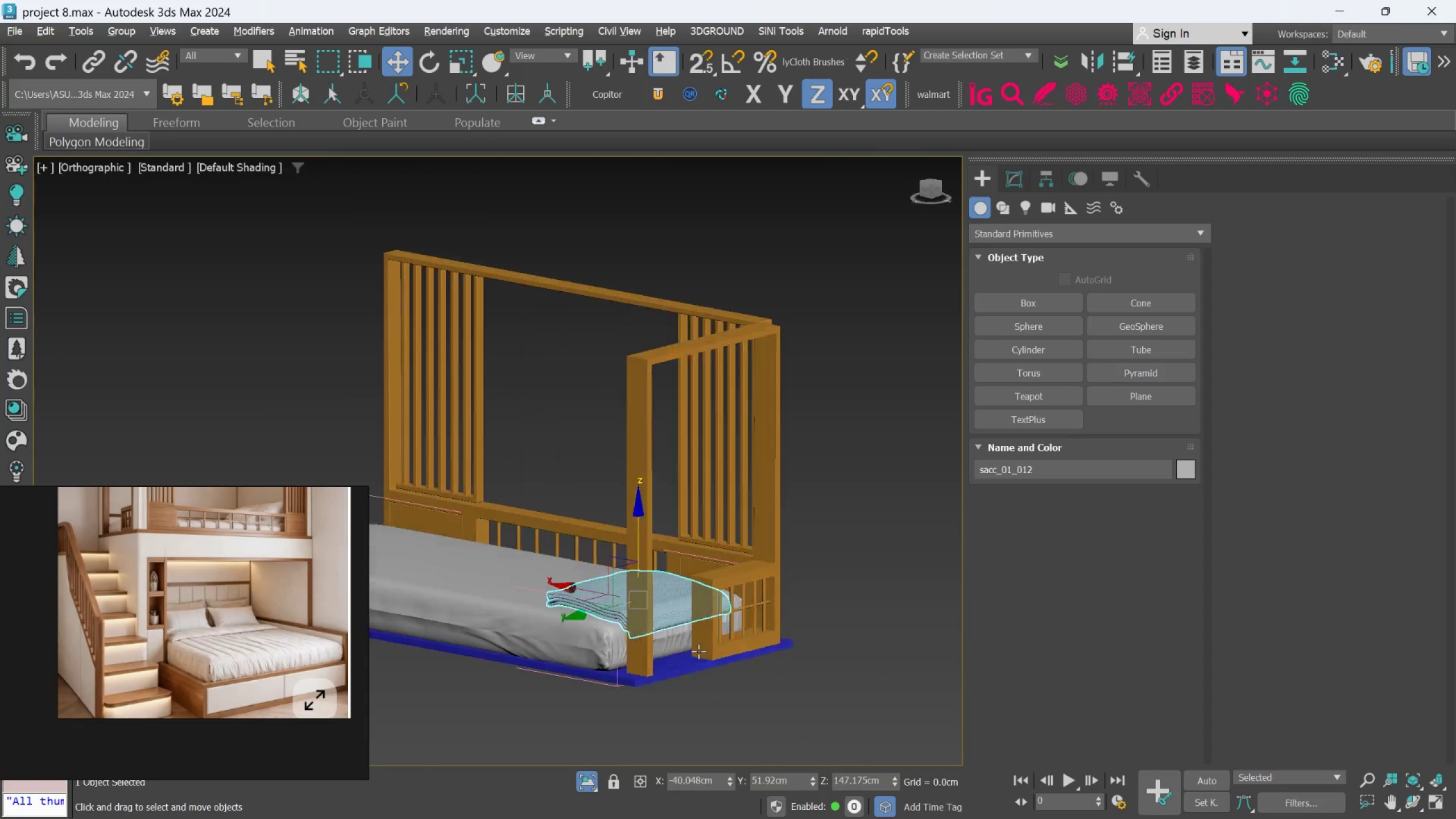 
scroll: coordinate [782, 698], scroll_direction: up, amount: 2.0
 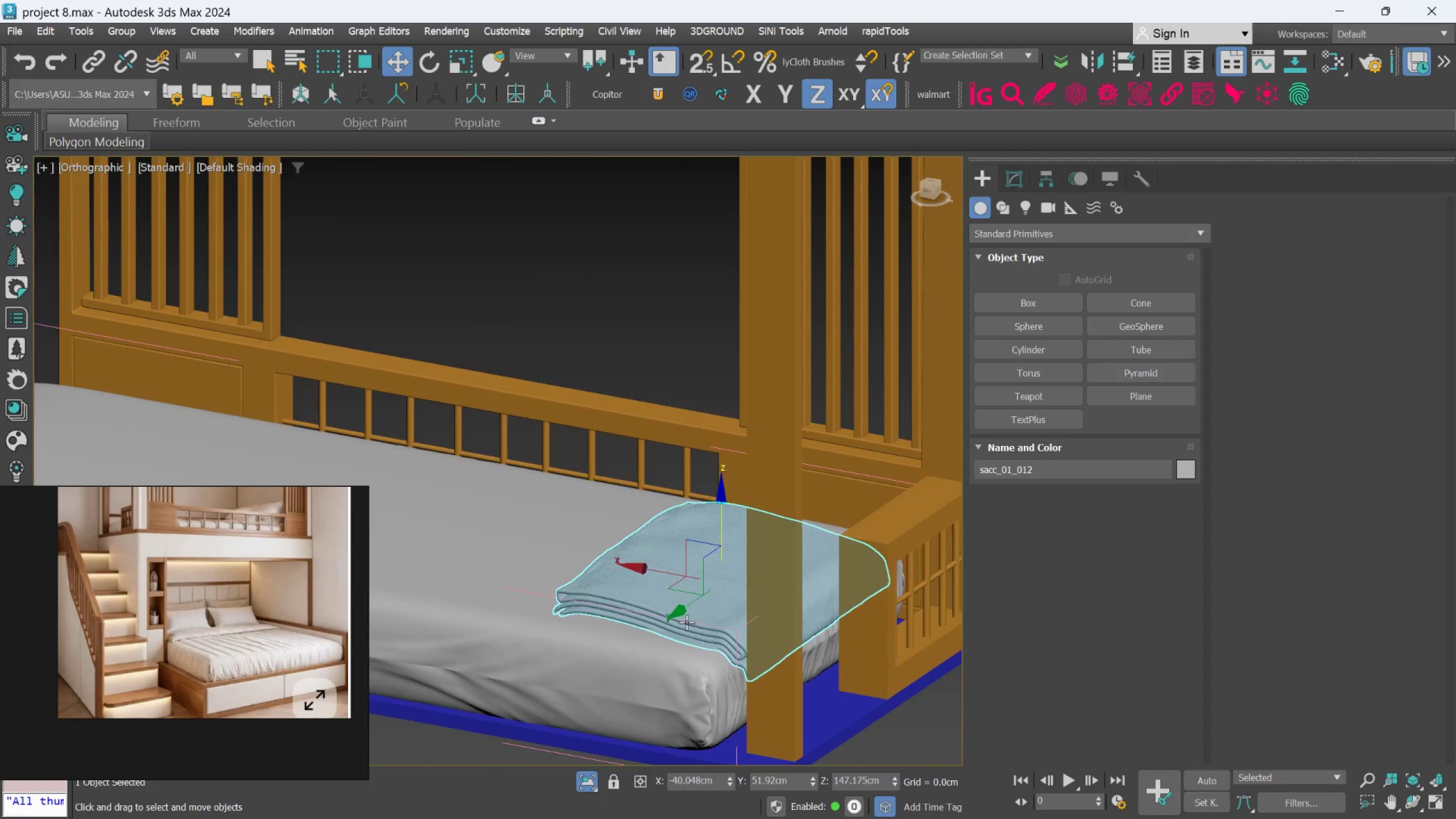 
scroll: coordinate [611, 589], scroll_direction: down, amount: 3.0
 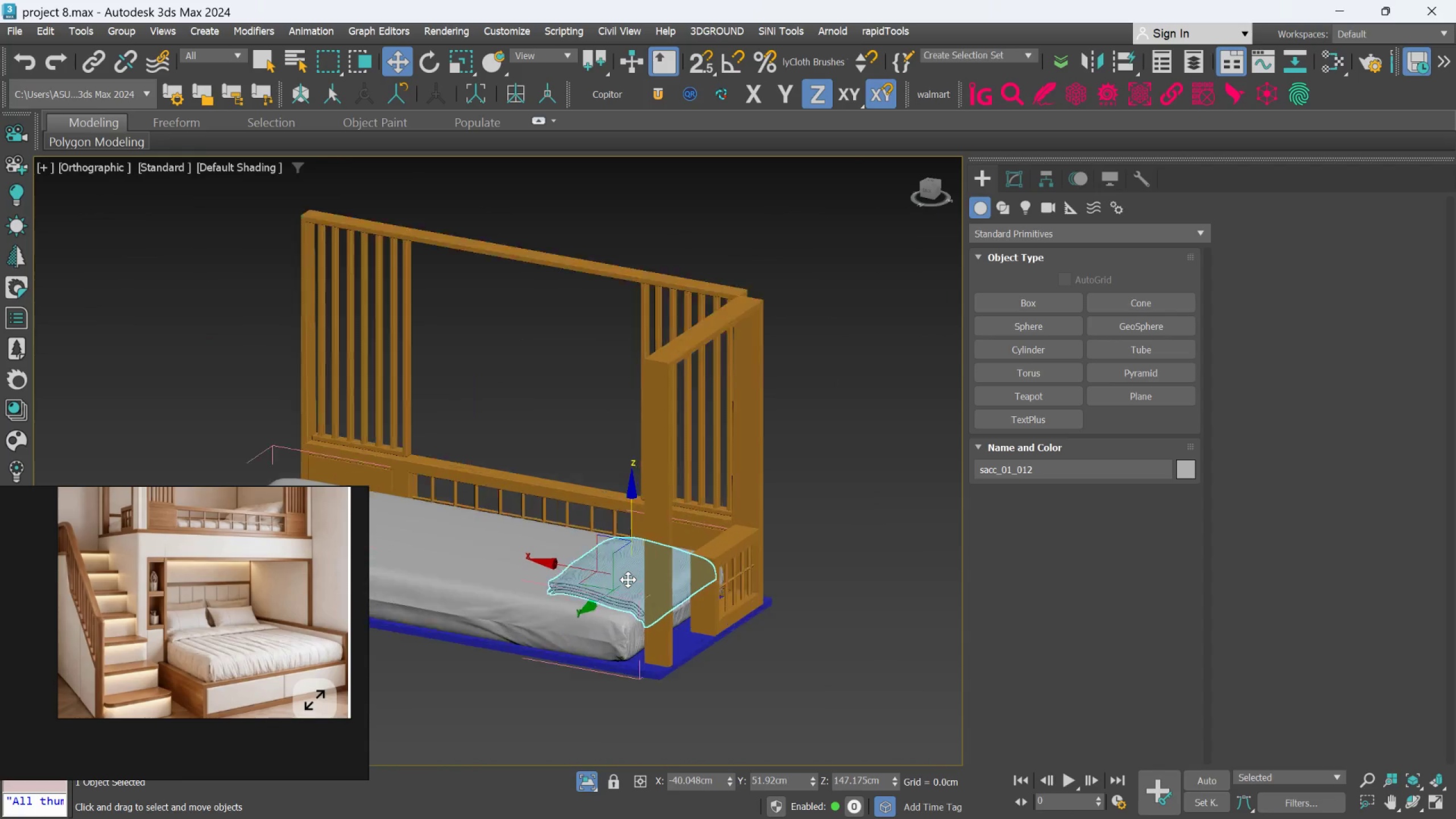 
scroll: coordinate [628, 580], scroll_direction: up, amount: 3.0
 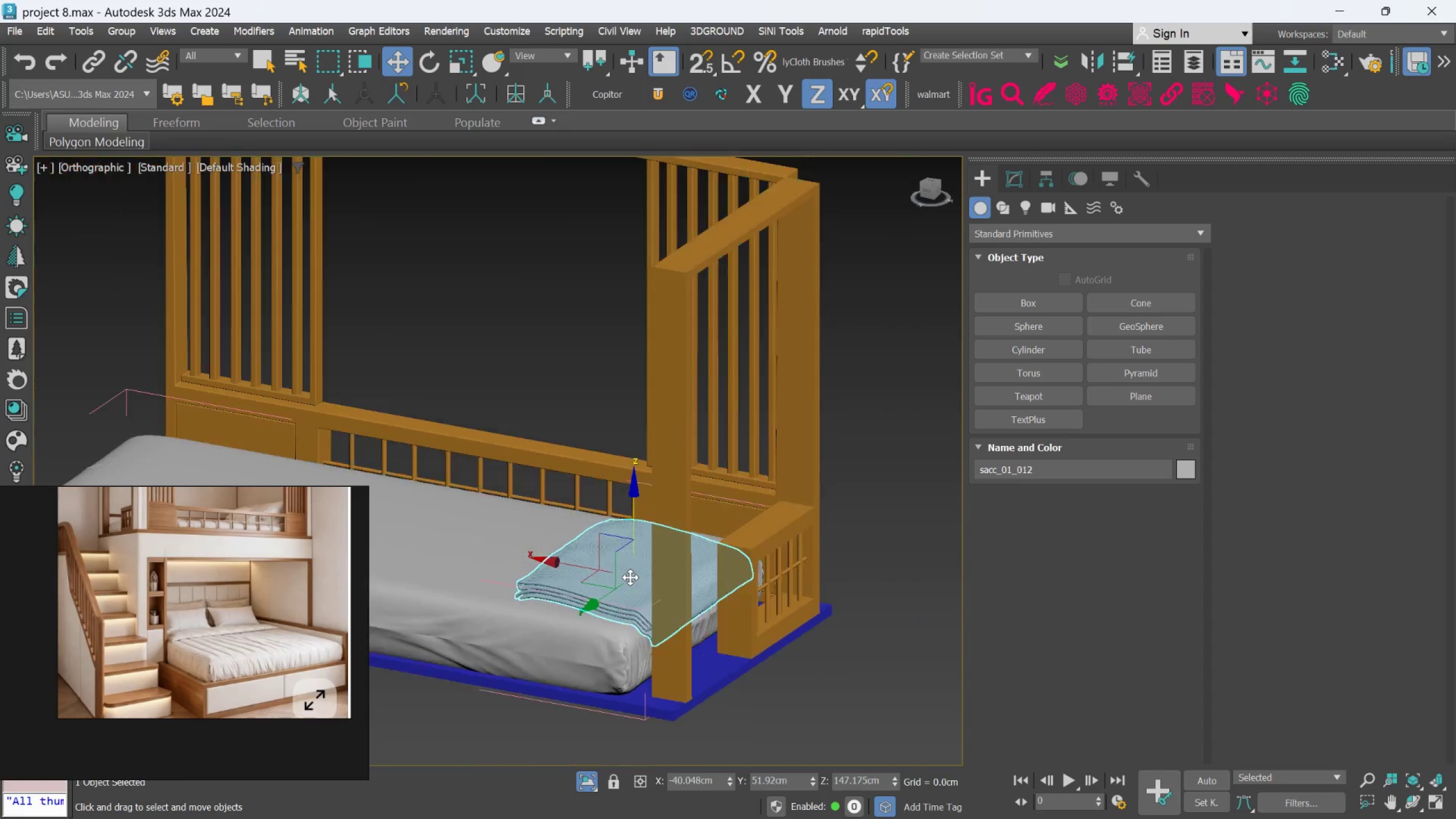 
scroll: coordinate [630, 577], scroll_direction: down, amount: 2.0
 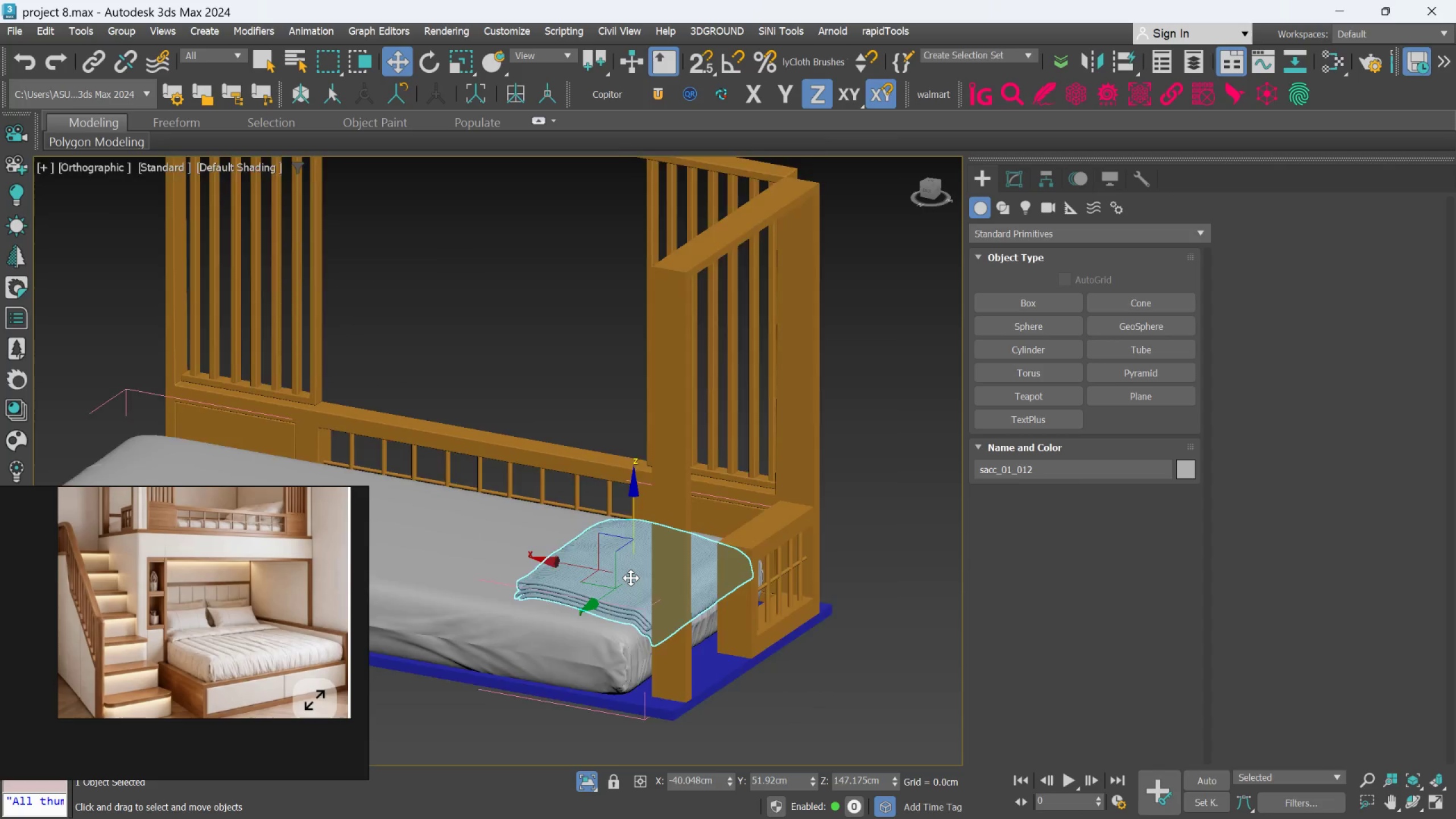 
scroll: coordinate [631, 578], scroll_direction: up, amount: 2.0
 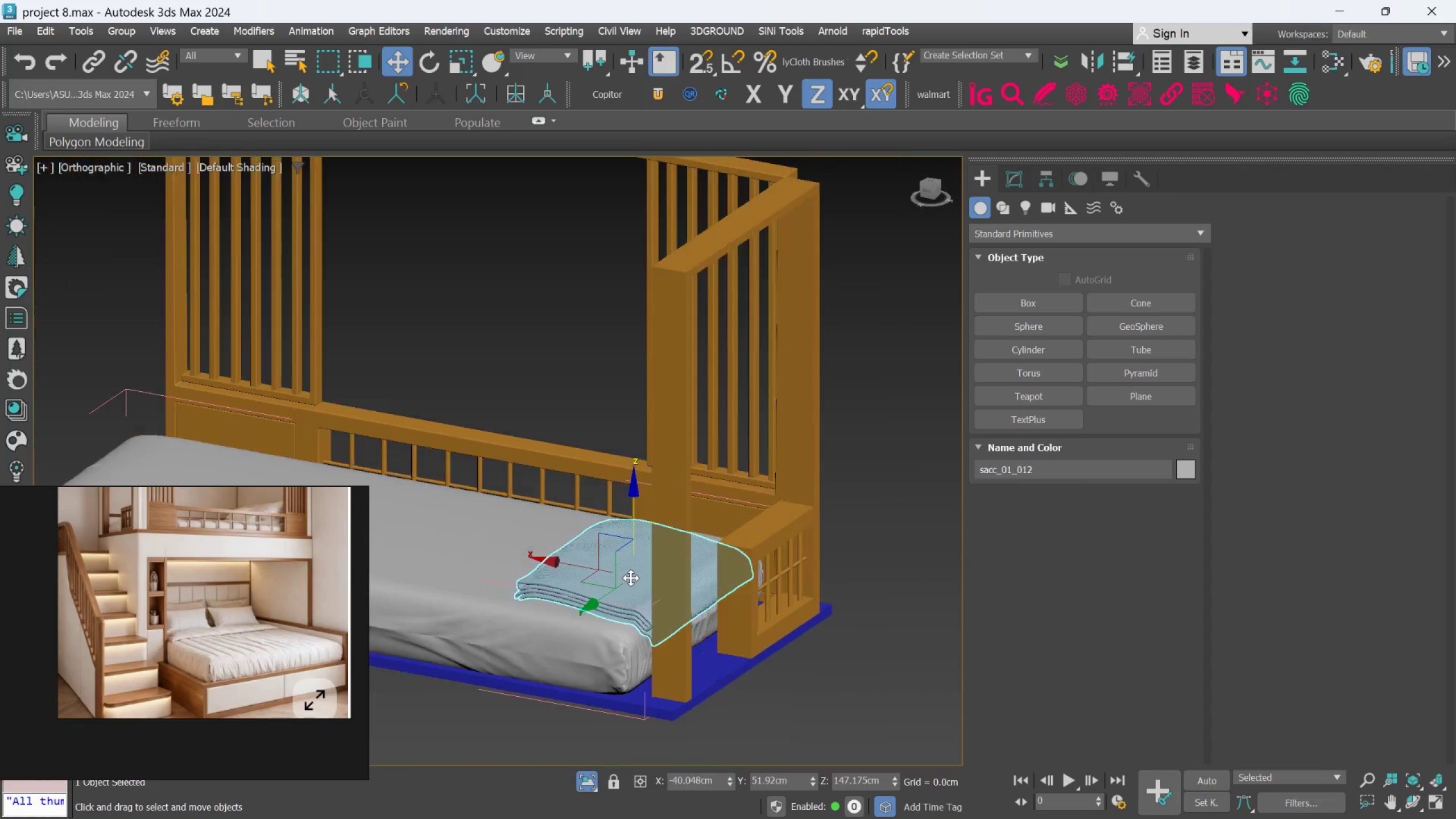 
scroll: coordinate [631, 578], scroll_direction: down, amount: 2.0
 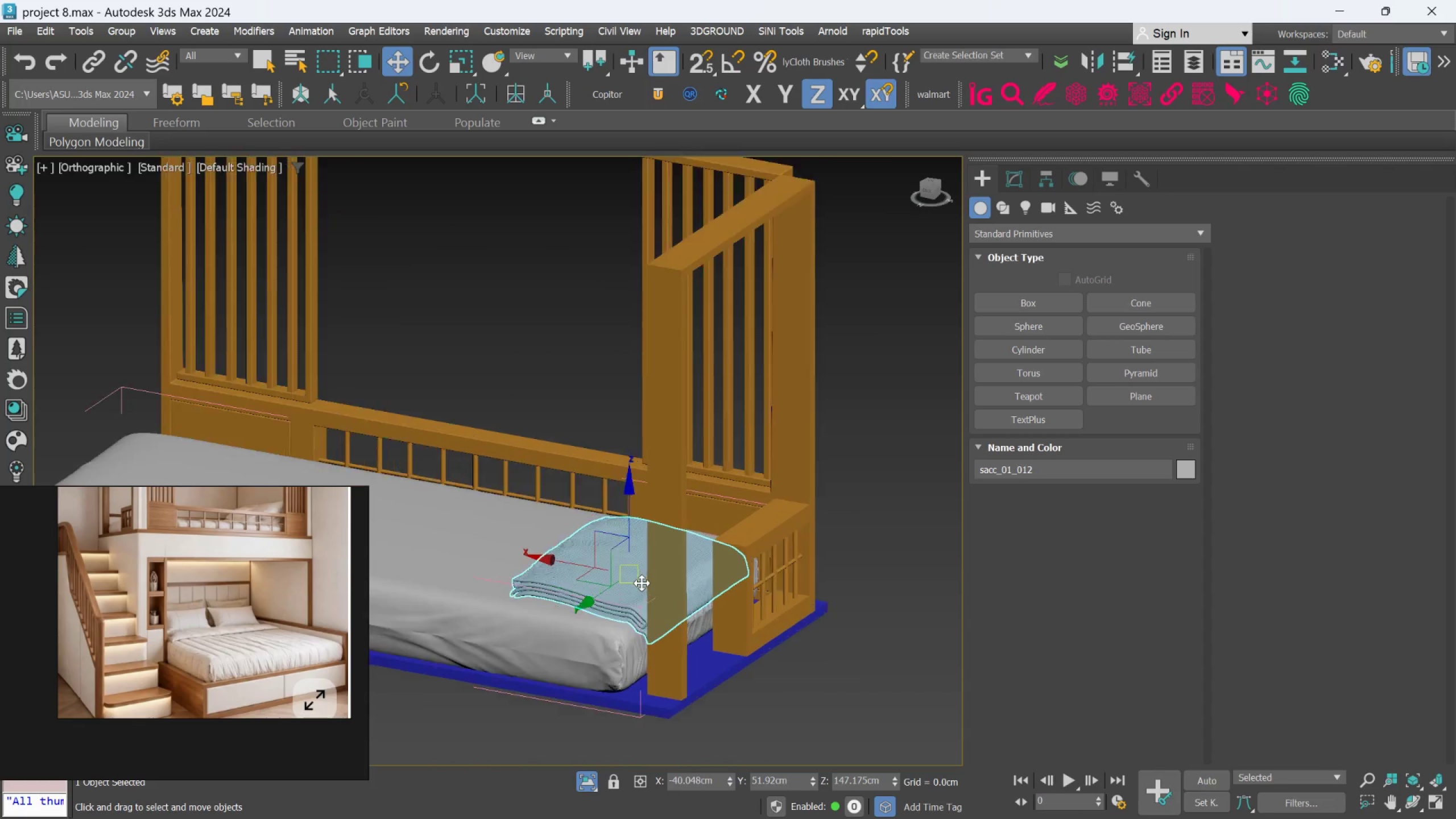 
scroll: coordinate [642, 584], scroll_direction: none, amount: 0.0
 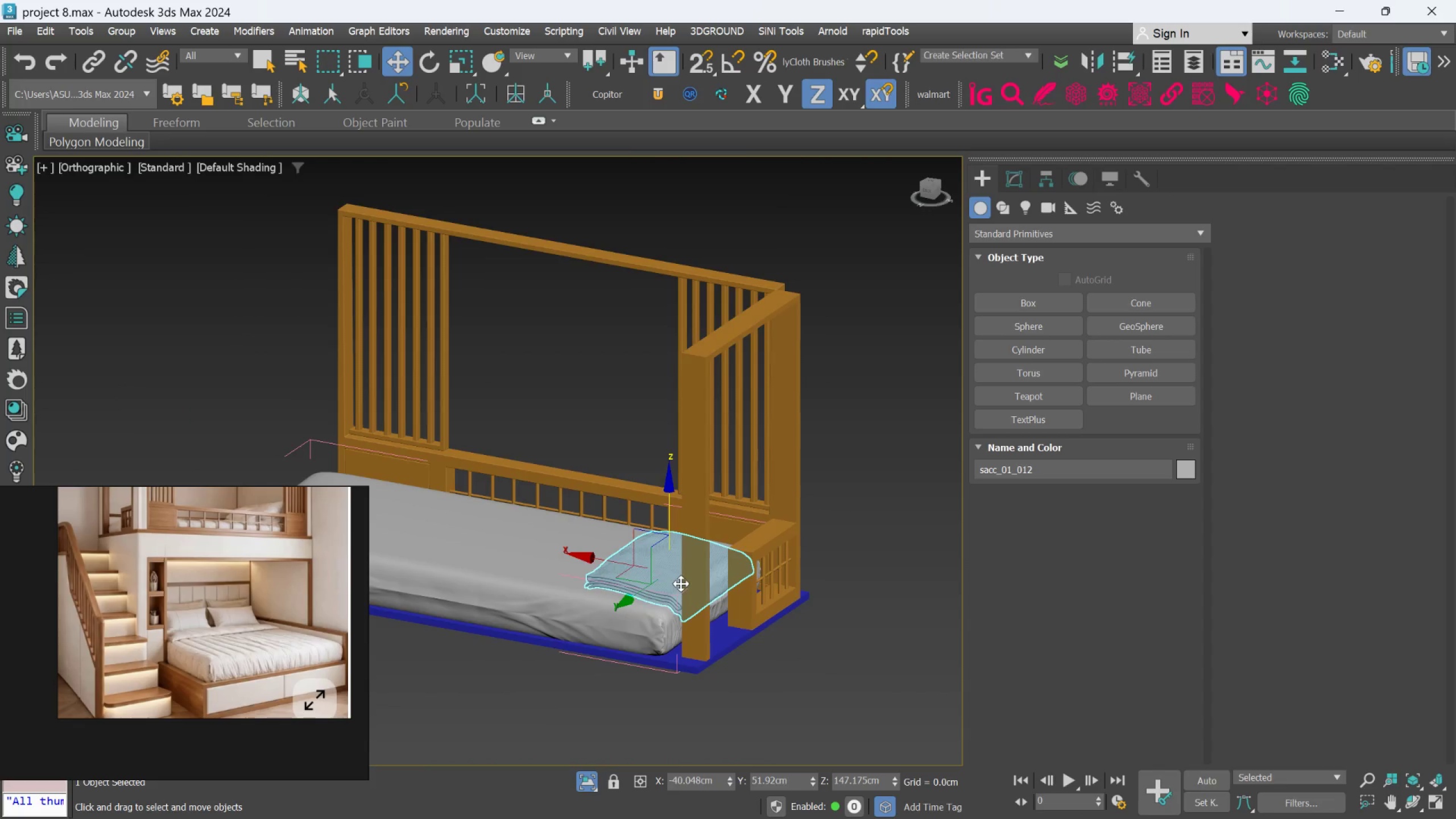 
scroll: coordinate [680, 585], scroll_direction: down, amount: 1.0
 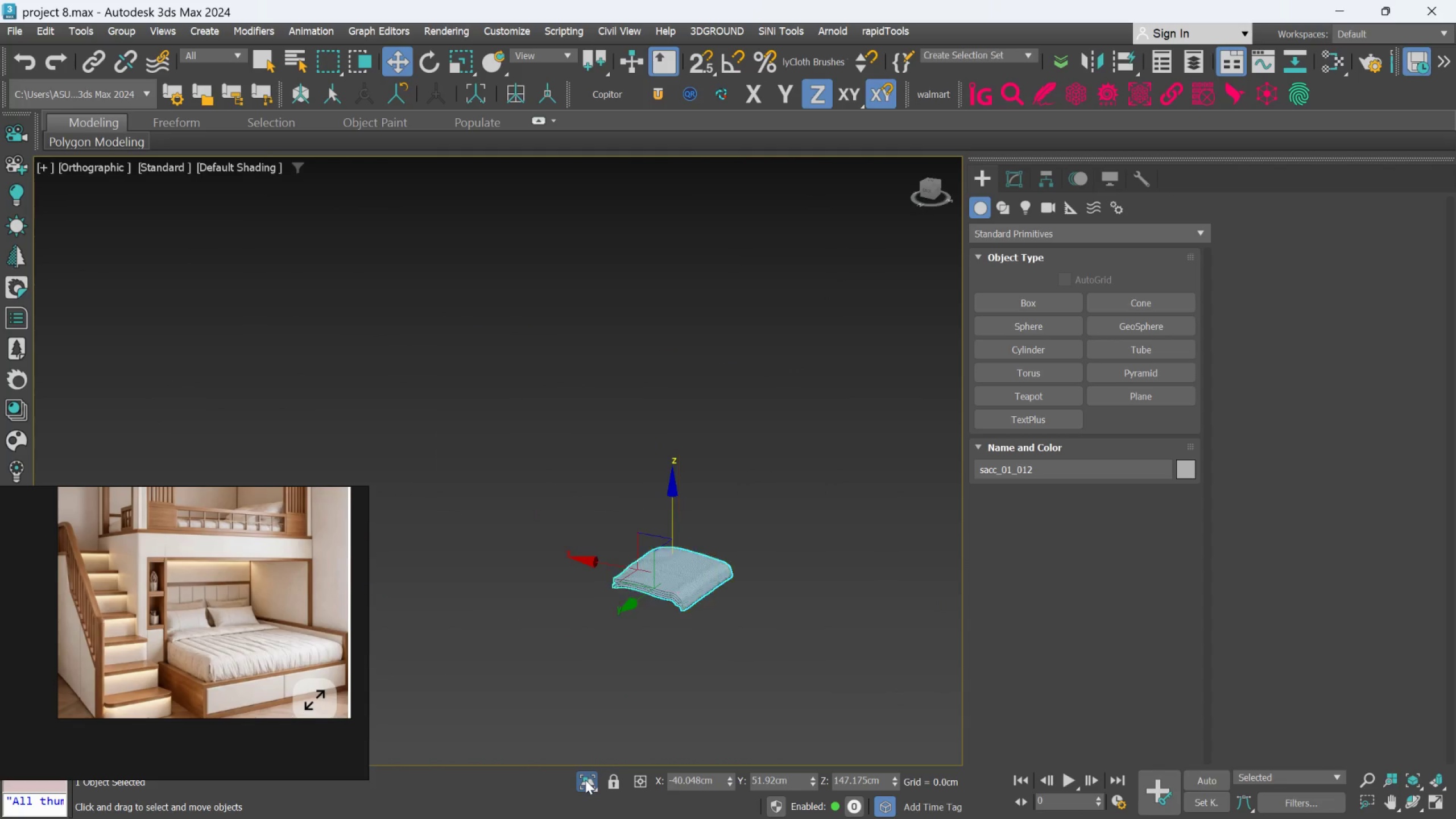 
double_click([585, 780])
 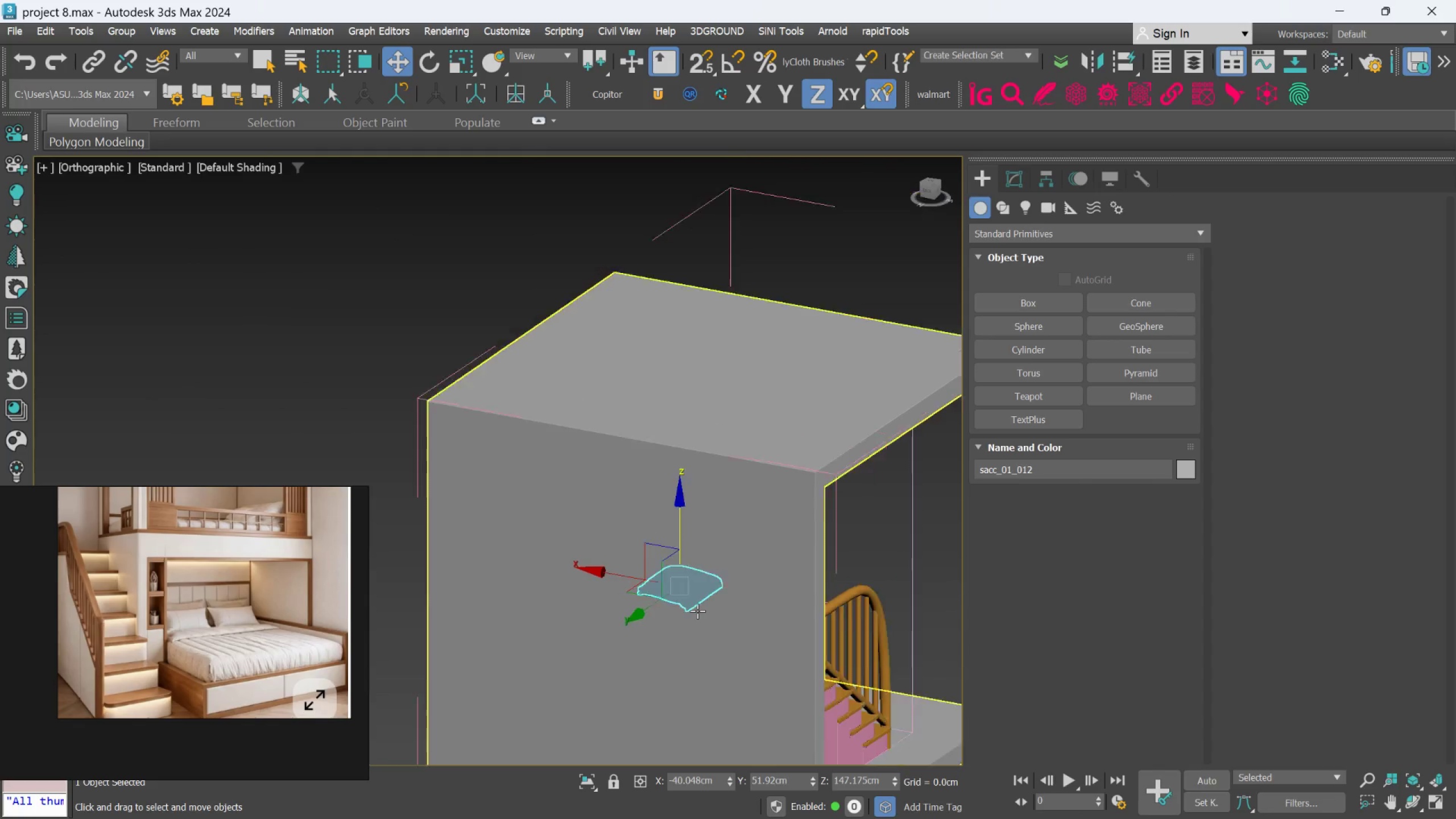 
scroll: coordinate [697, 611], scroll_direction: down, amount: 2.0
 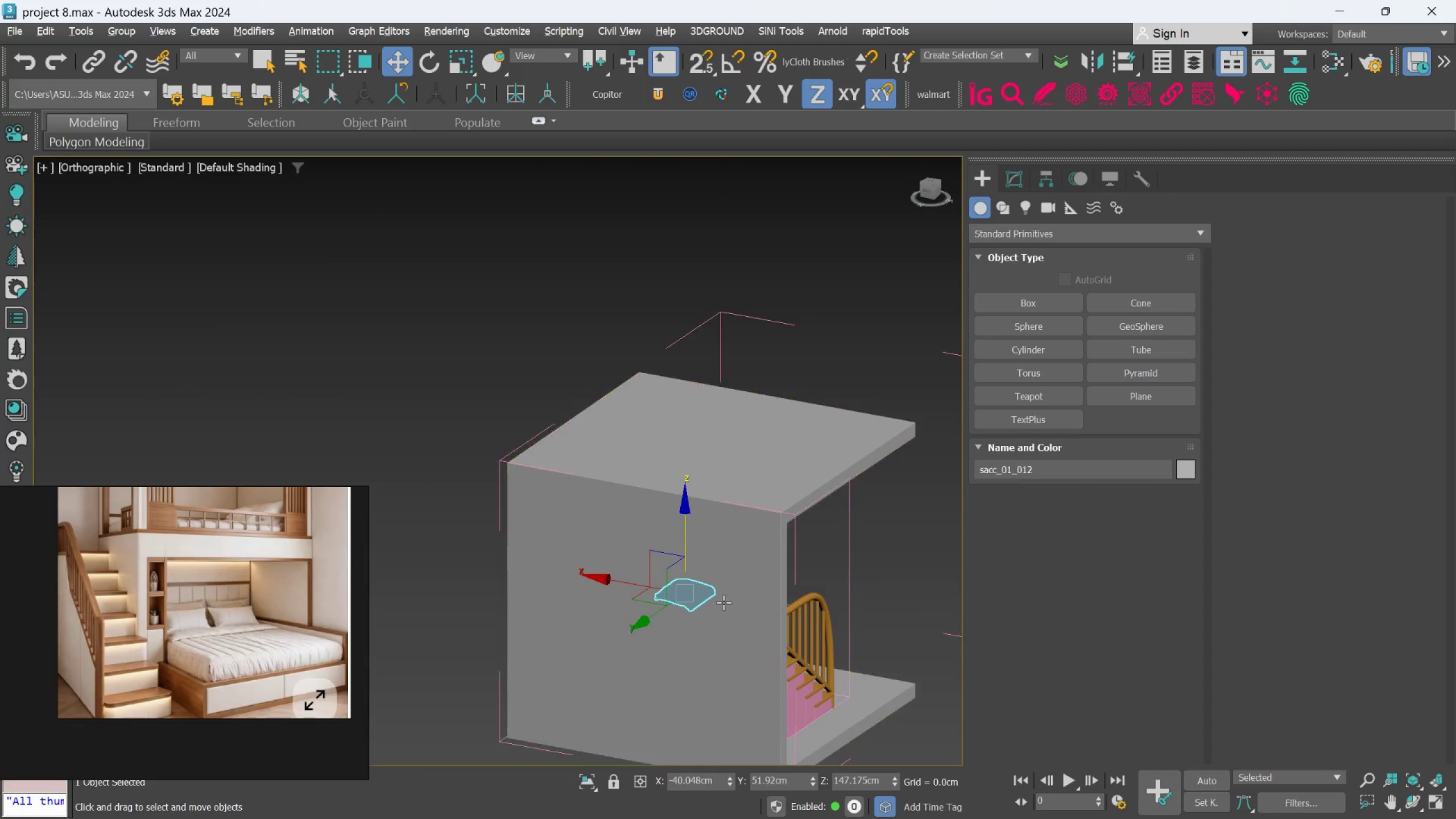 
hold_key(key=AltLeft, duration=0.59)
 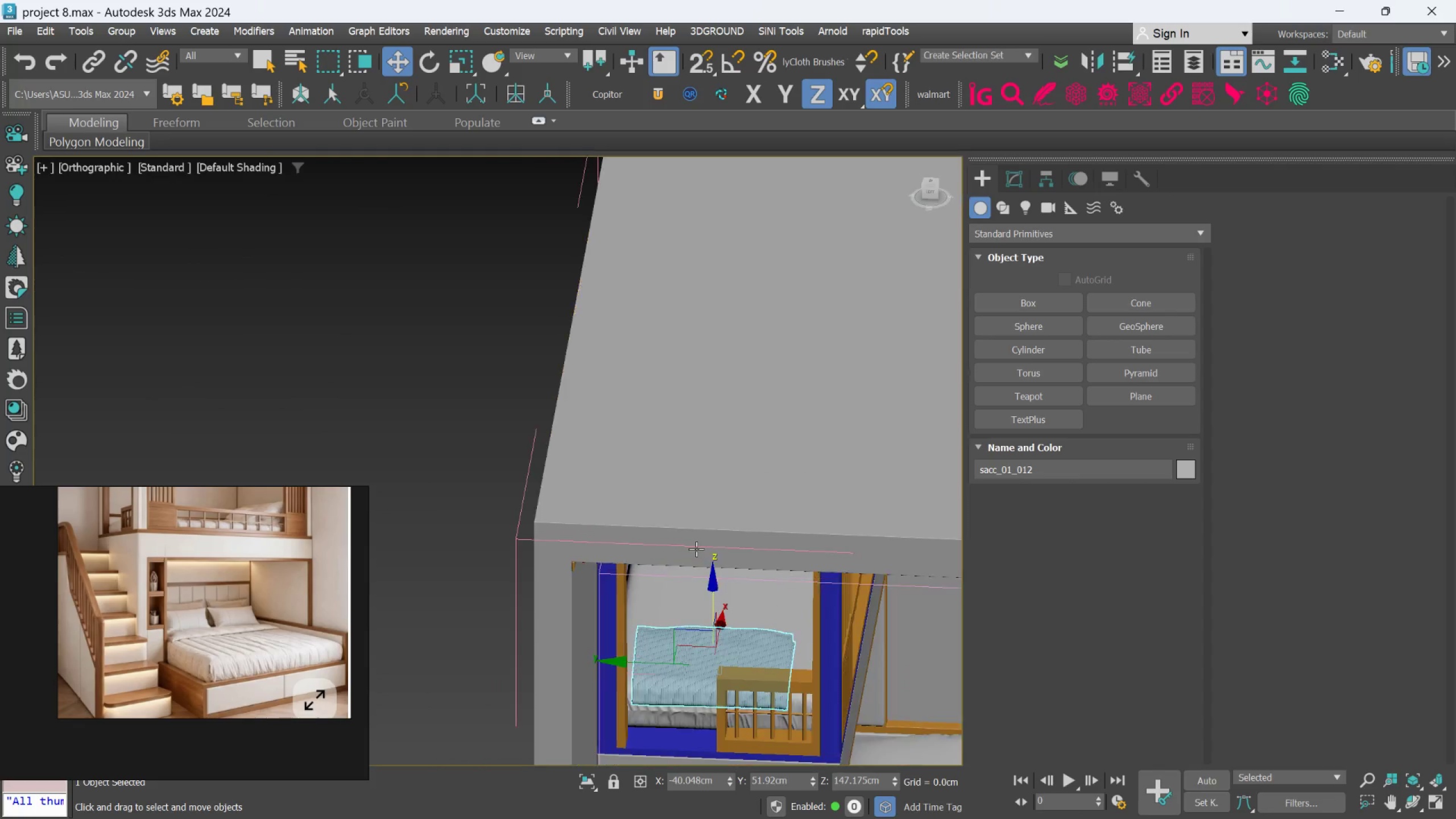 
scroll: coordinate [688, 549], scroll_direction: up, amount: 3.0
 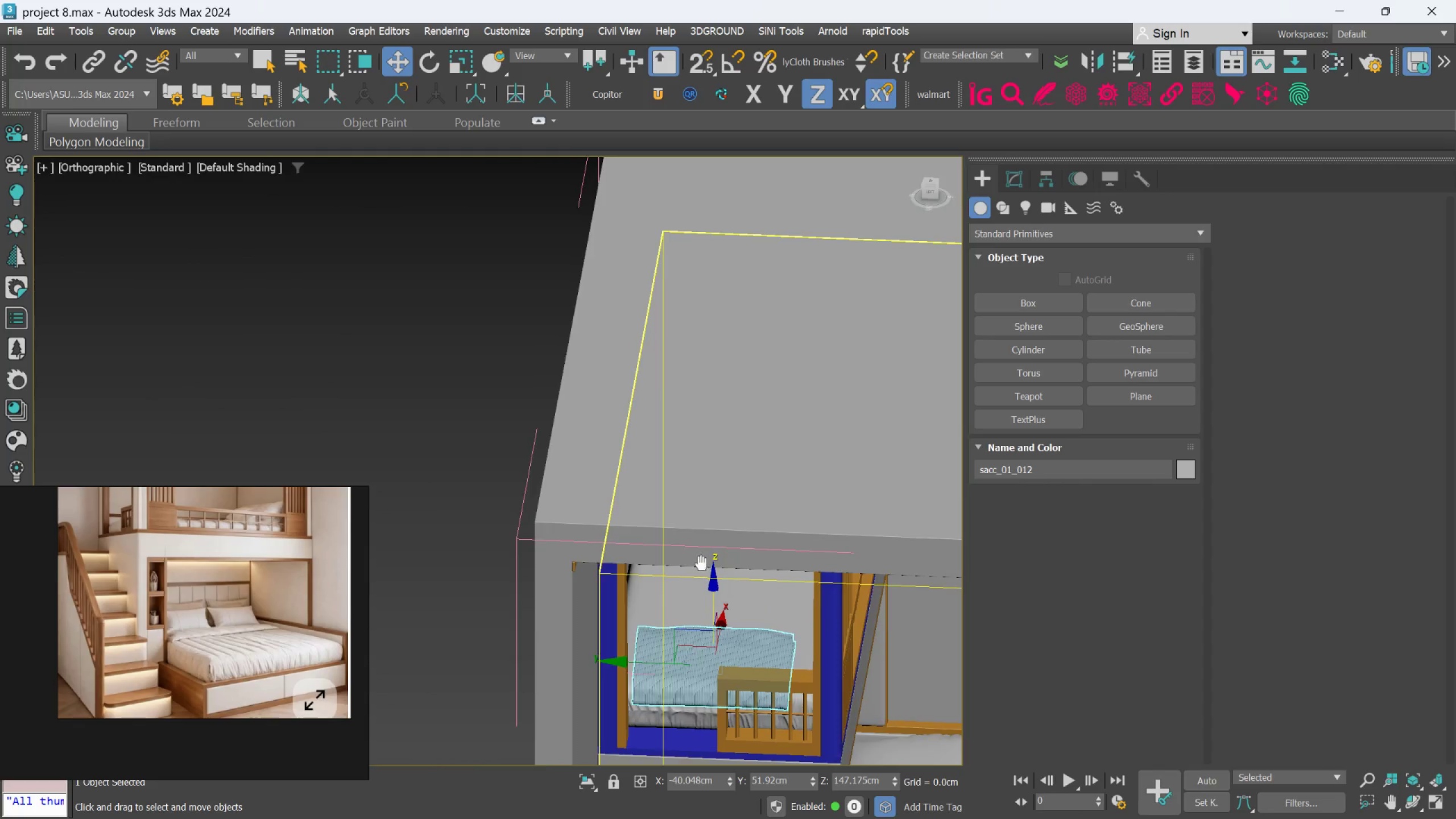 
hold_key(key=AltLeft, duration=0.57)
 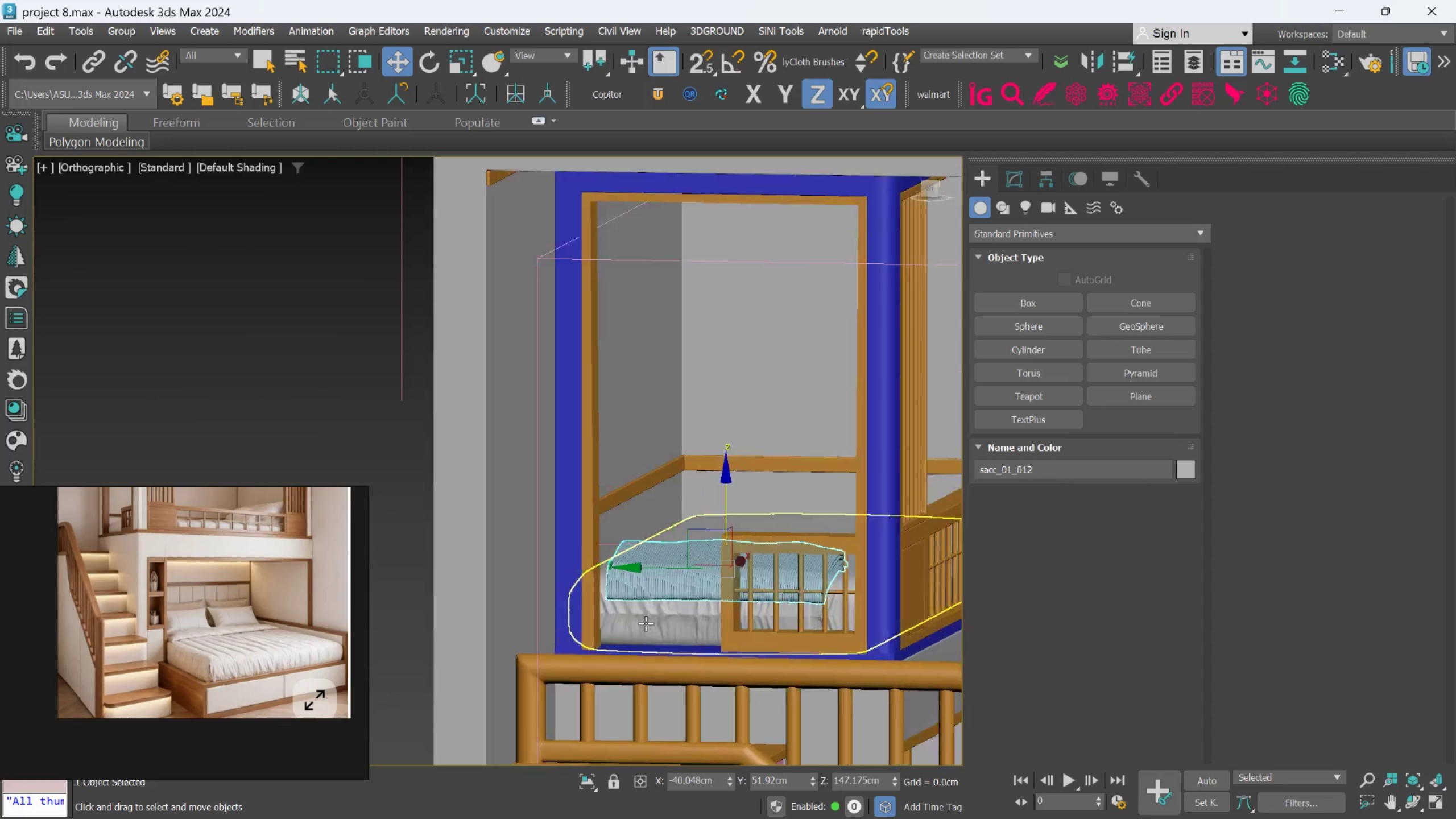 
scroll: coordinate [683, 607], scroll_direction: up, amount: 5.0
 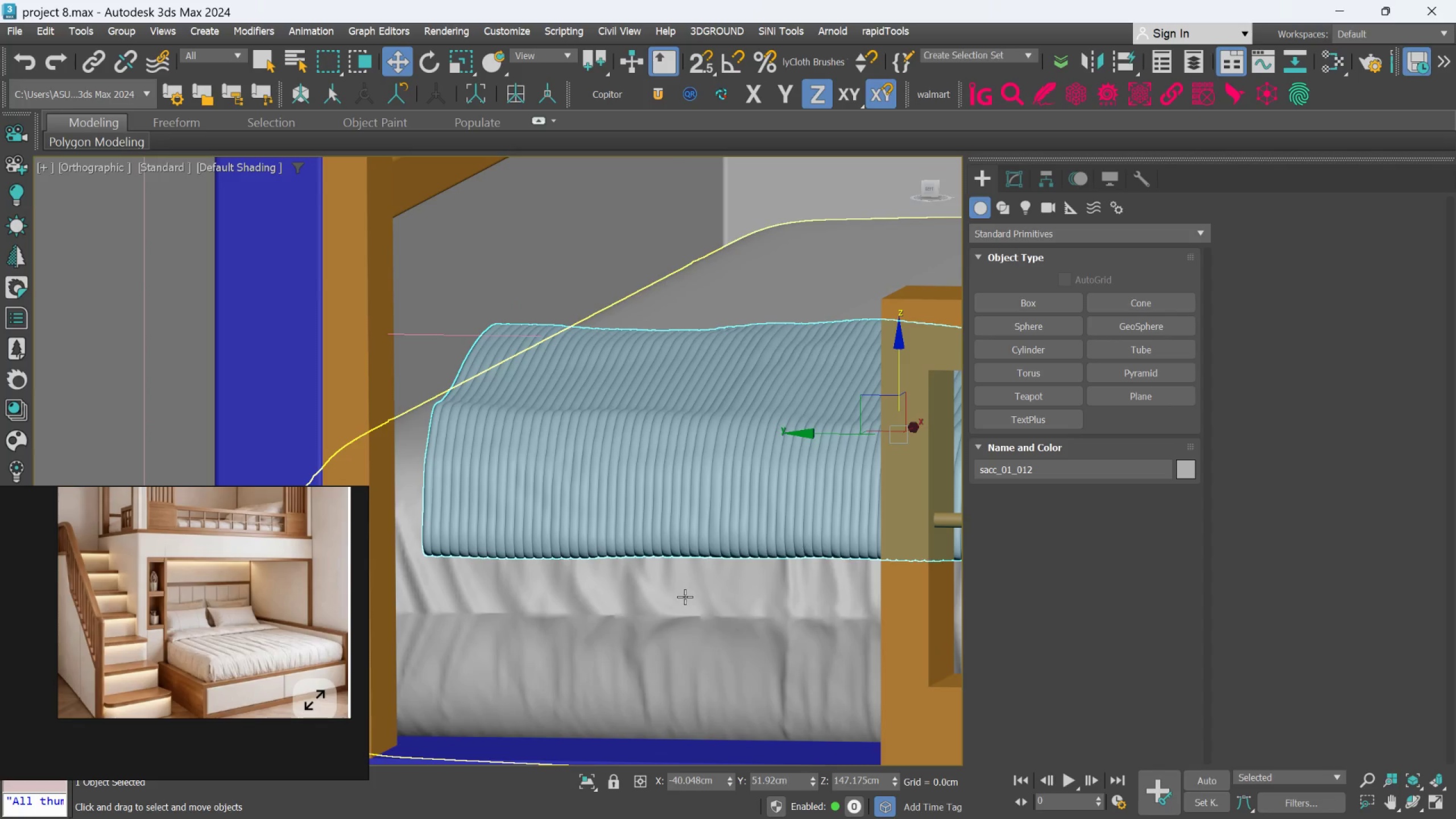 
scroll: coordinate [647, 655], scroll_direction: down, amount: 4.0
 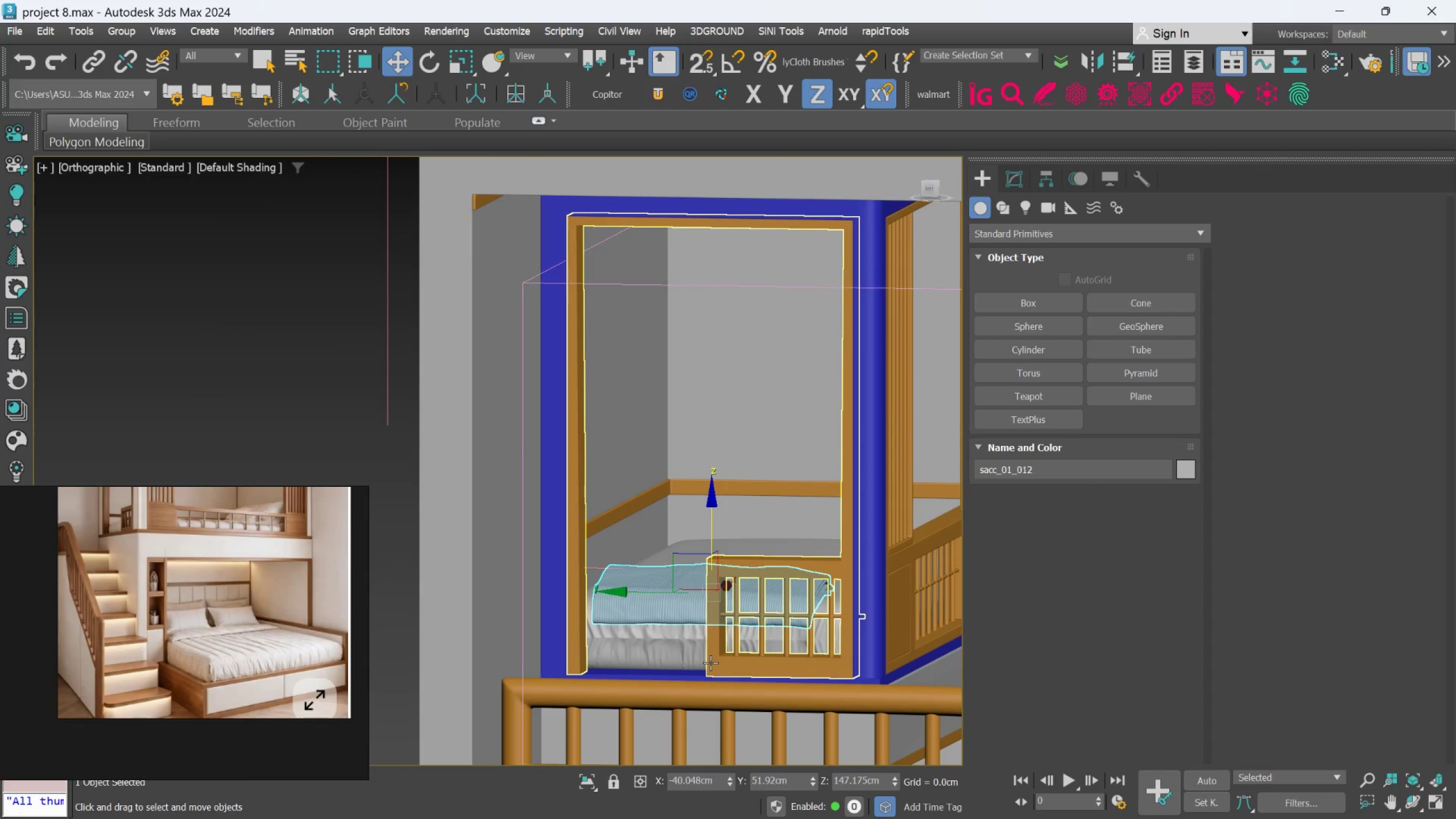 
scroll: coordinate [710, 659], scroll_direction: up, amount: 2.0
 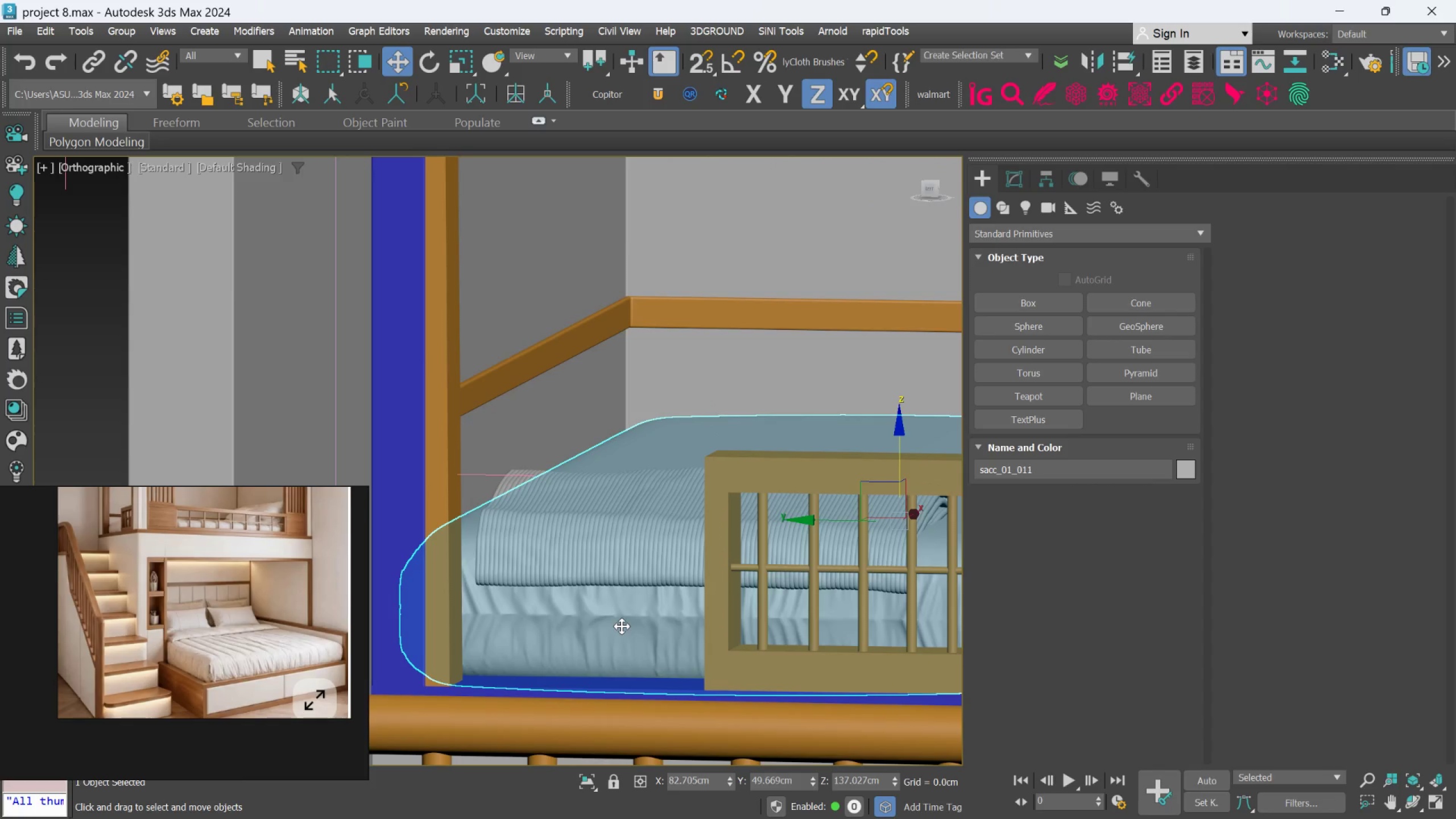 
left_click([622, 626])
 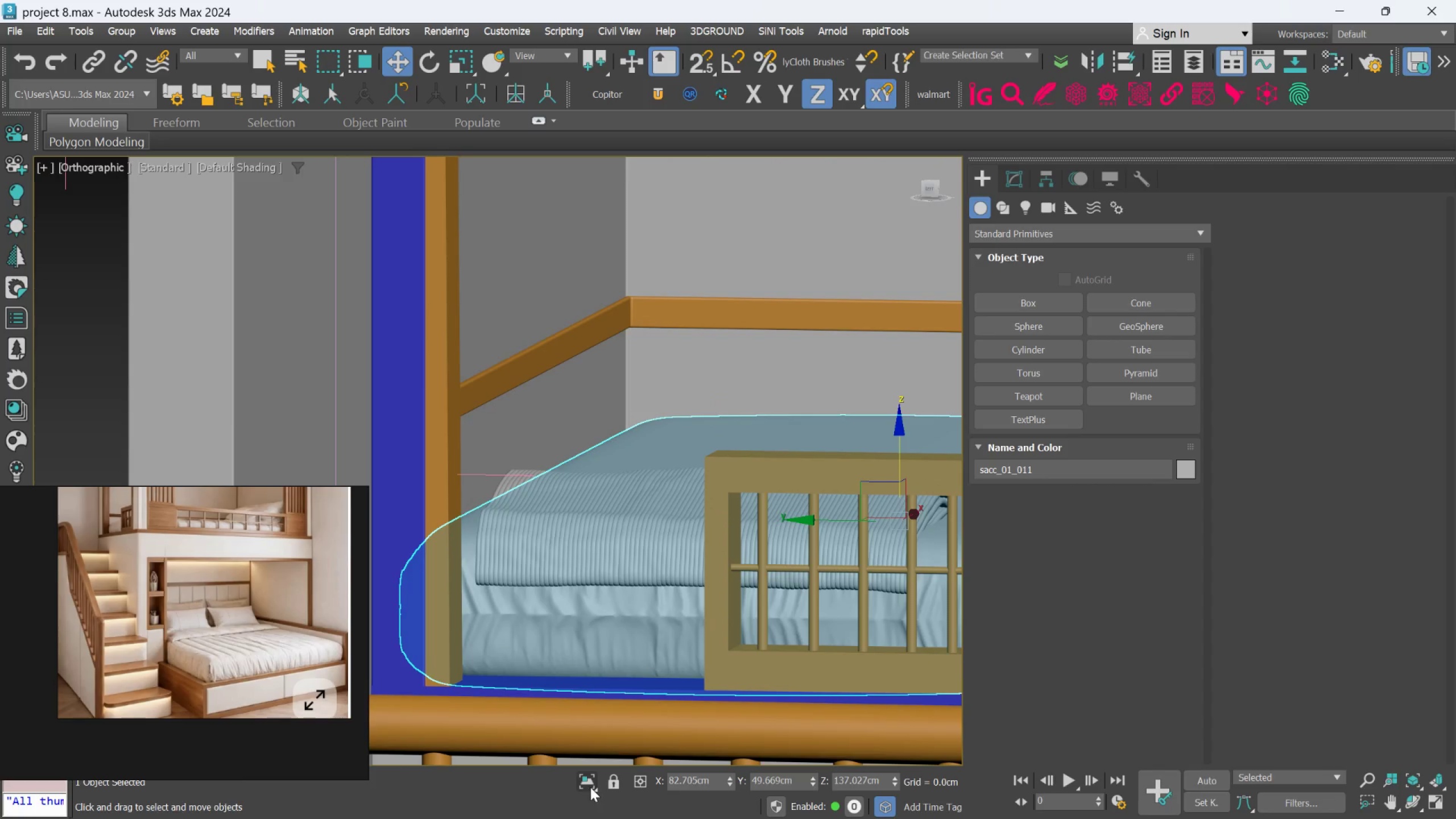 
left_click([590, 787])
 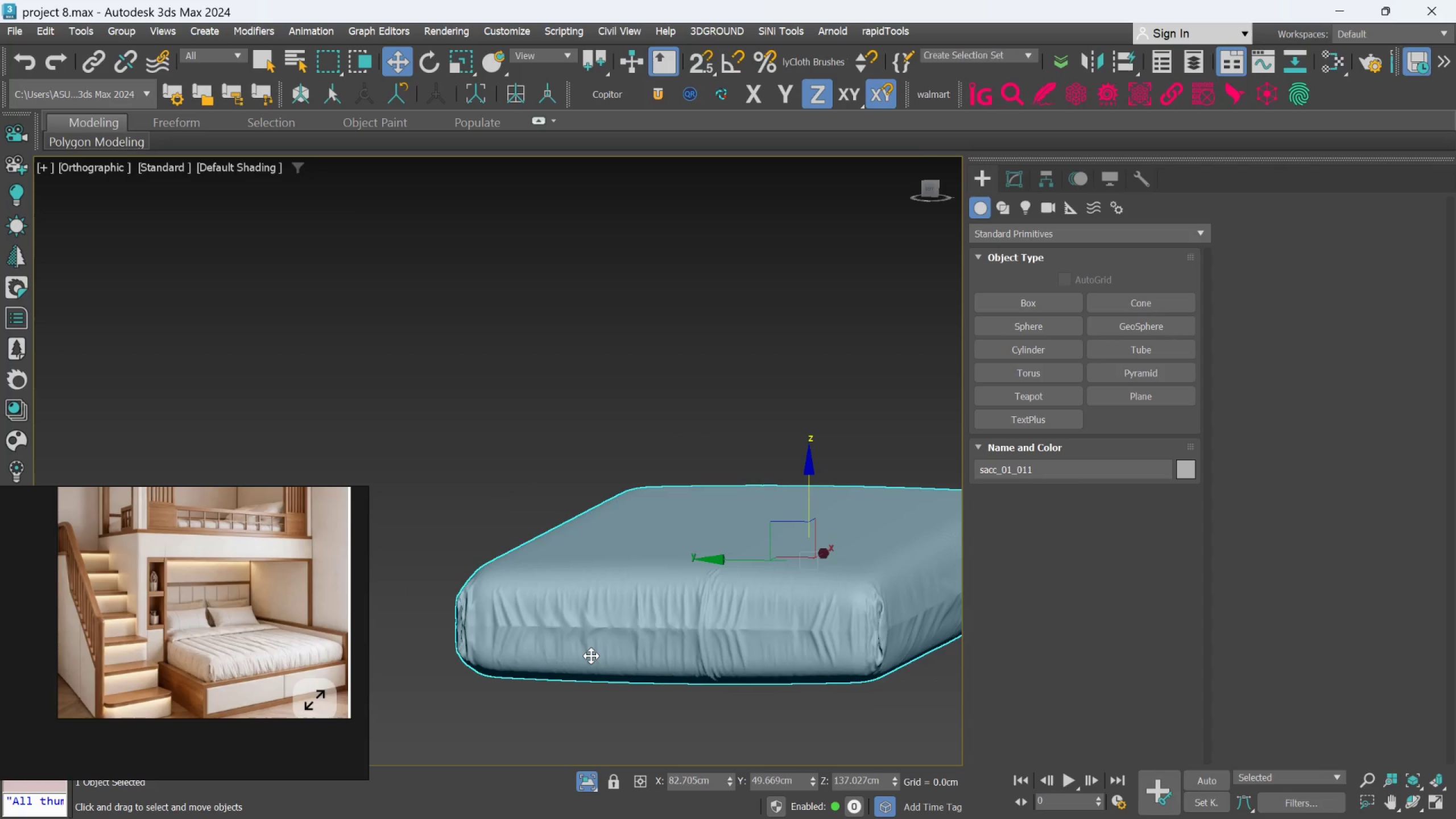 
scroll: coordinate [591, 656], scroll_direction: down, amount: 1.0
 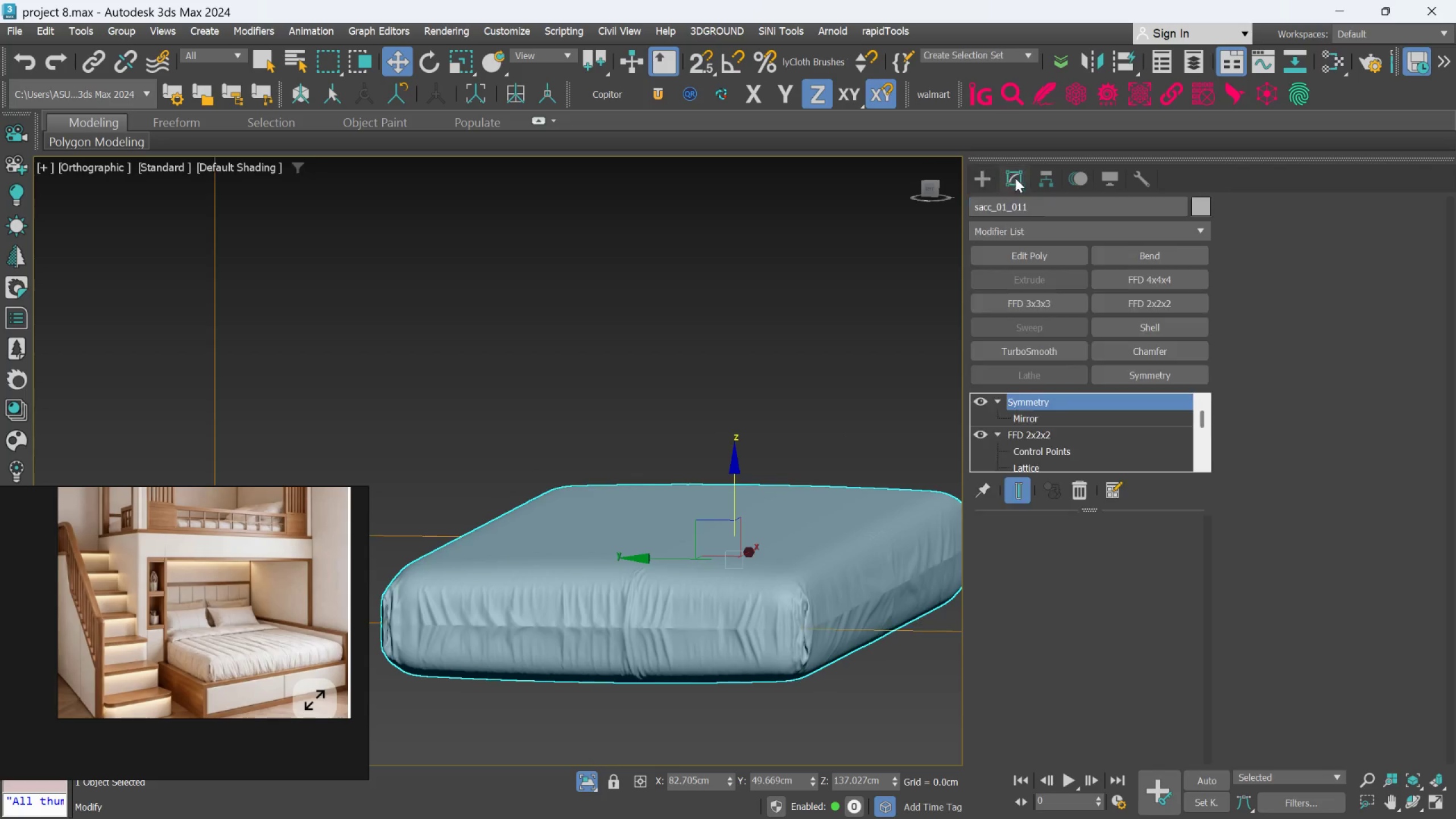 
left_click([1044, 419])
 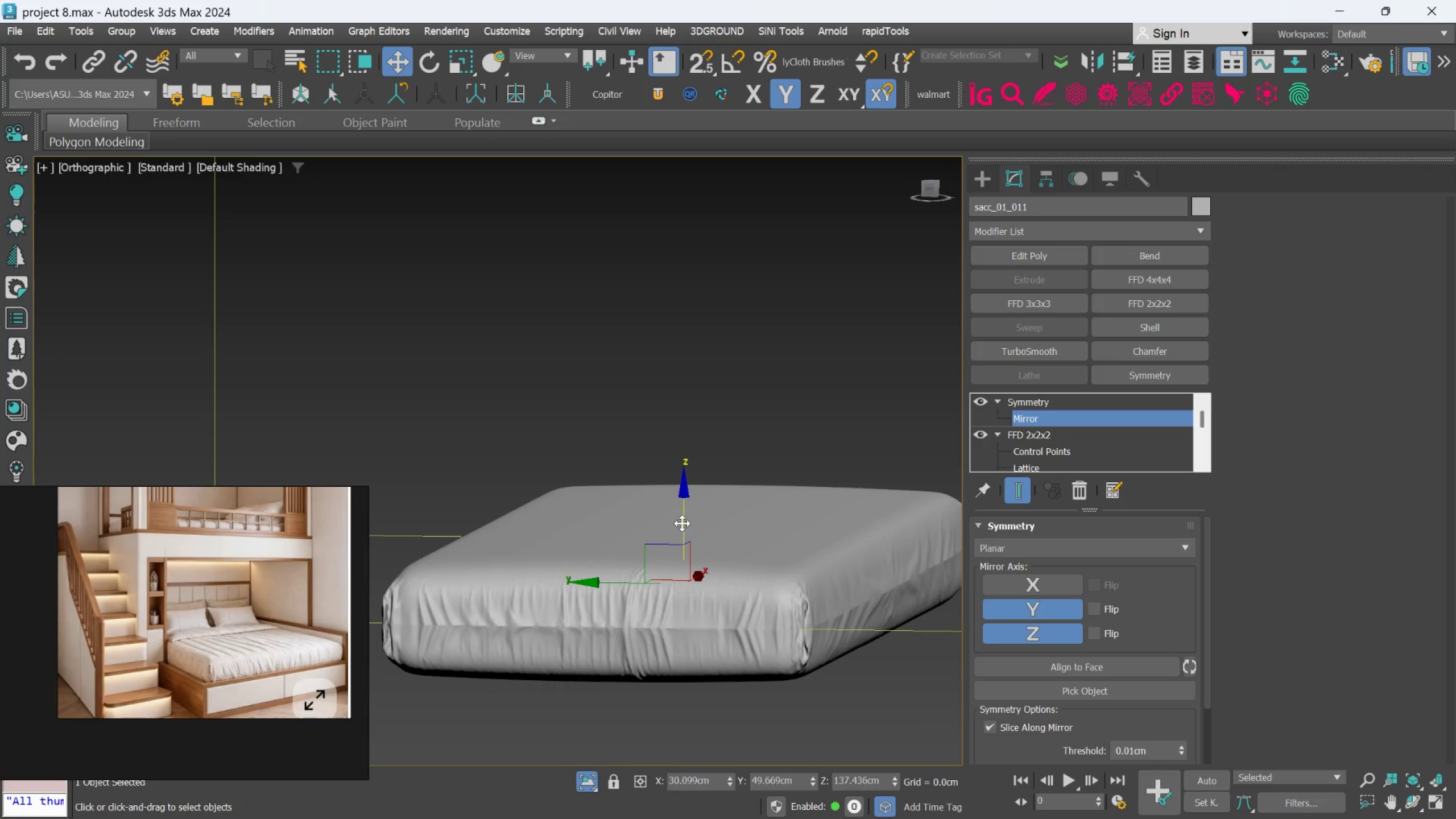 
left_click_drag(start_coordinate=[682, 522], to_coordinate=[674, 602])
 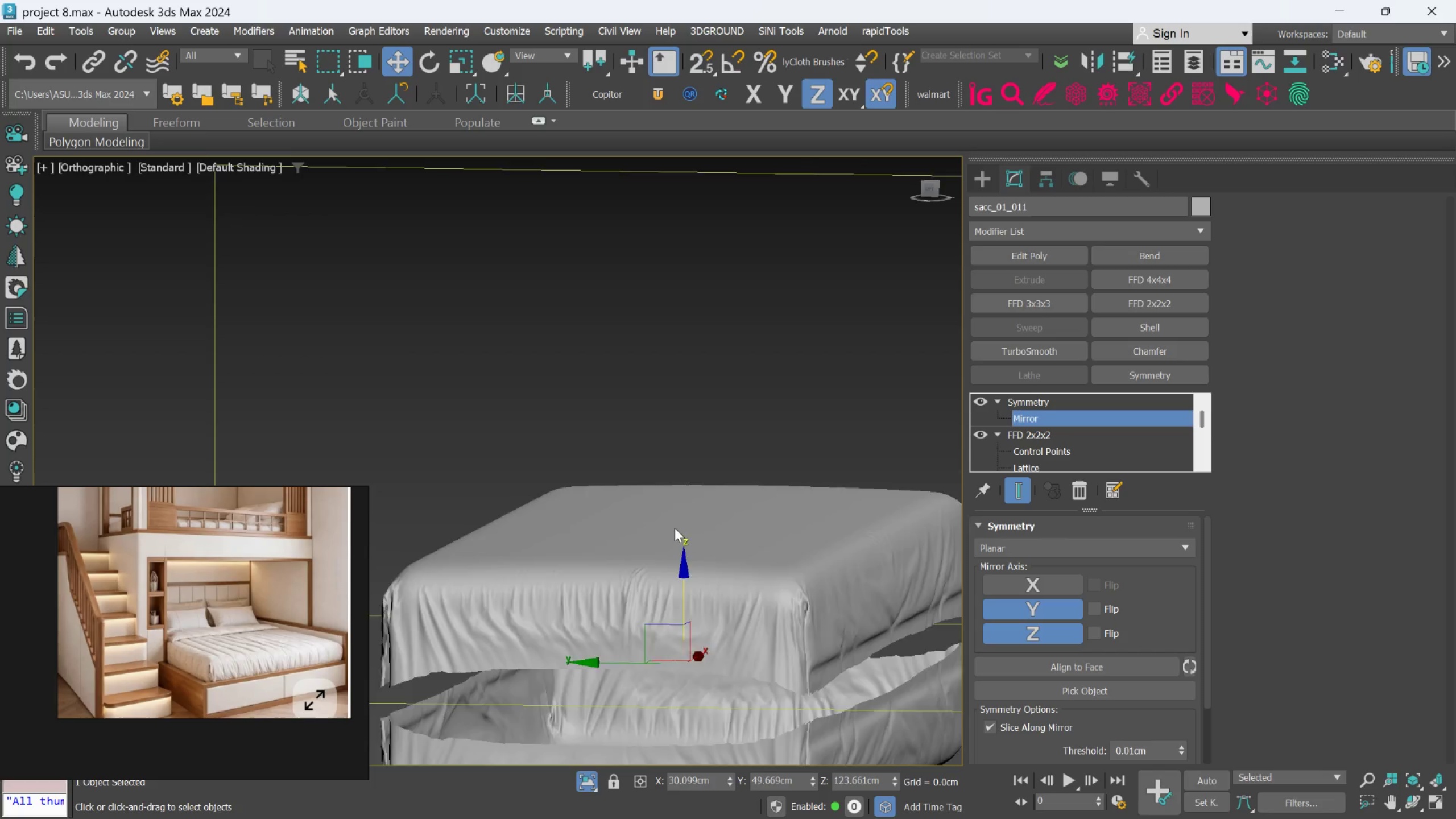 
scroll: coordinate [675, 487], scroll_direction: down, amount: 3.0
 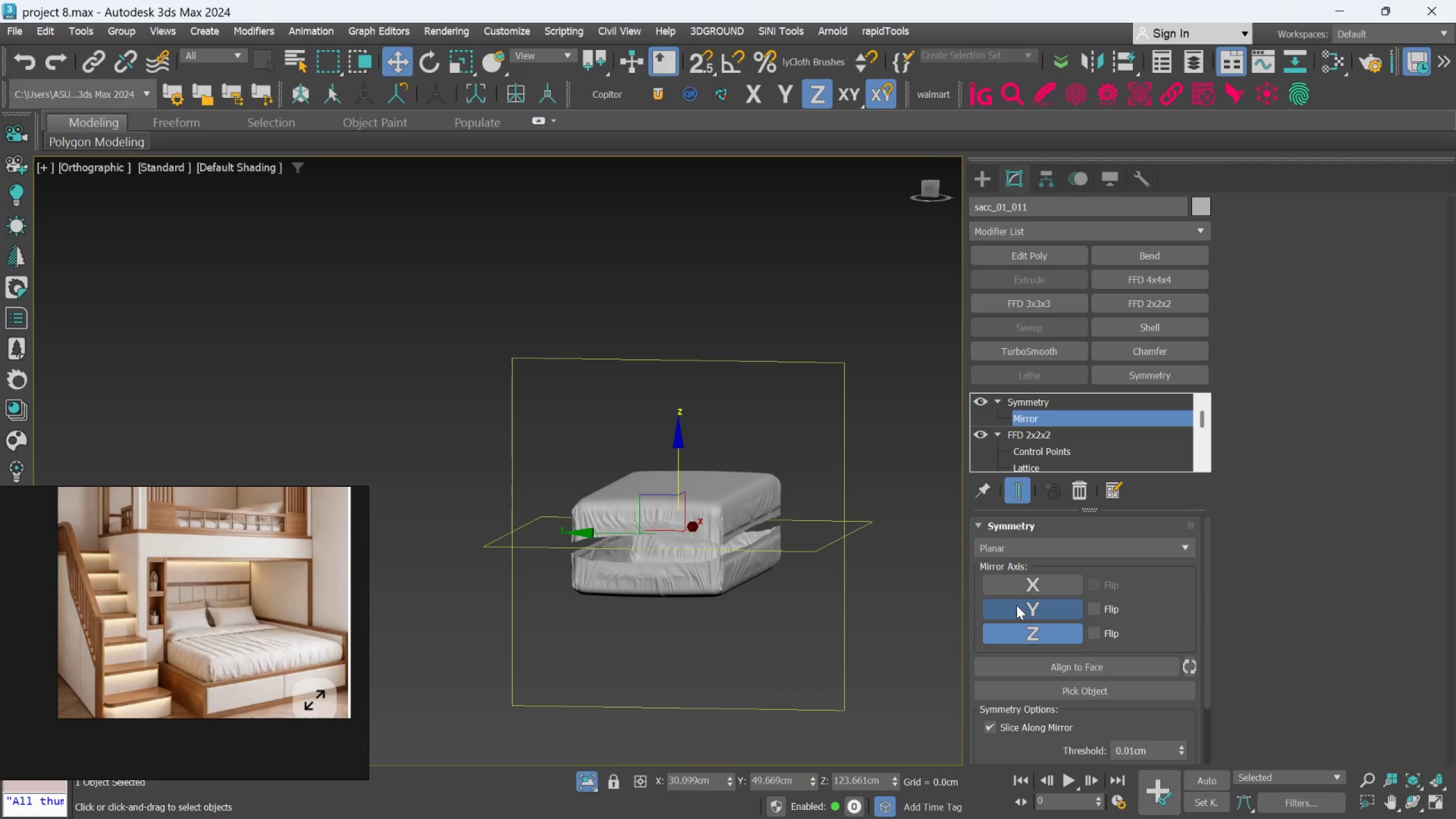 
left_click([1016, 605])
 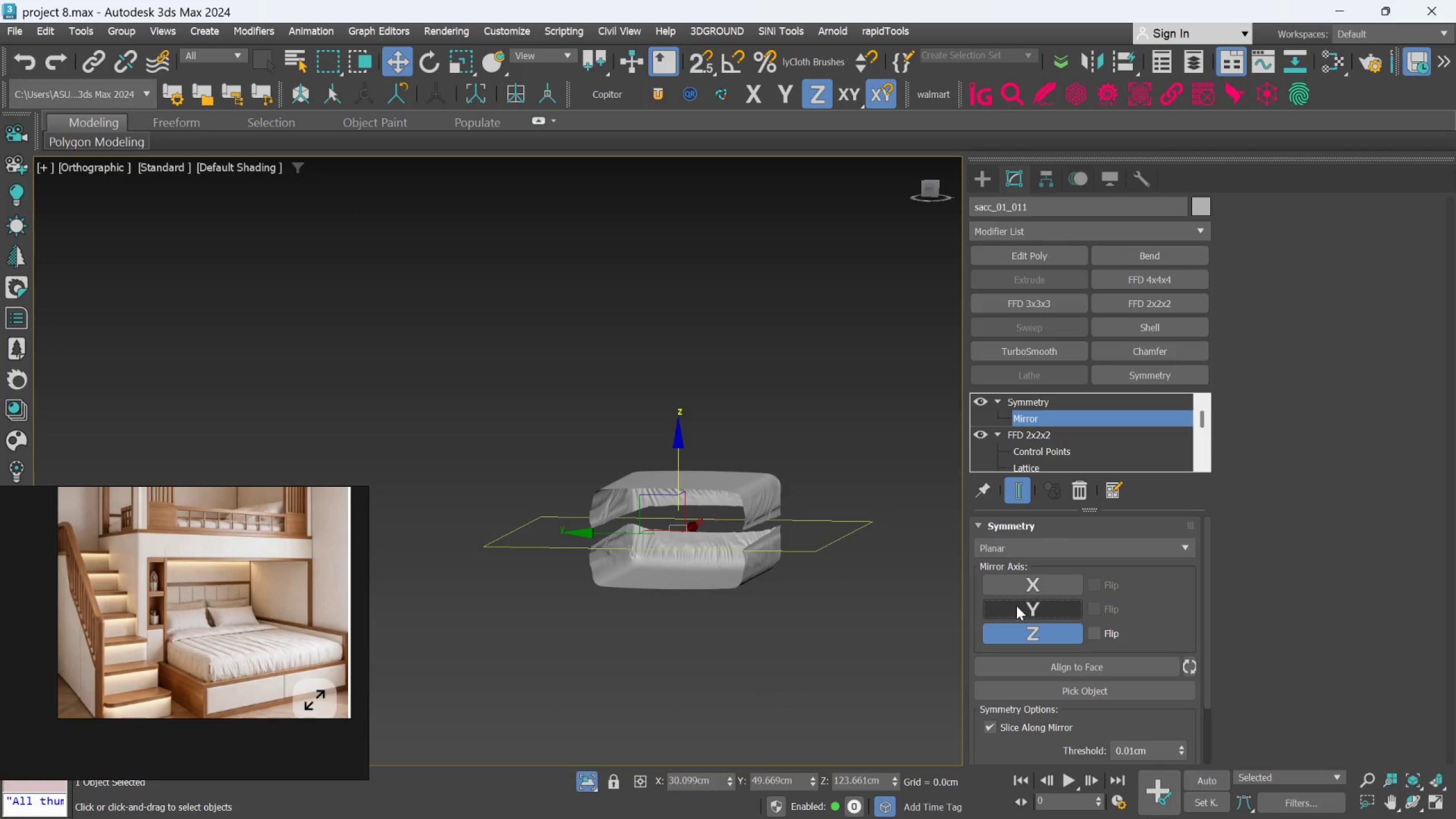 
left_click([1016, 606])
 